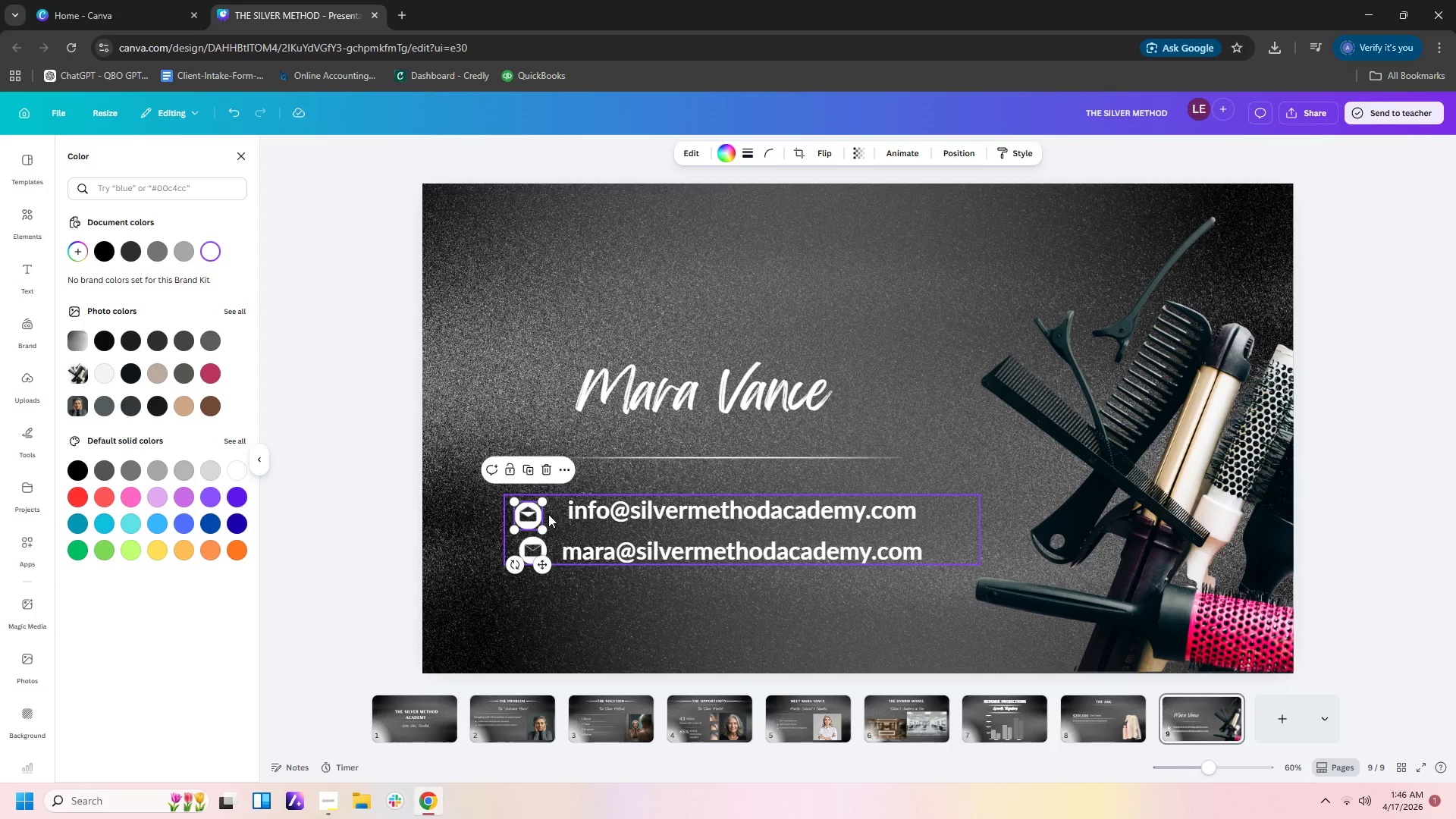 
left_click([548, 514])
 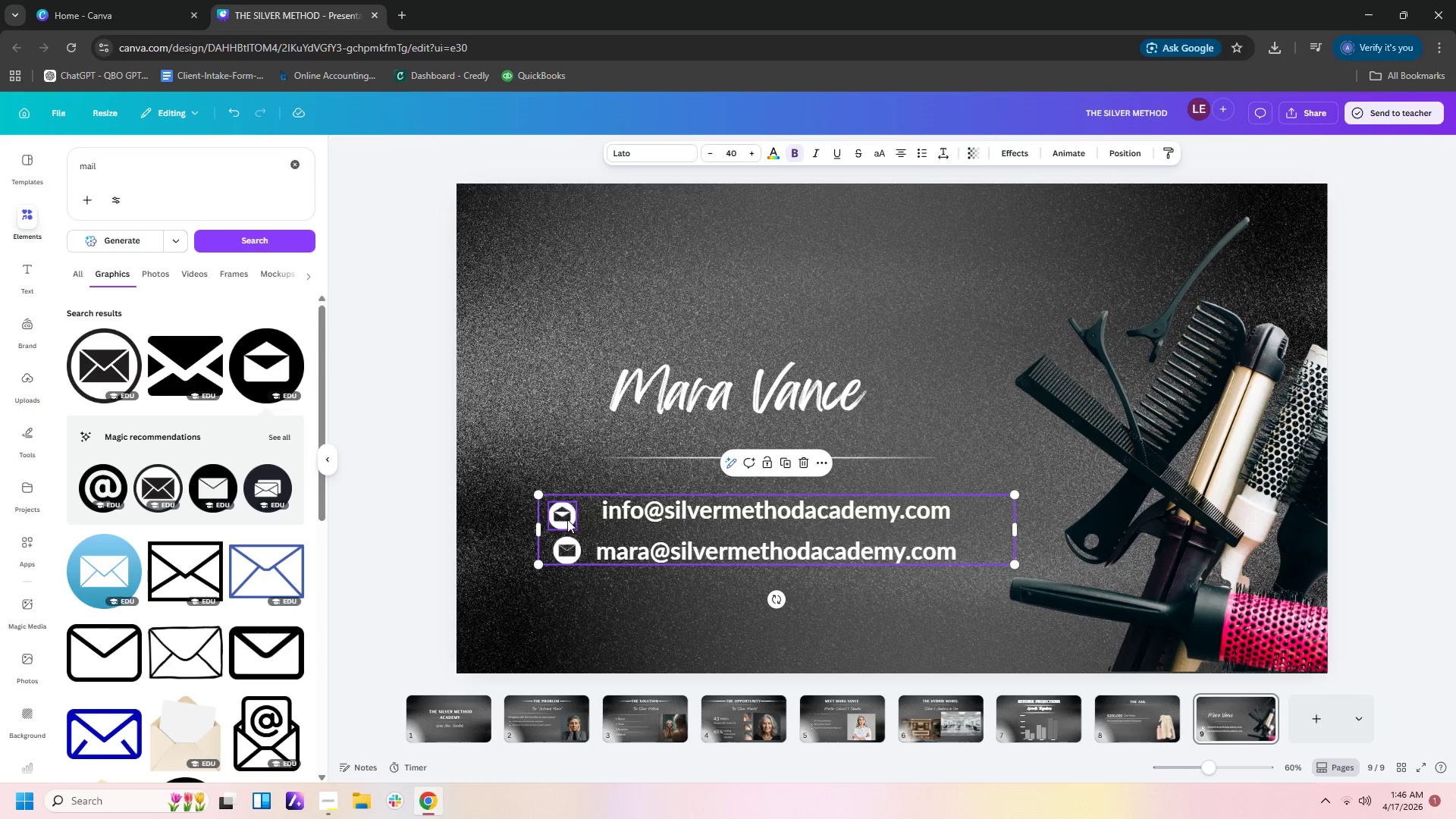 
left_click_drag(start_coordinate=[559, 518], to_coordinate=[568, 514])
 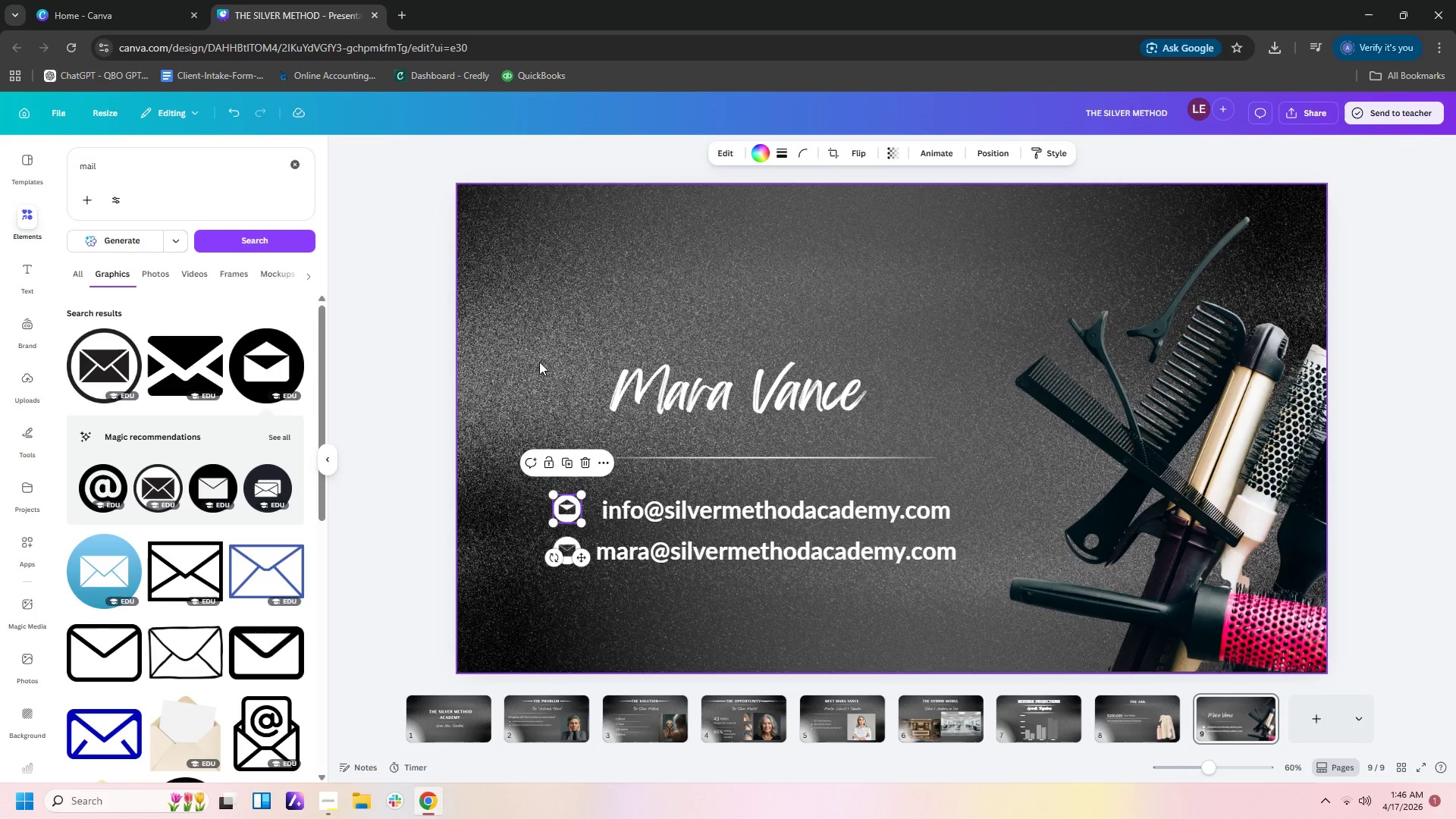 
left_click([538, 360])
 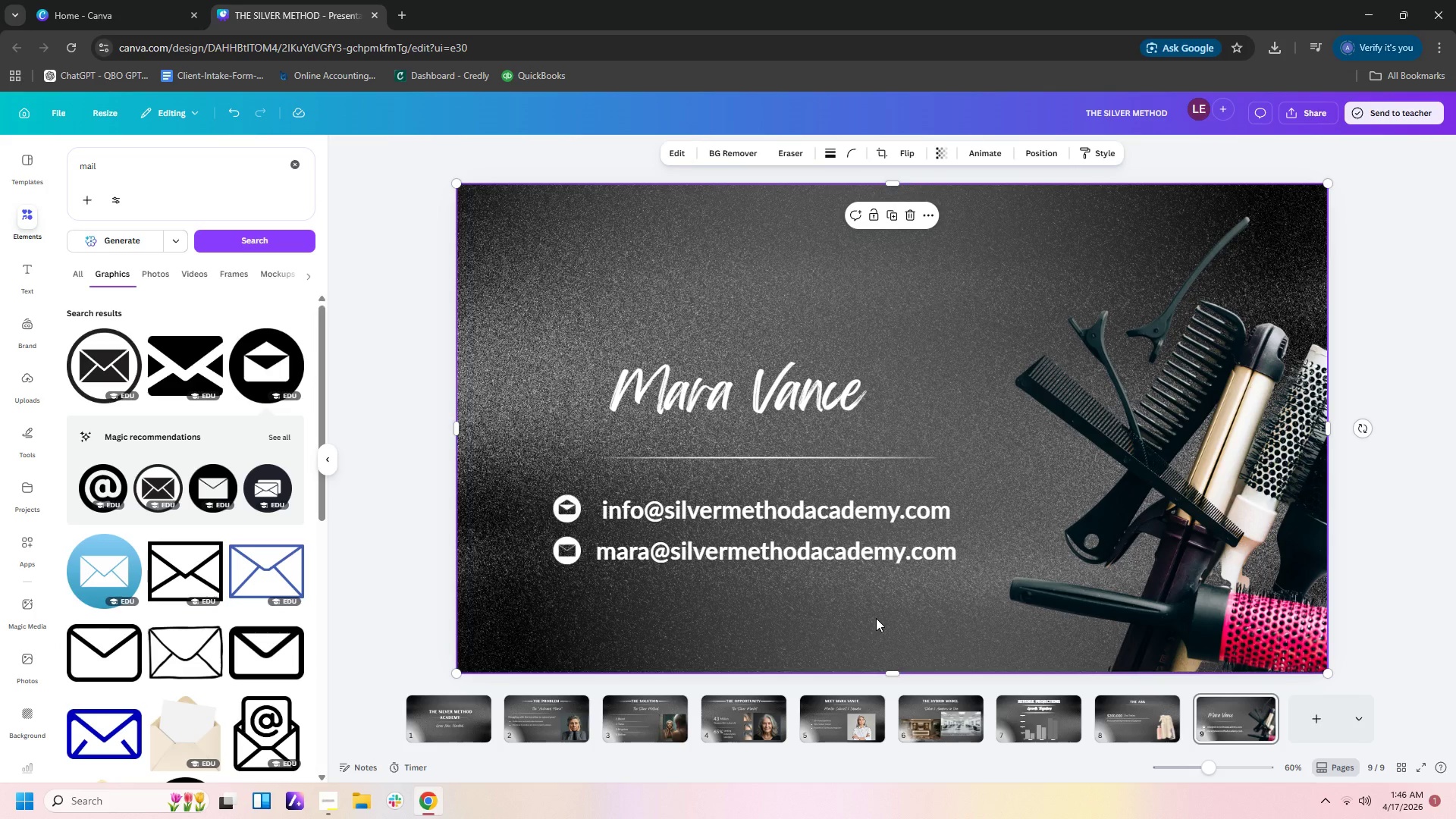 
left_click([878, 616])
 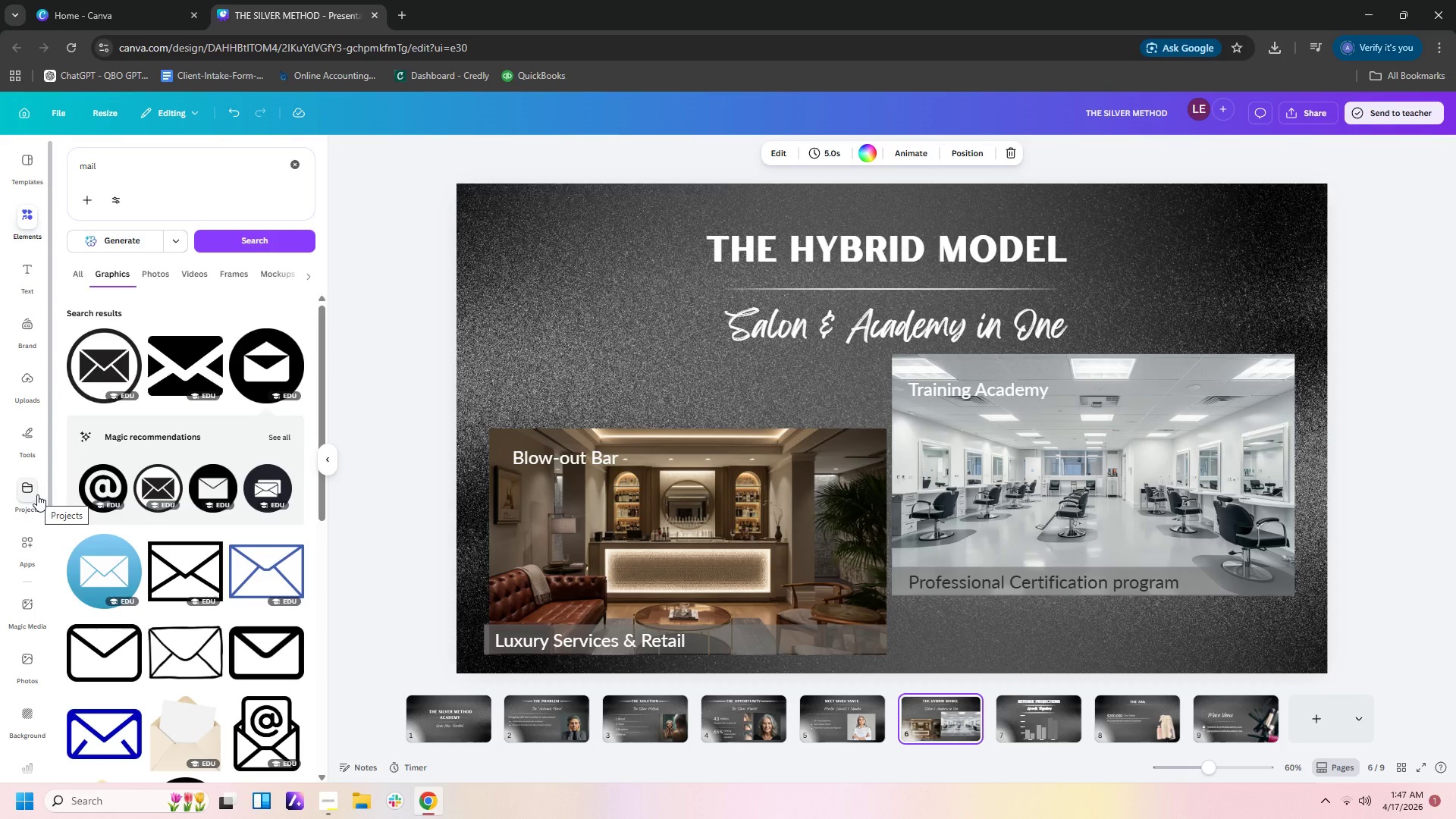 
wait(40.88)
 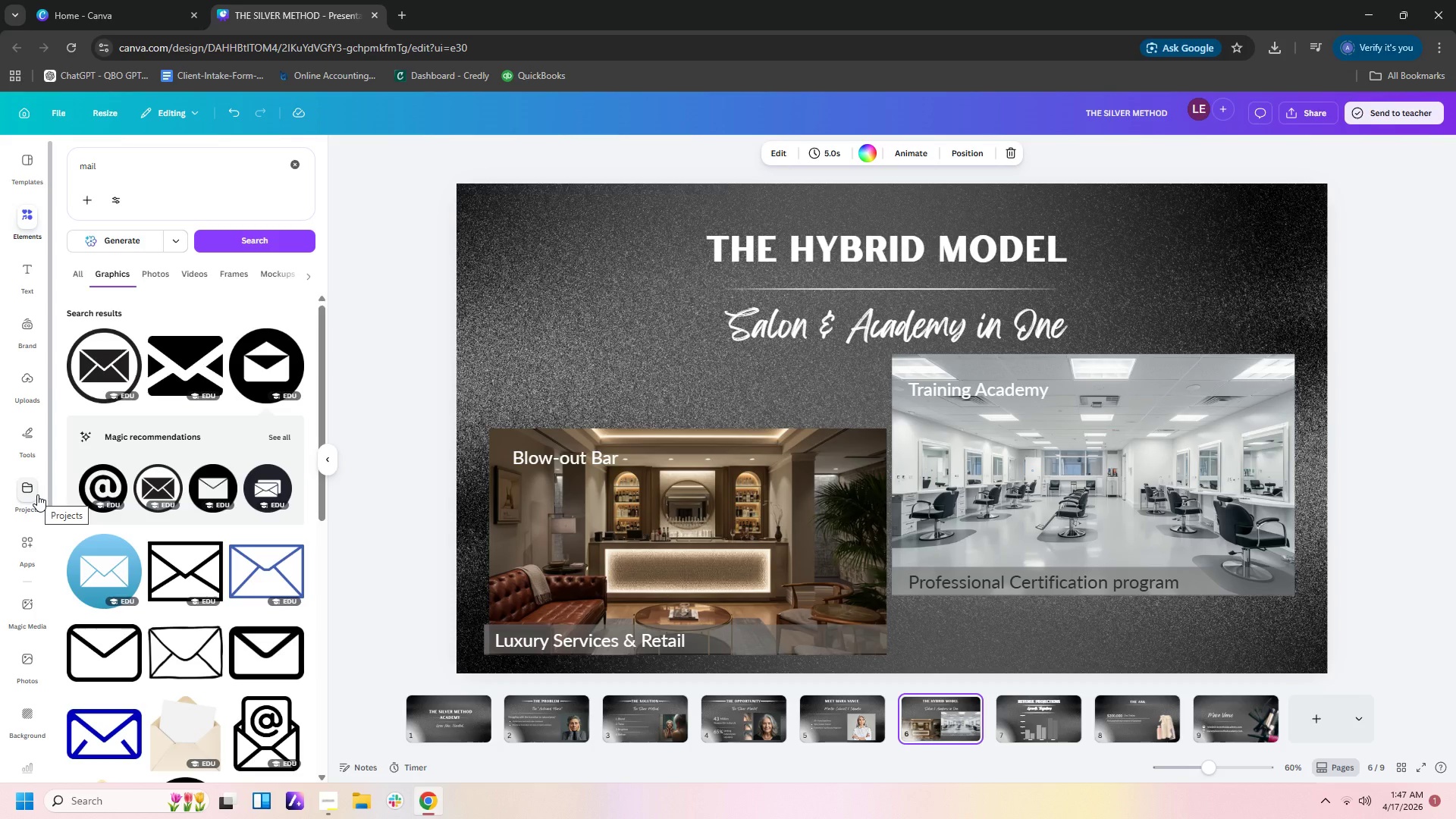 
left_click([30, 613])
 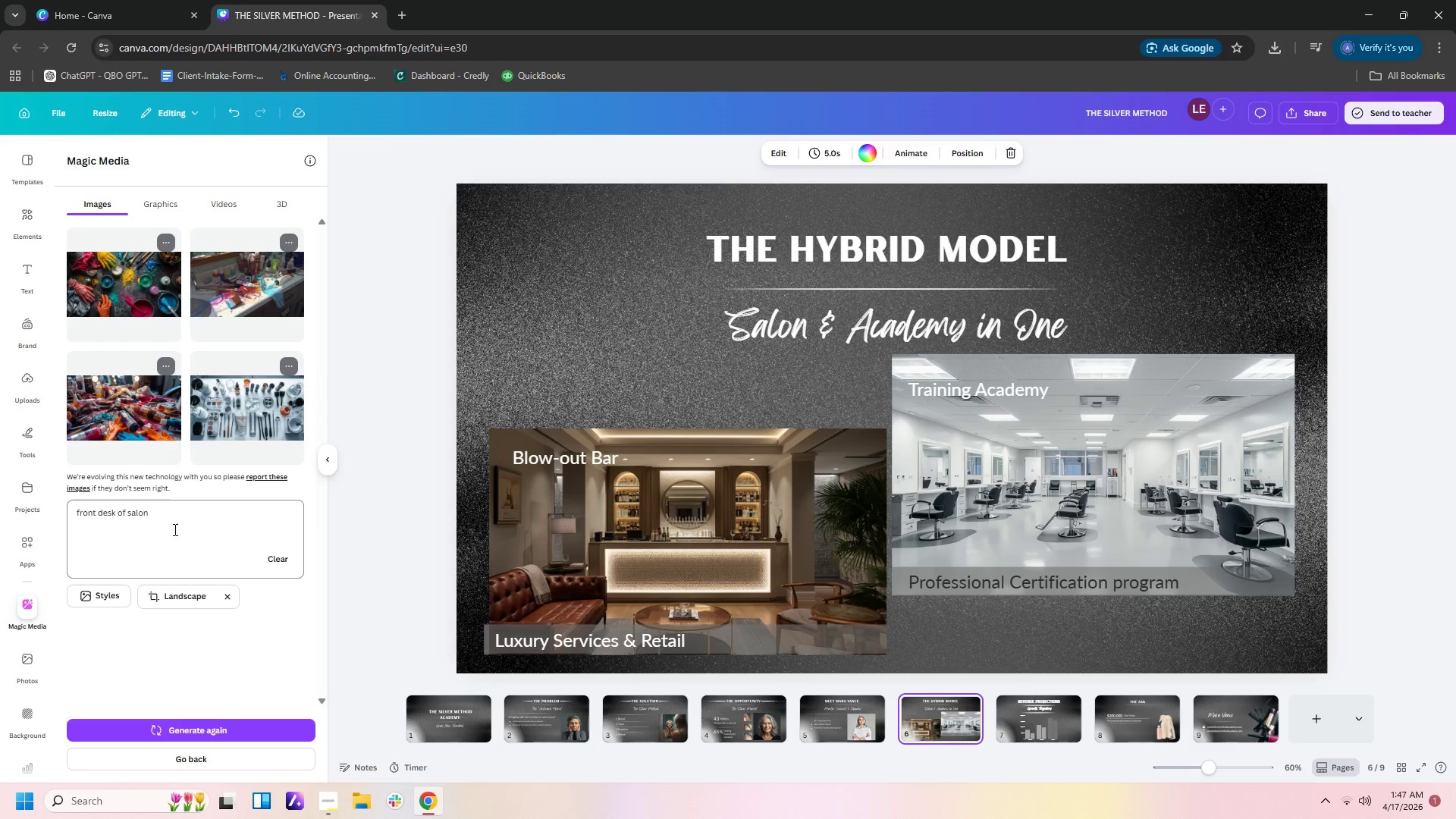 
left_click_drag(start_coordinate=[174, 516], to_coordinate=[0, 486])
 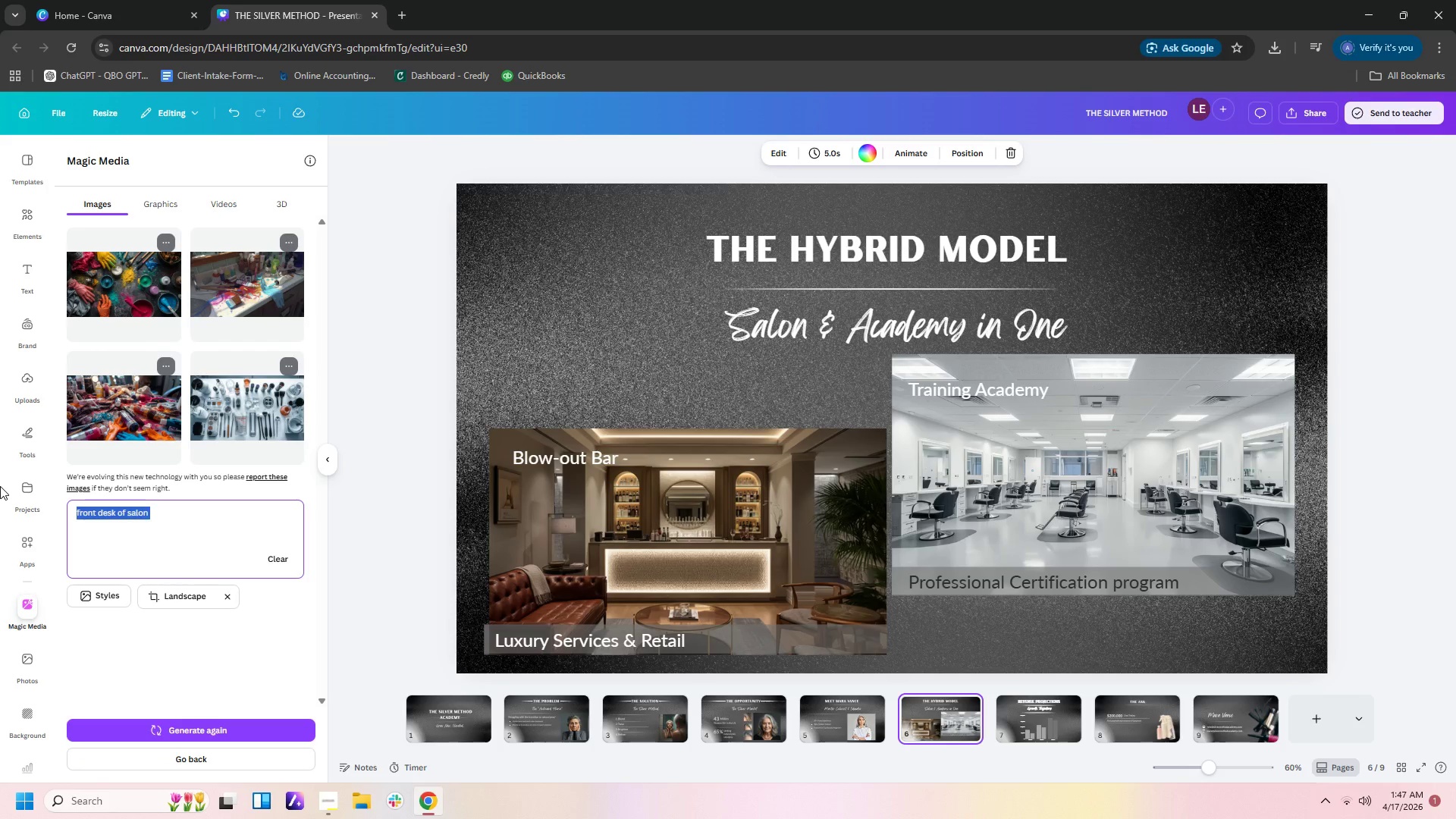 
type(blow-out bar facility salon )
 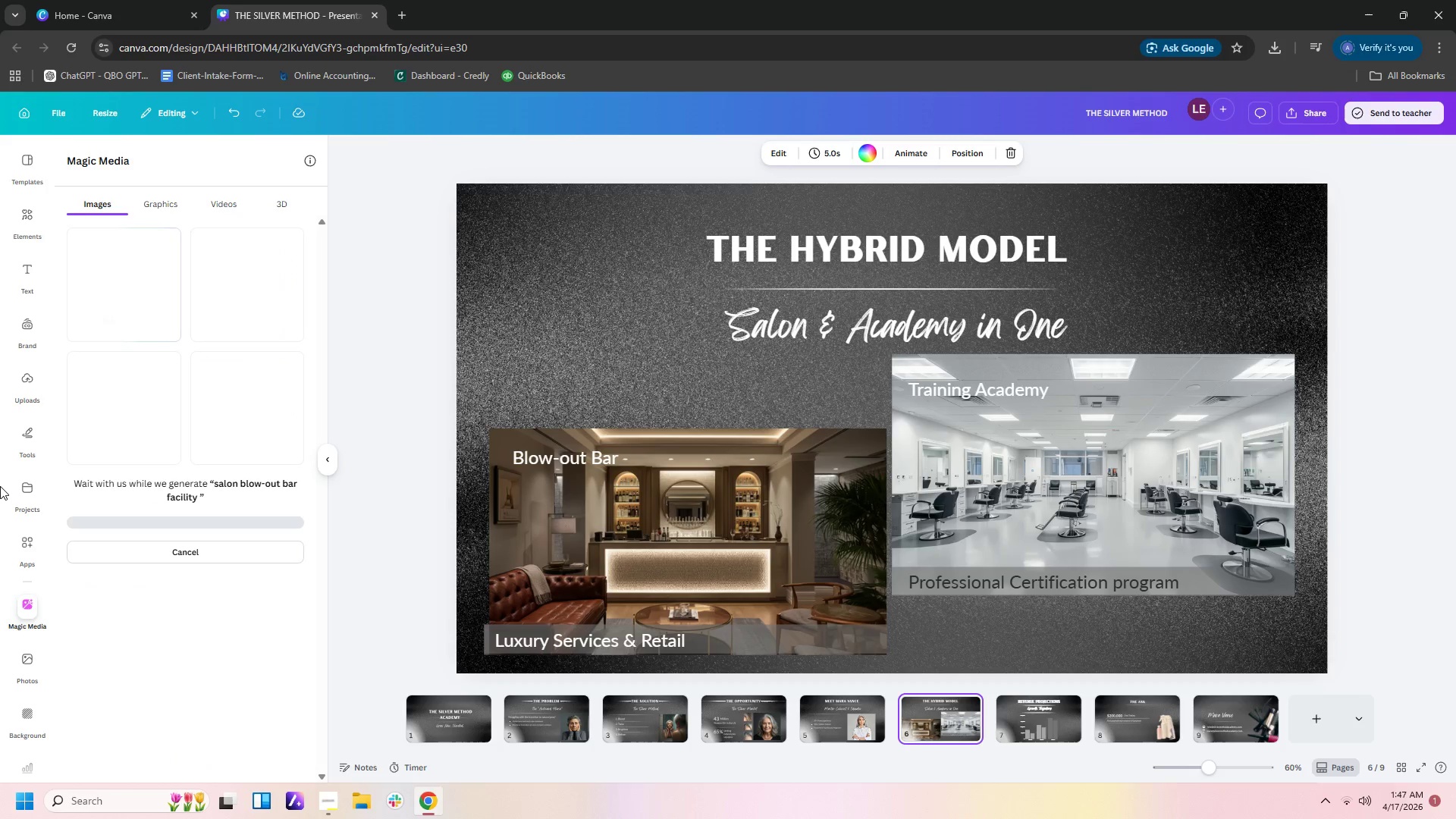 
hold_key(key=ArrowLeft, duration=1.36)
 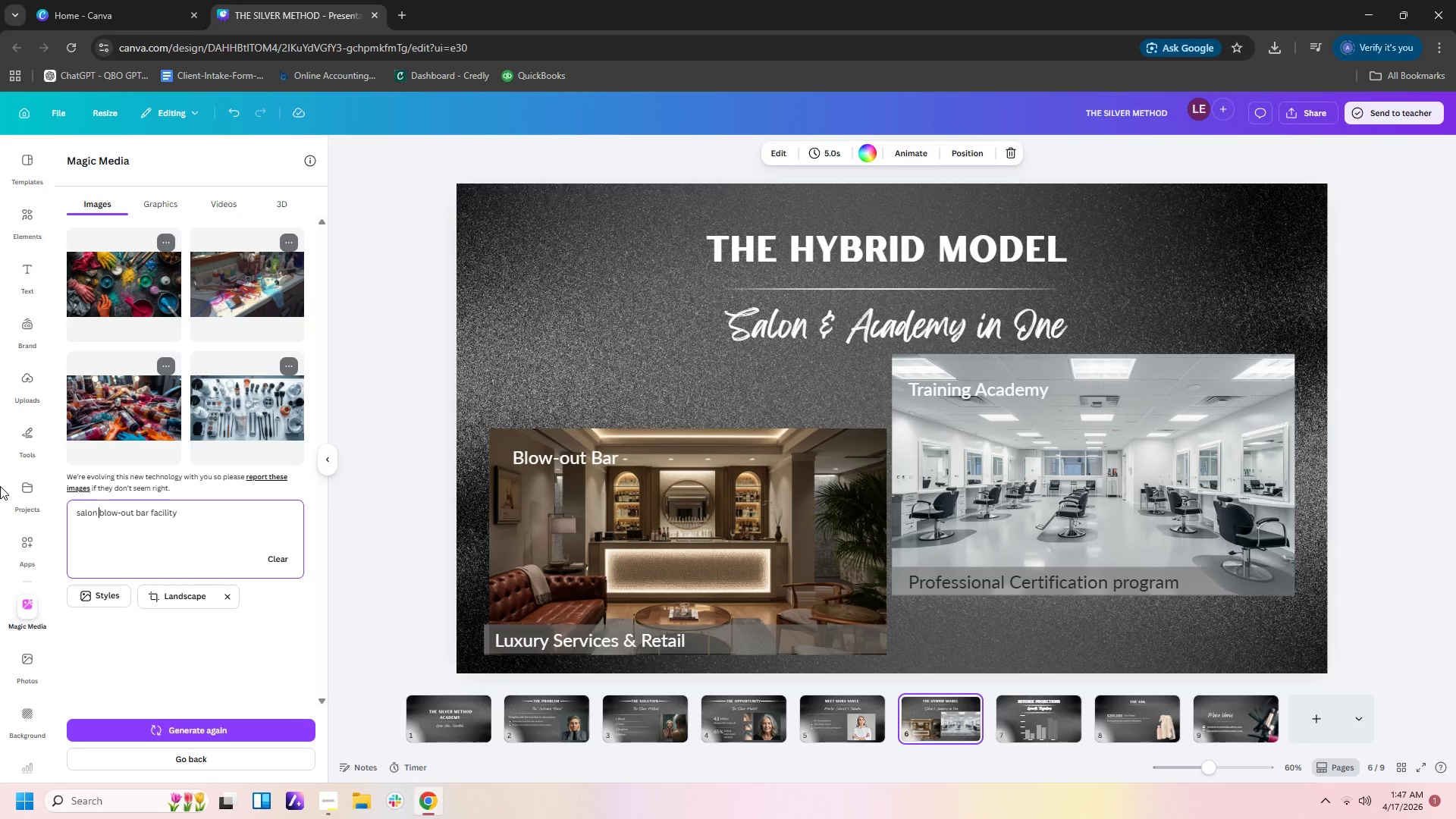 
key(Enter)
 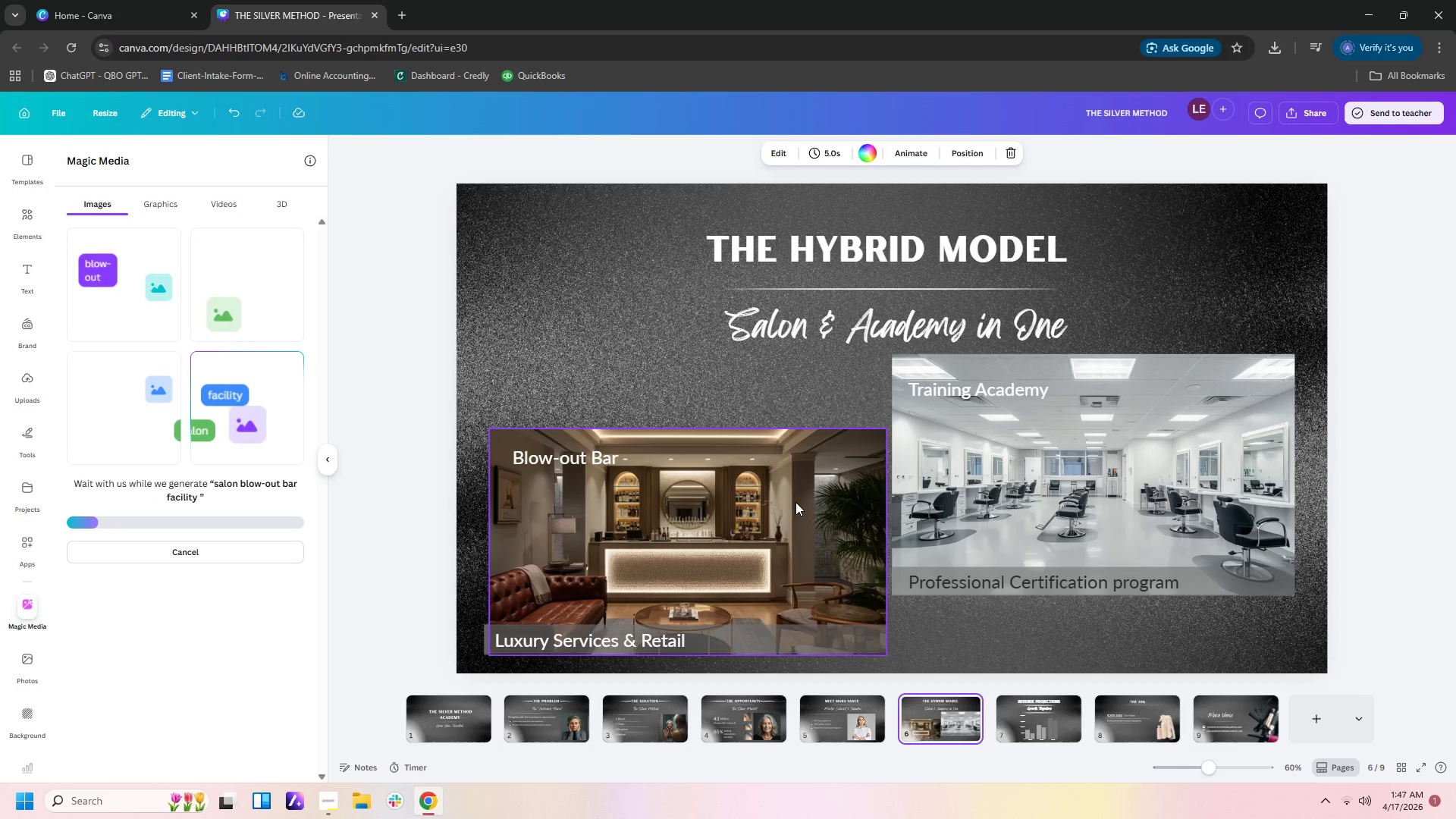 
wait(11.22)
 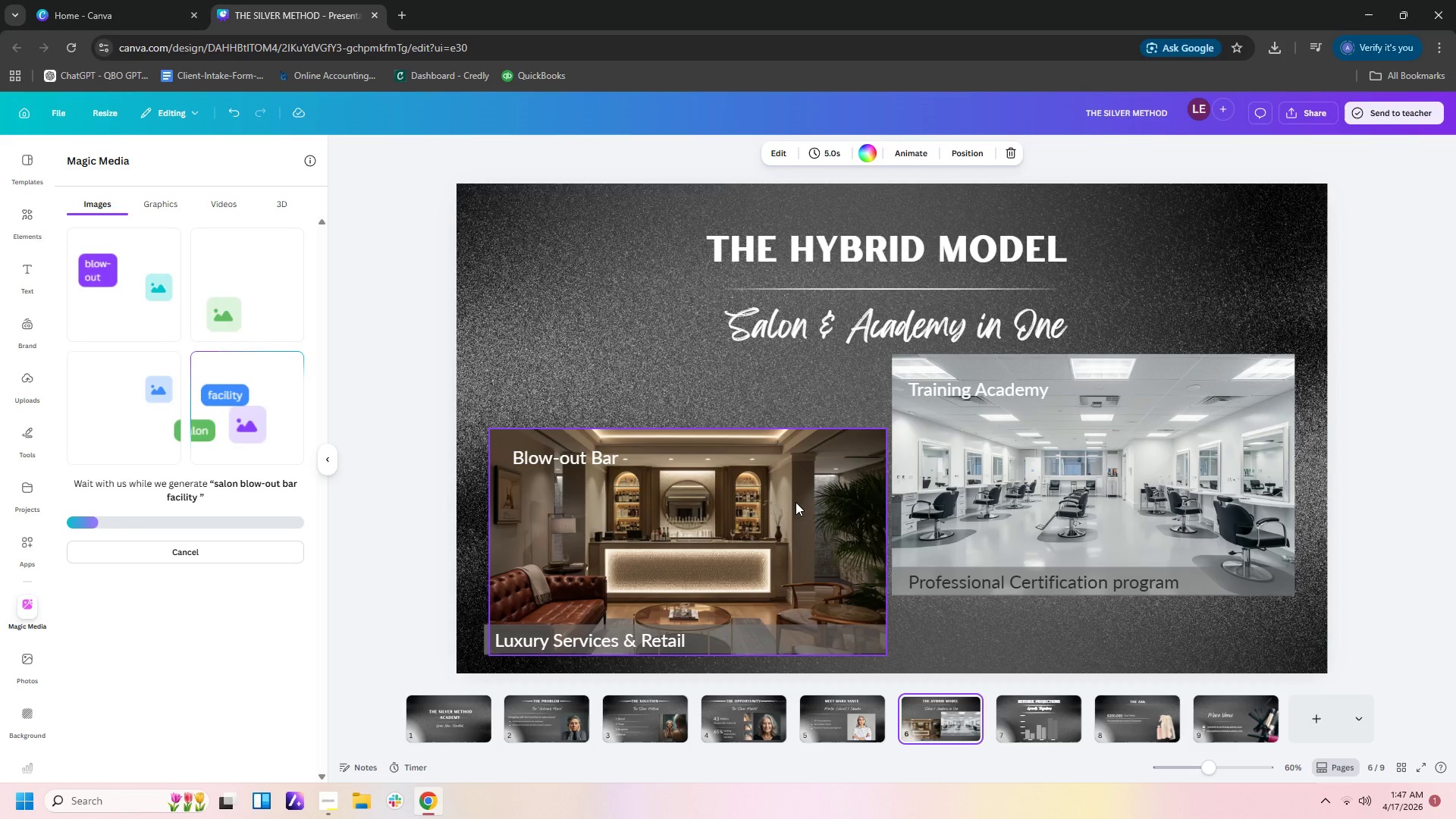 
left_click([134, 299])
 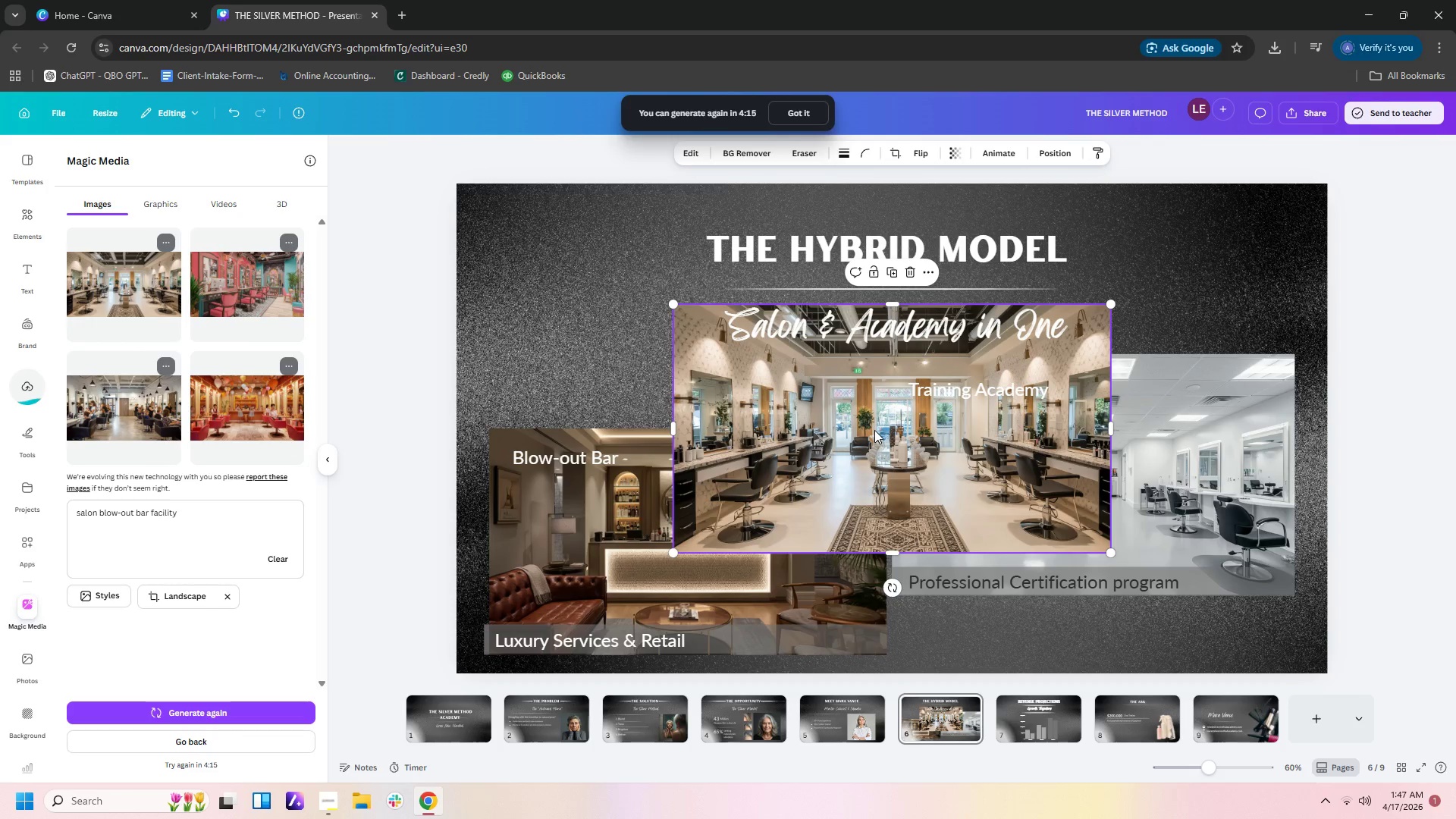 
wait(9.31)
 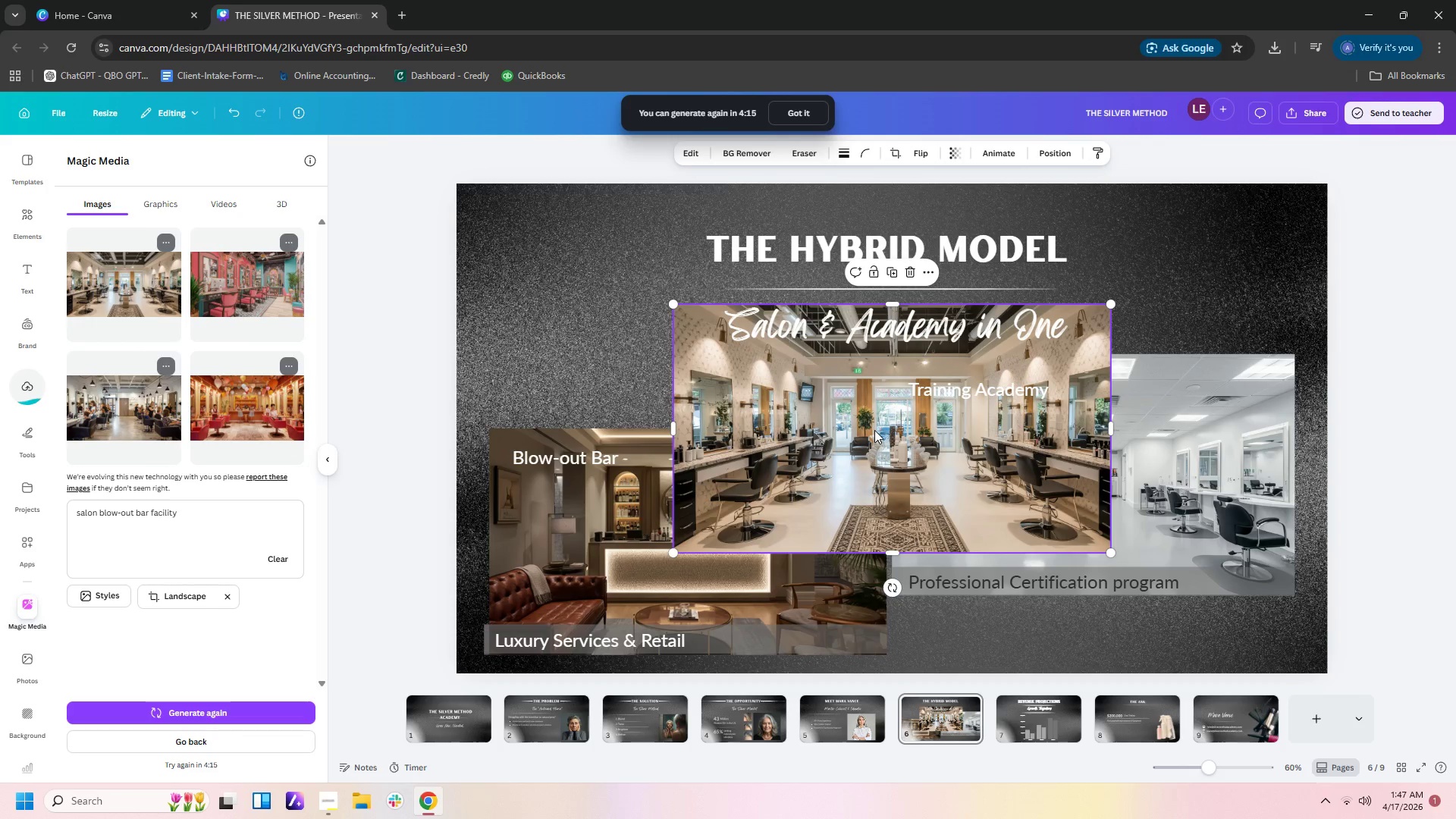 
left_click([1227, 446])
 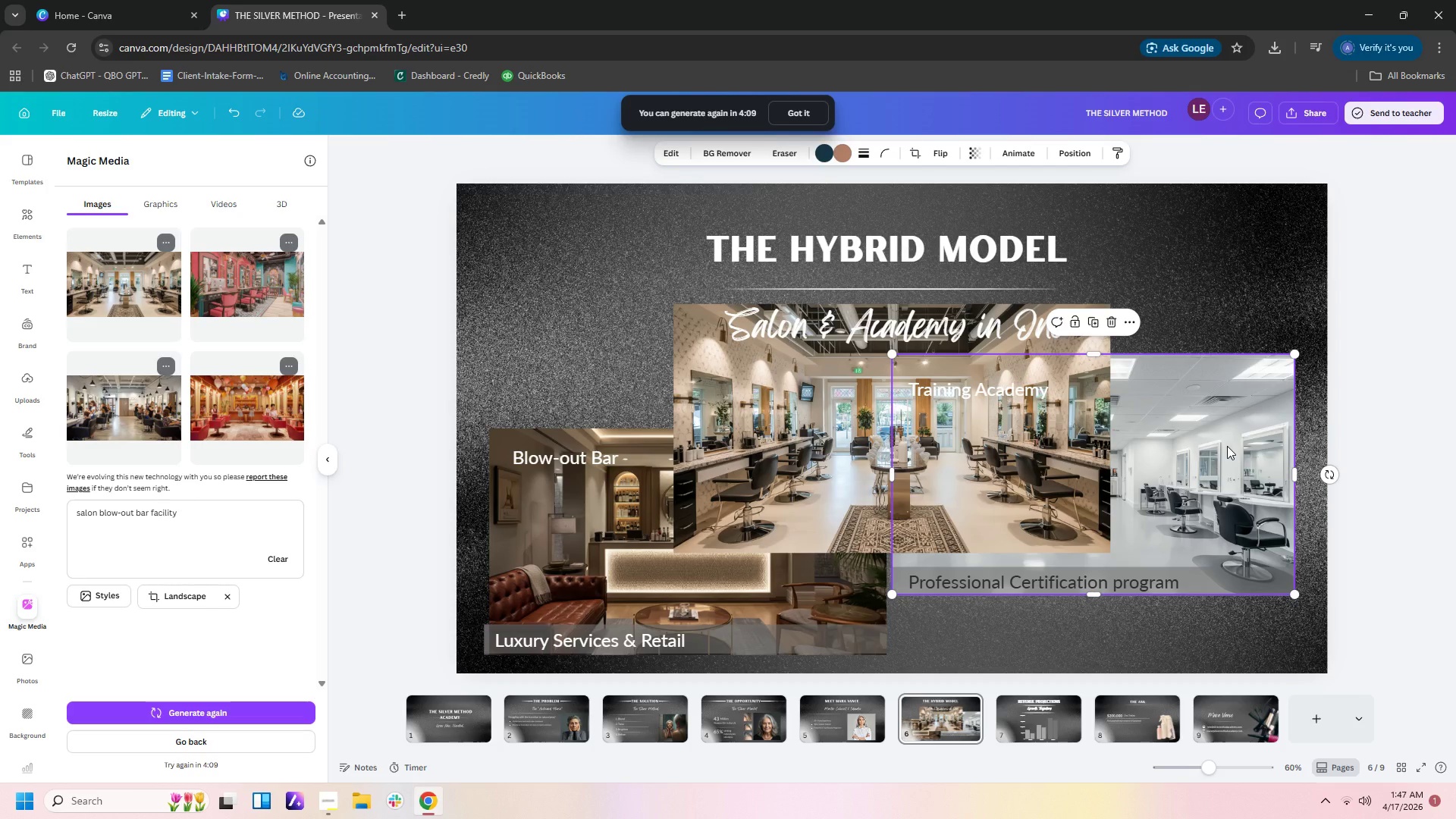 
key(Delete)
 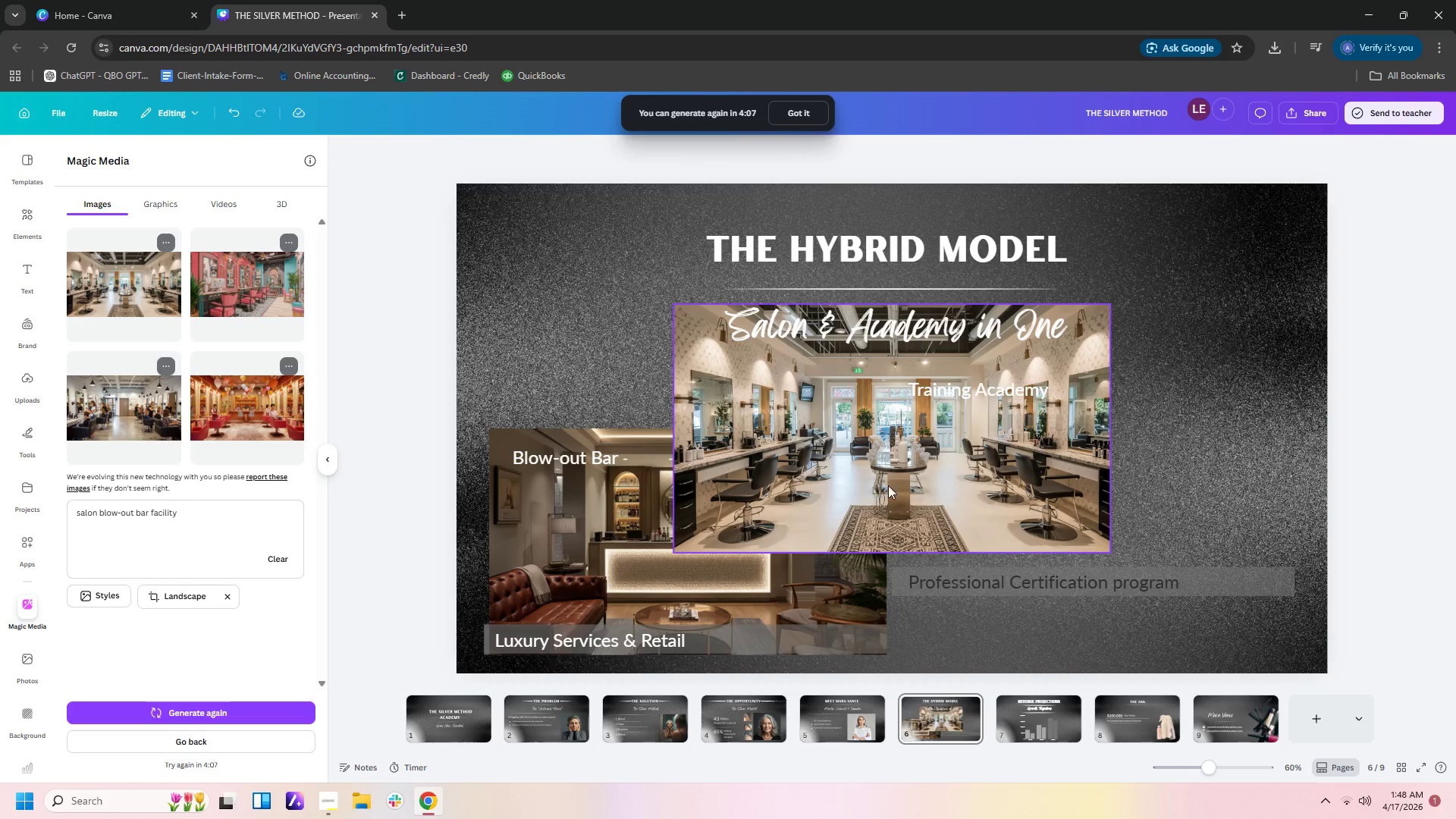 
left_click_drag(start_coordinate=[903, 490], to_coordinate=[1128, 549])
 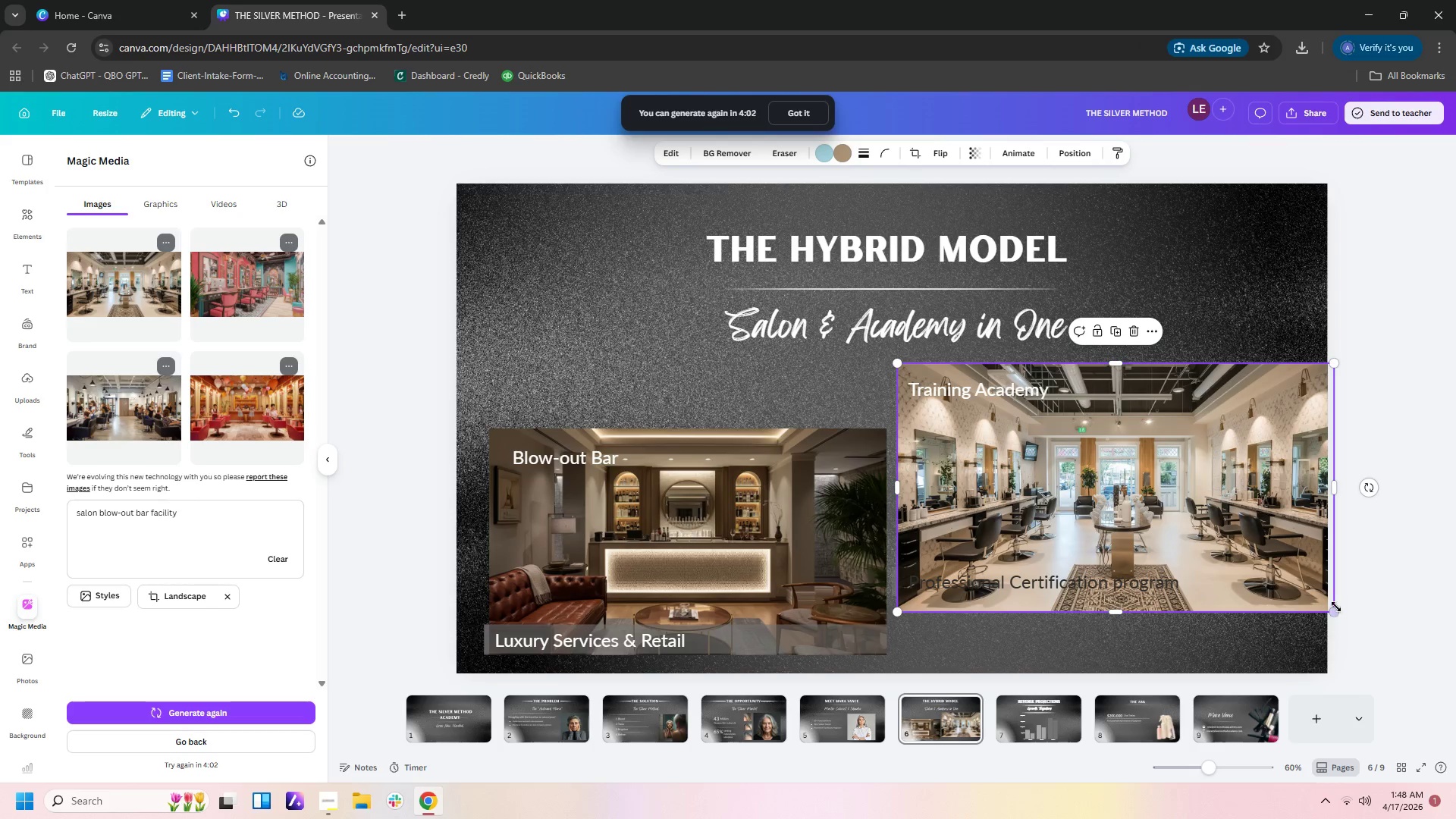 
left_click_drag(start_coordinate=[1335, 608], to_coordinate=[1321, 600])
 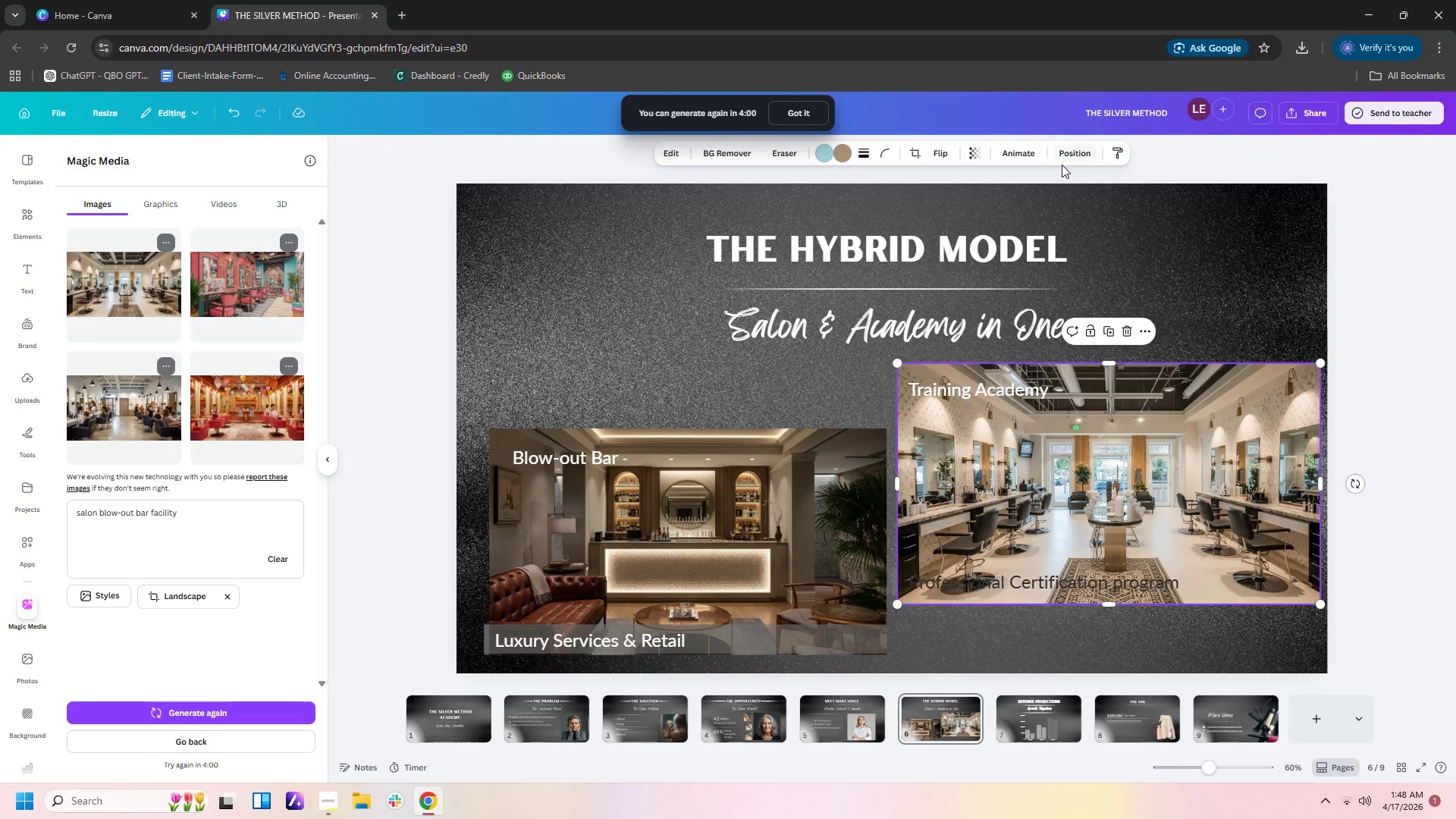 
left_click([1067, 162])
 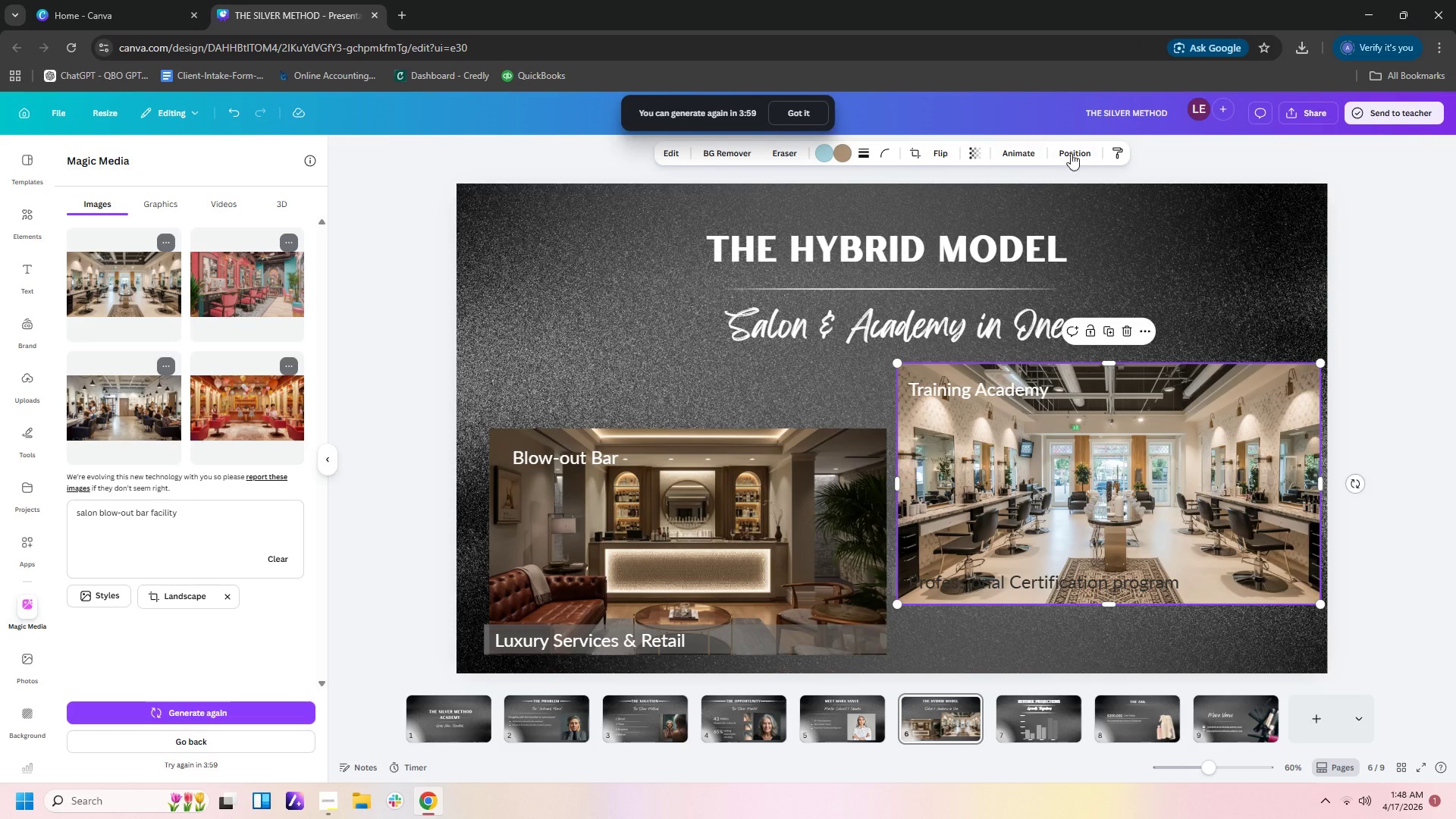 
left_click([1072, 151])
 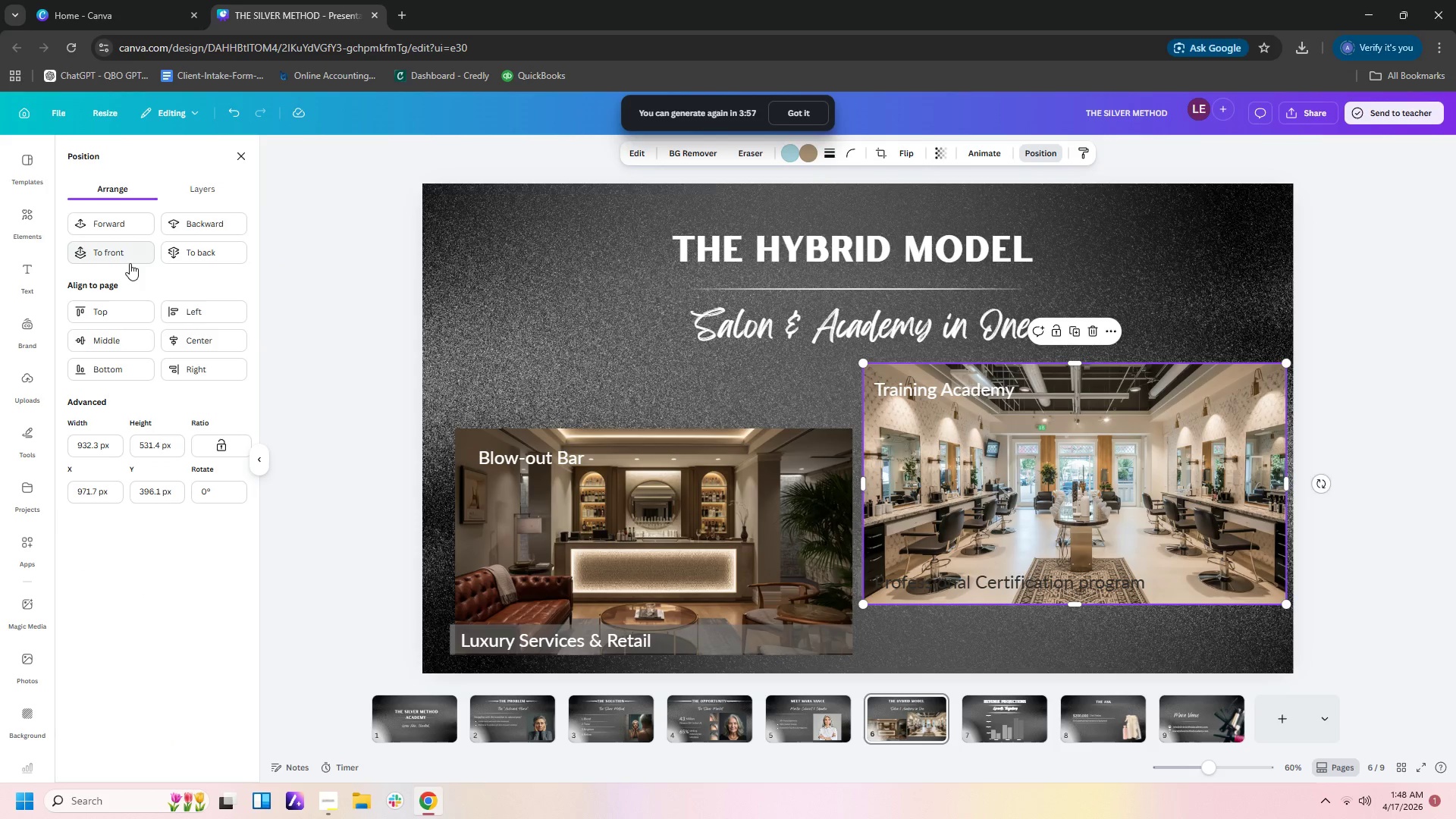 
left_click([206, 230])
 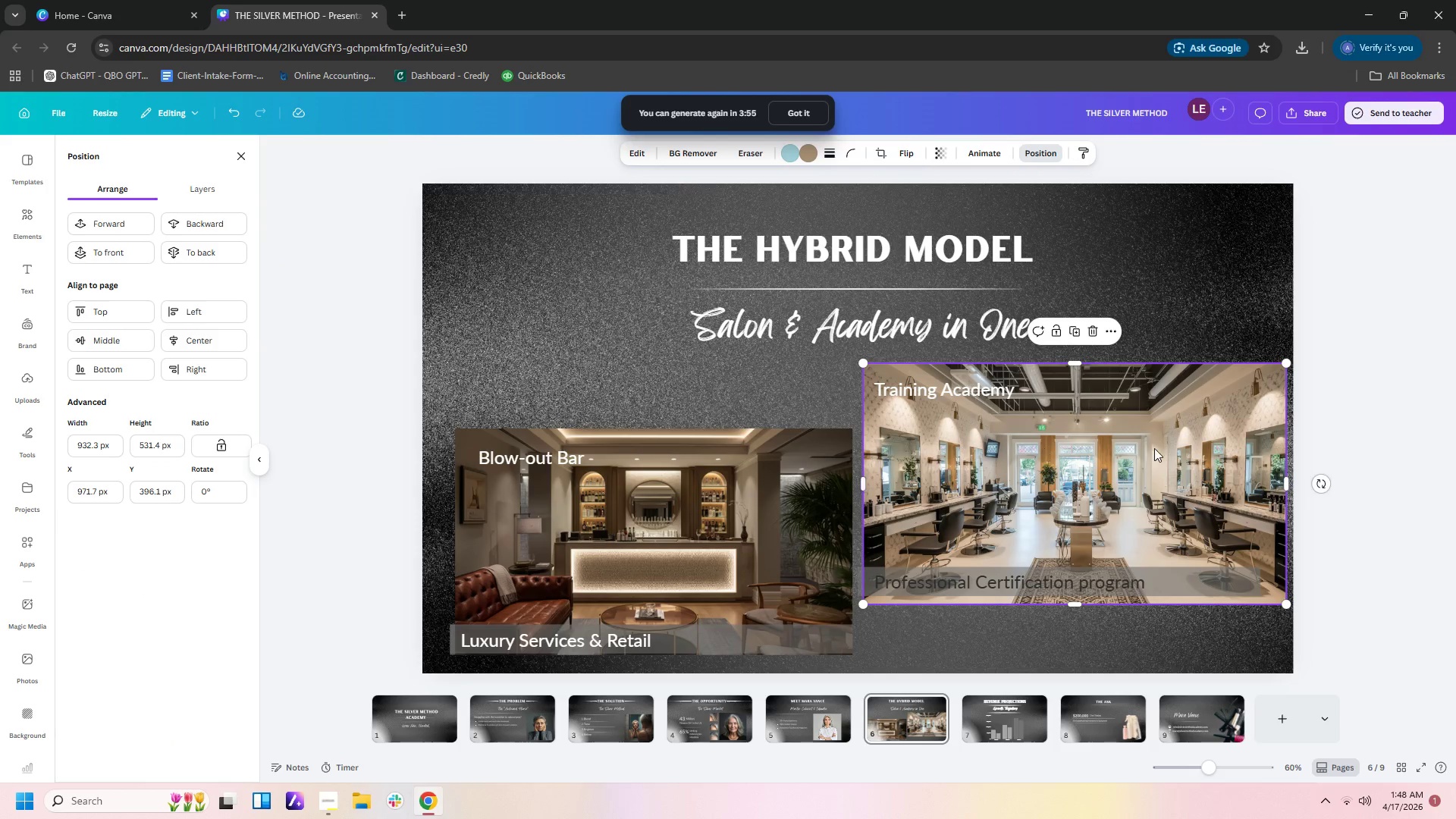 
left_click_drag(start_coordinate=[1220, 458], to_coordinate=[1217, 446])
 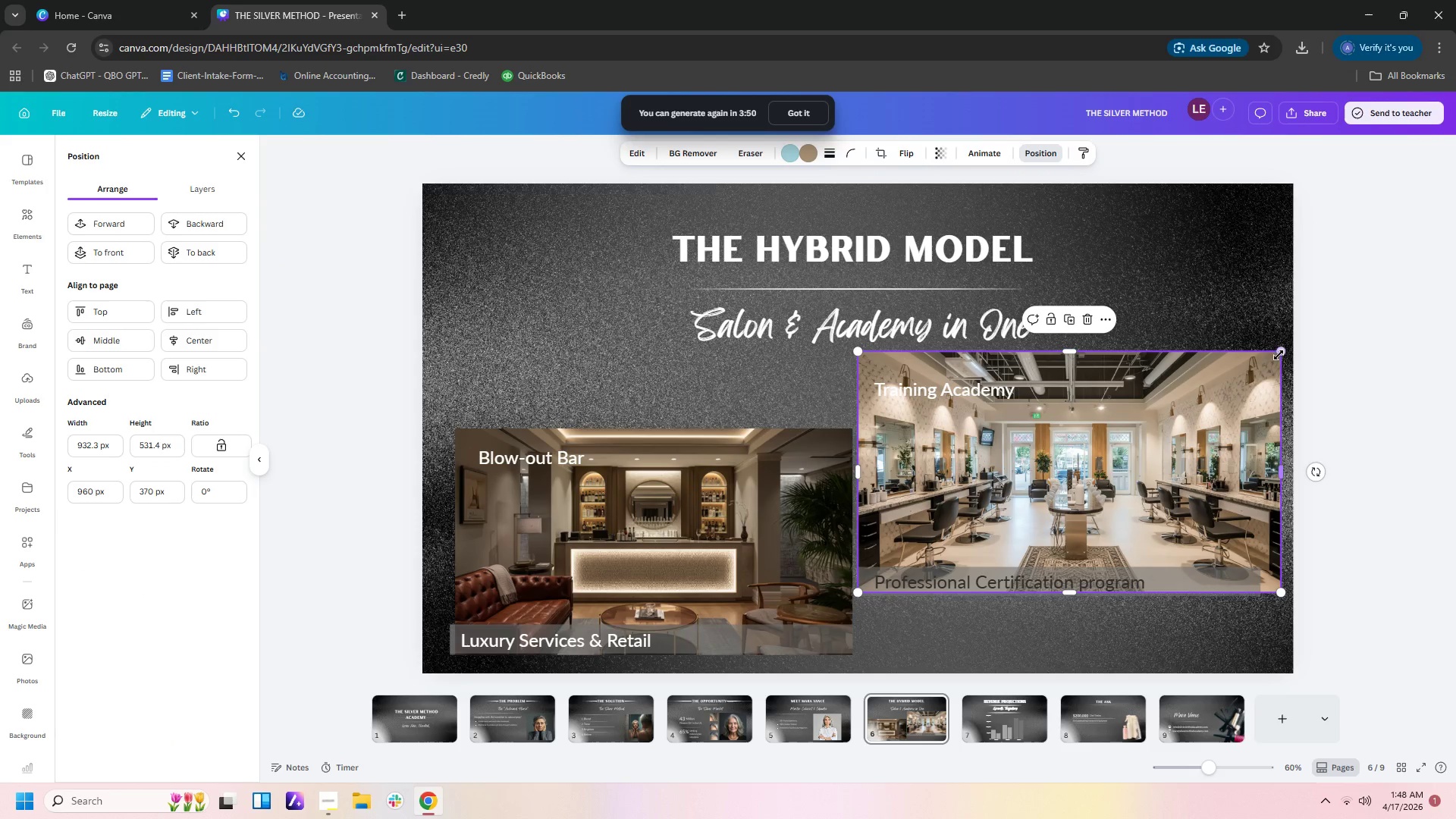 
left_click_drag(start_coordinate=[1279, 353], to_coordinate=[1264, 374])
 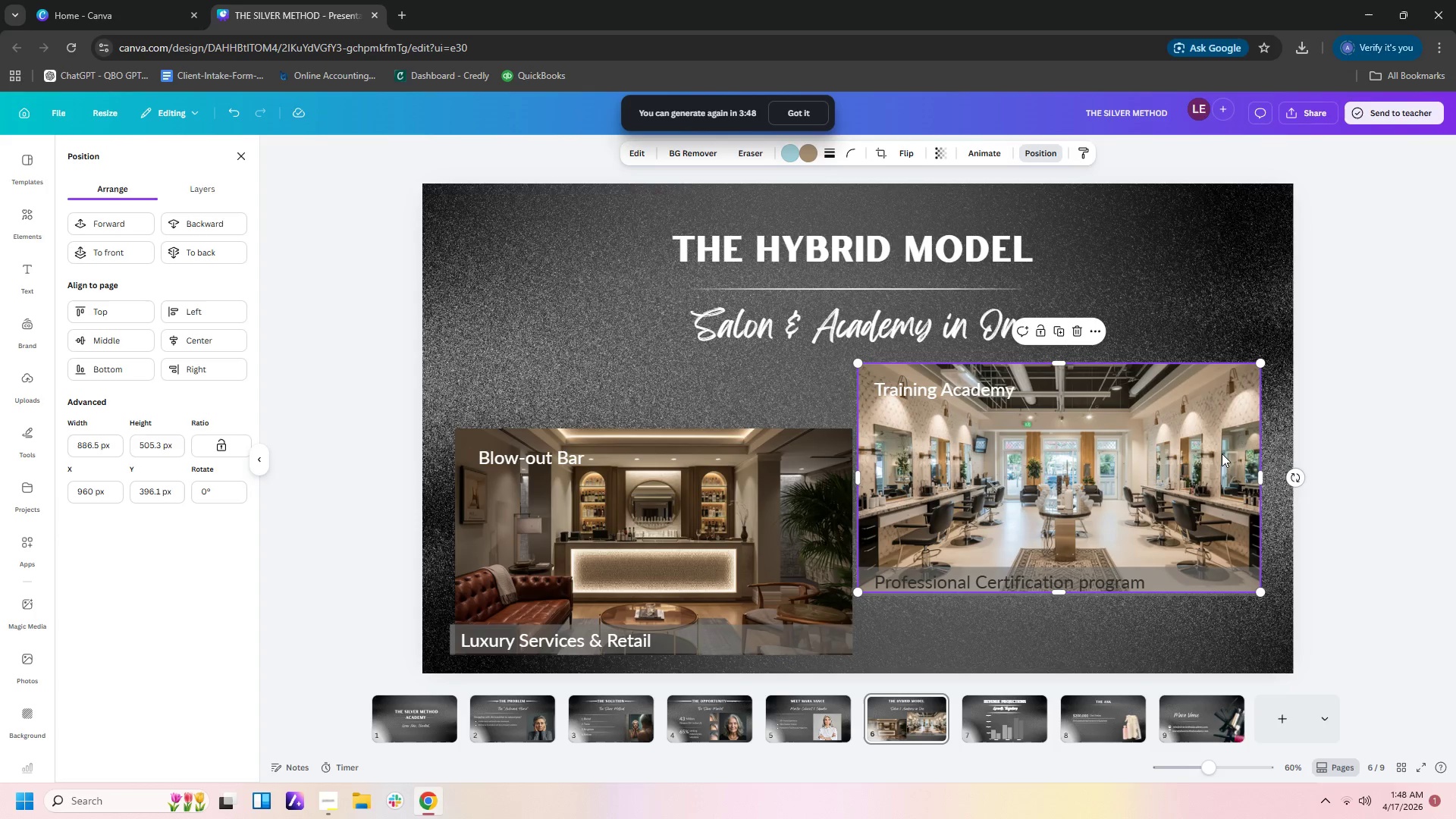 
left_click_drag(start_coordinate=[1222, 453], to_coordinate=[1221, 460])
 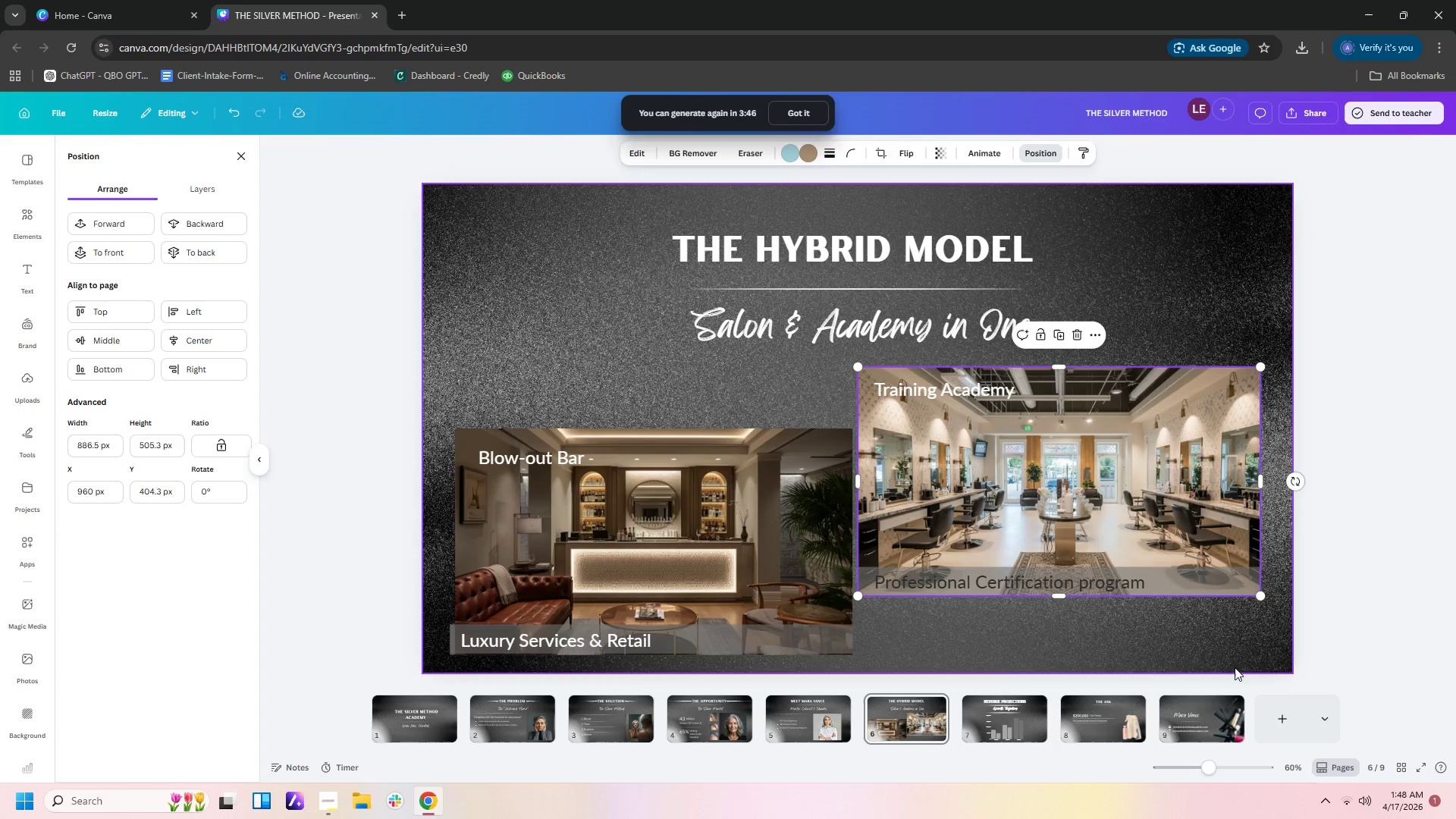 
left_click([1235, 651])
 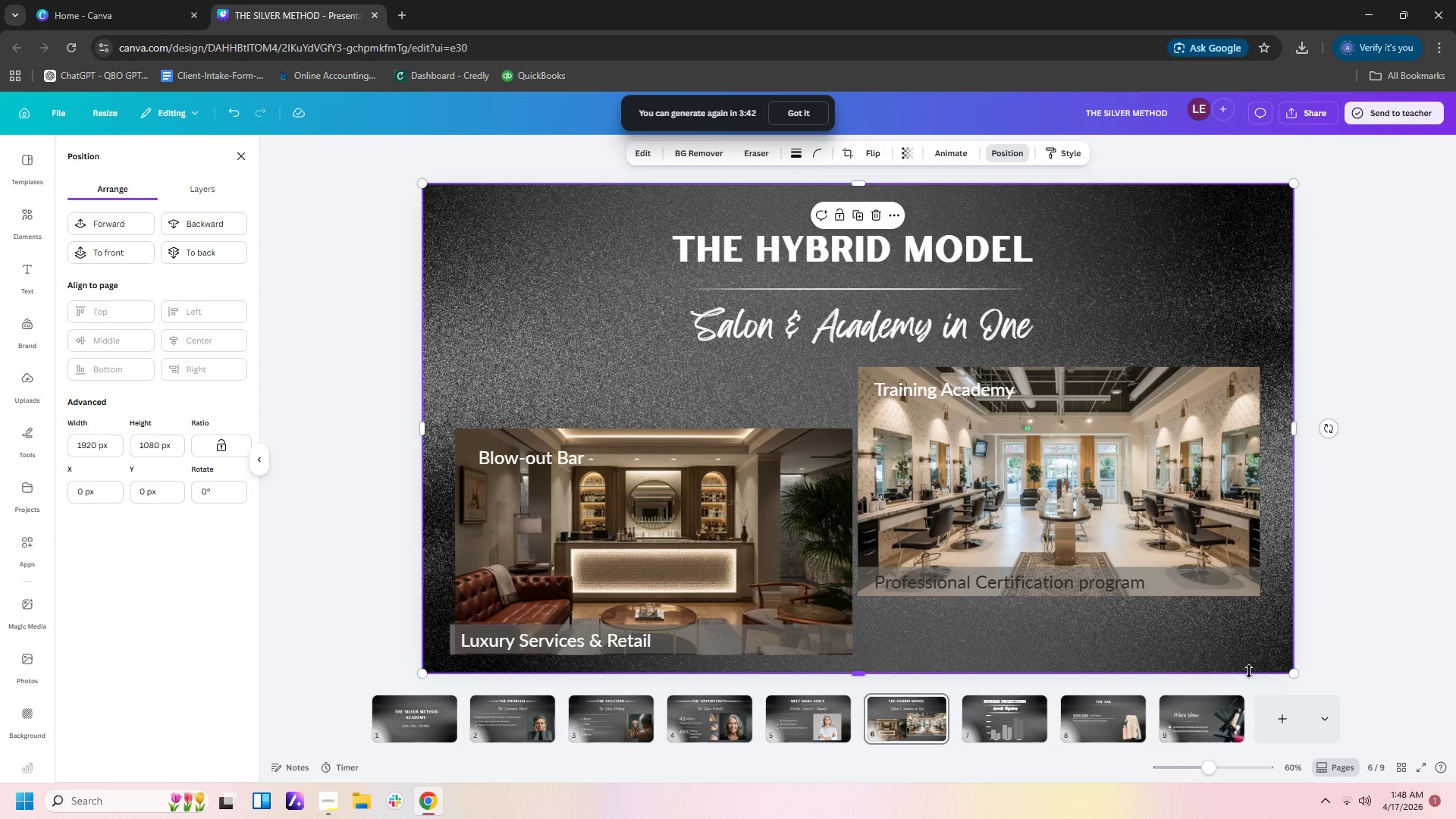 
mouse_move([979, 732])
 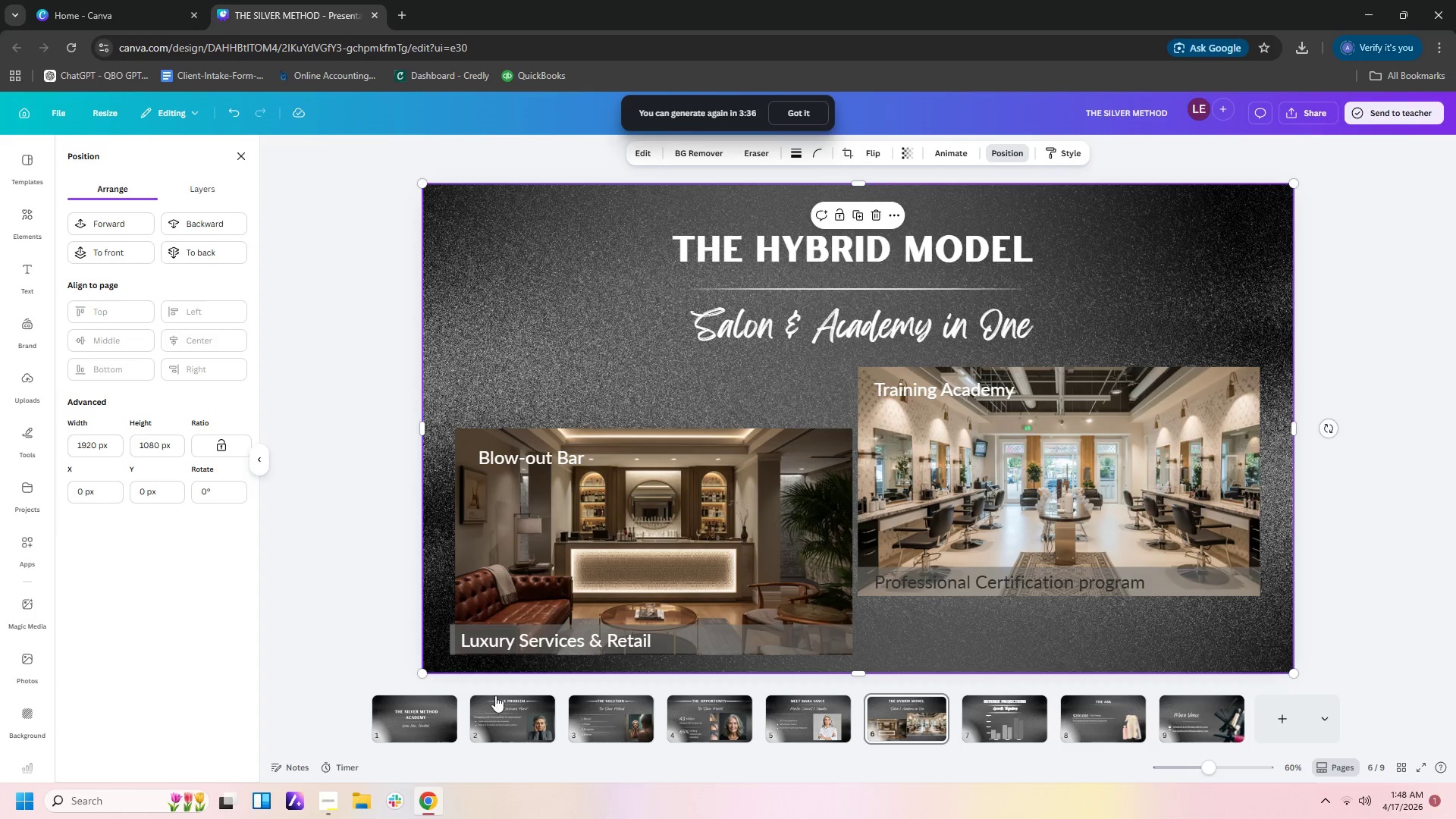 
left_click([443, 708])
 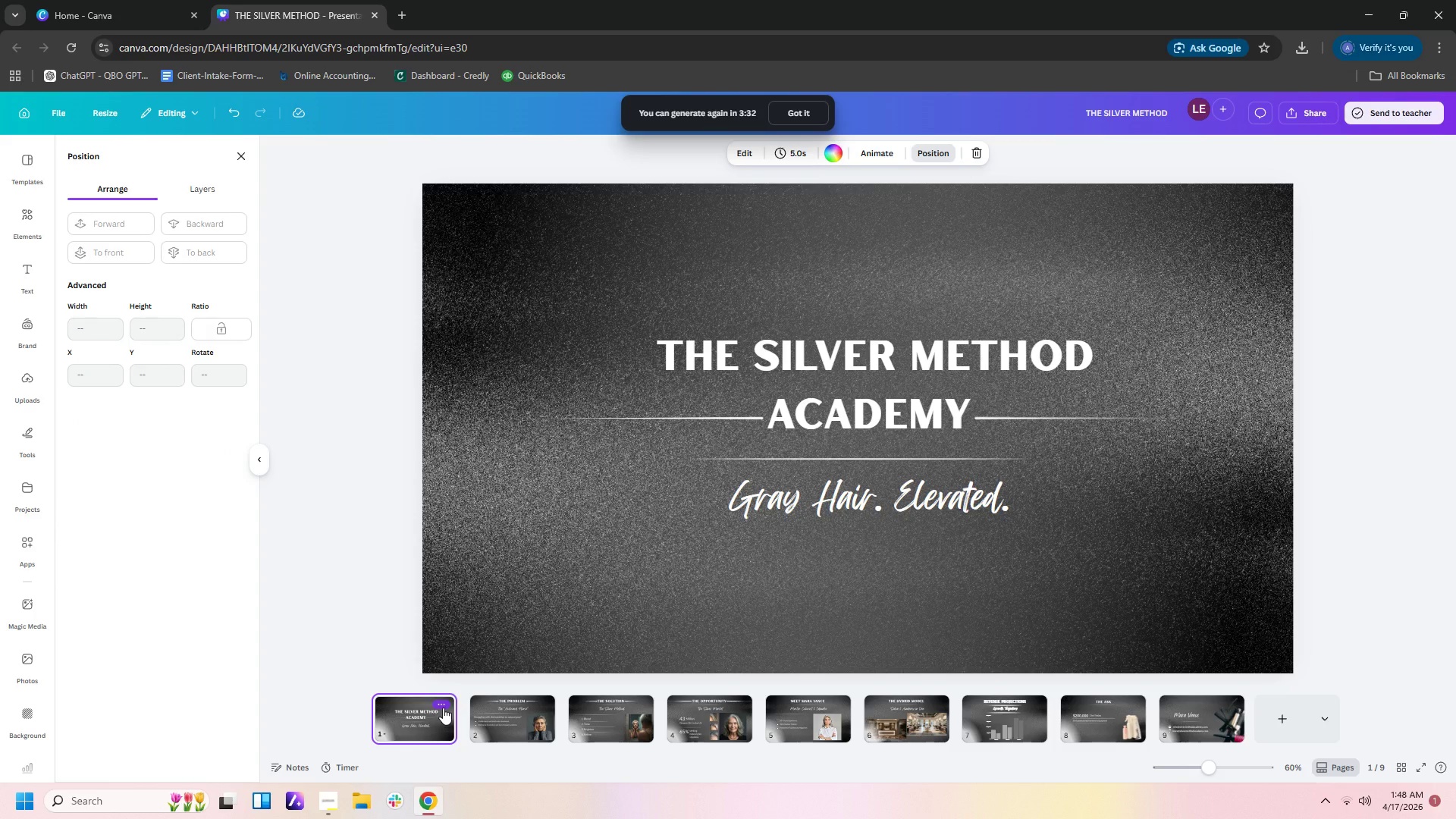 
left_click([435, 728])
 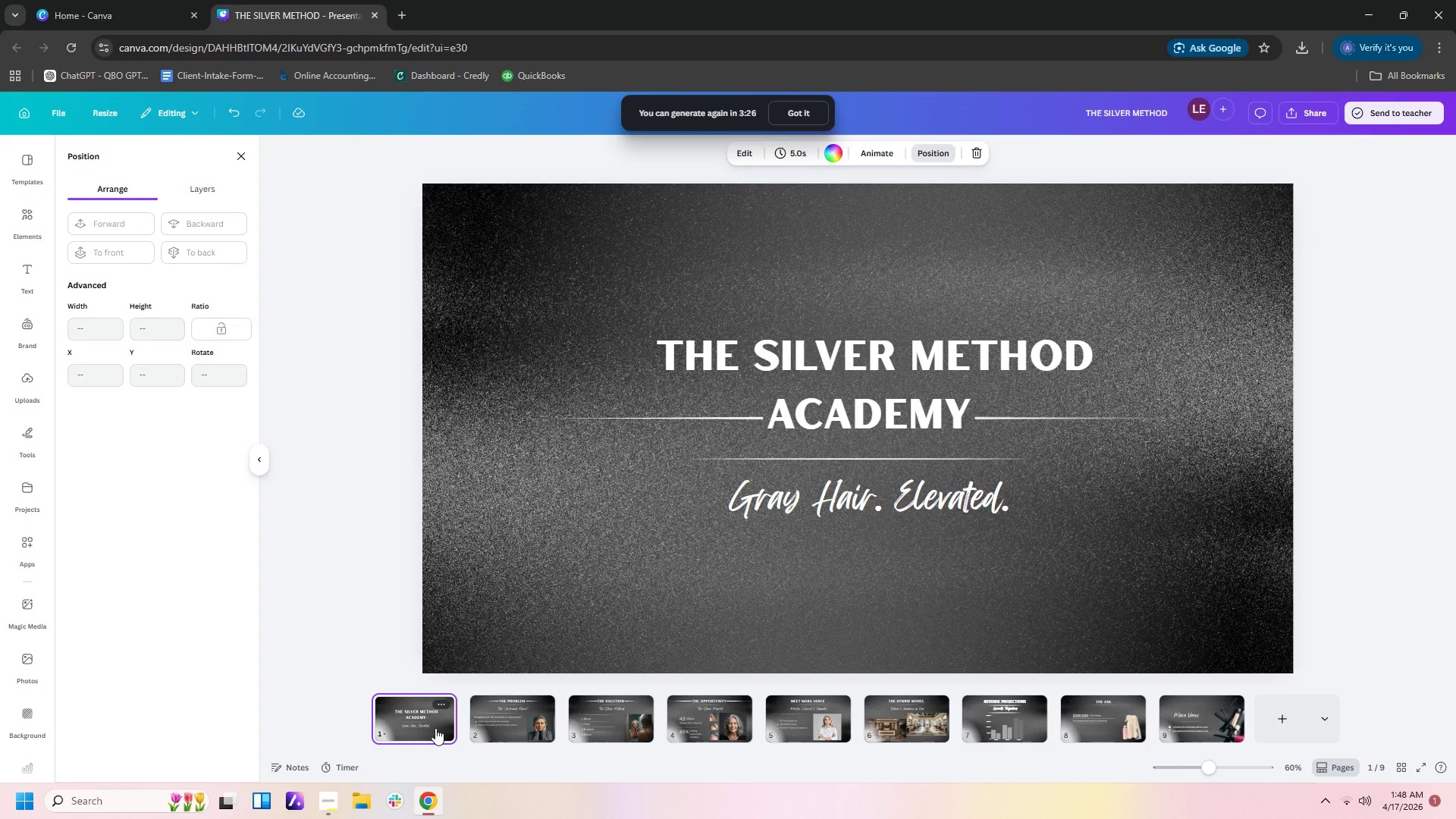 
wait(6.66)
 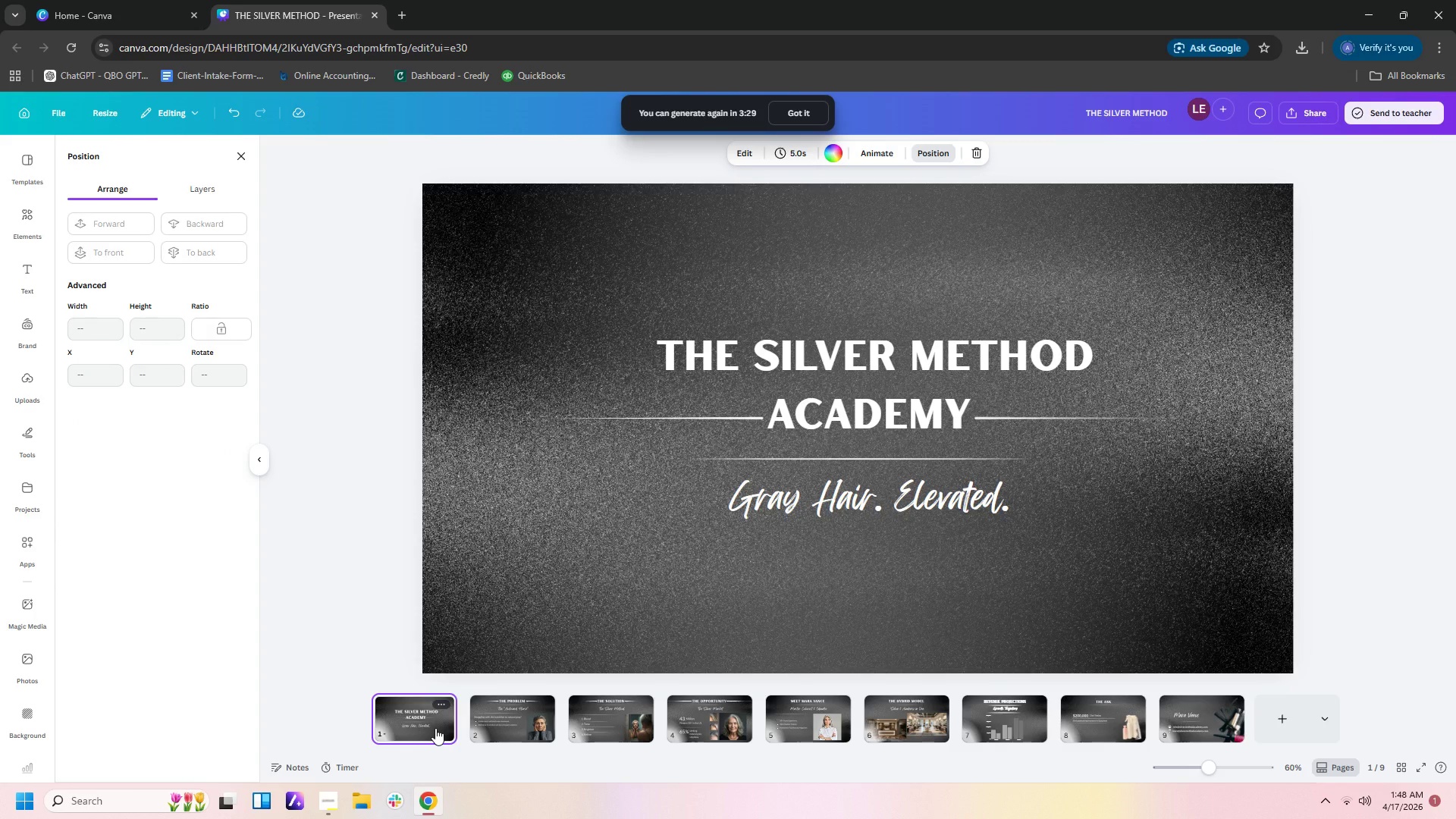 
left_click([491, 722])
 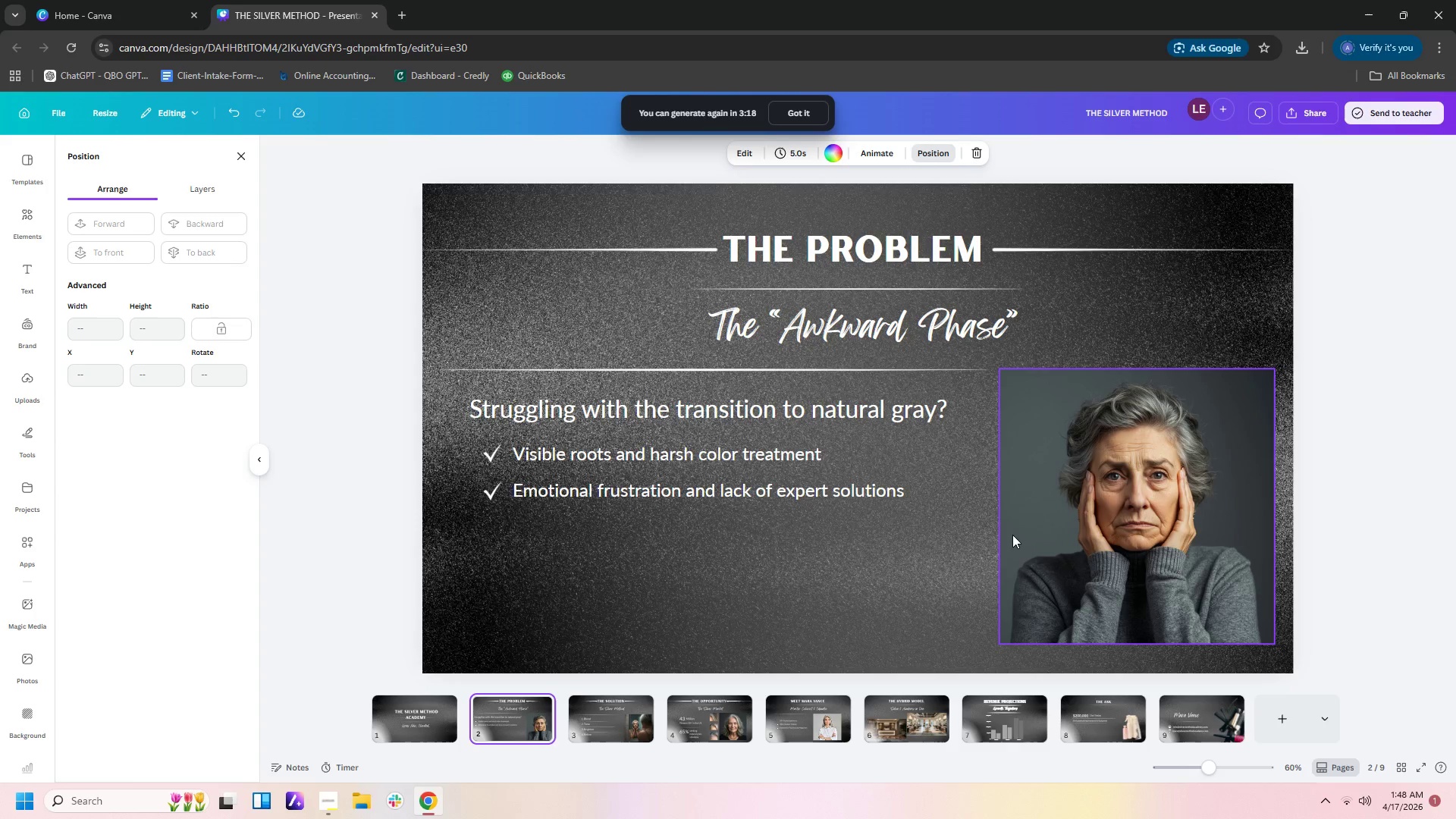 
wait(10.84)
 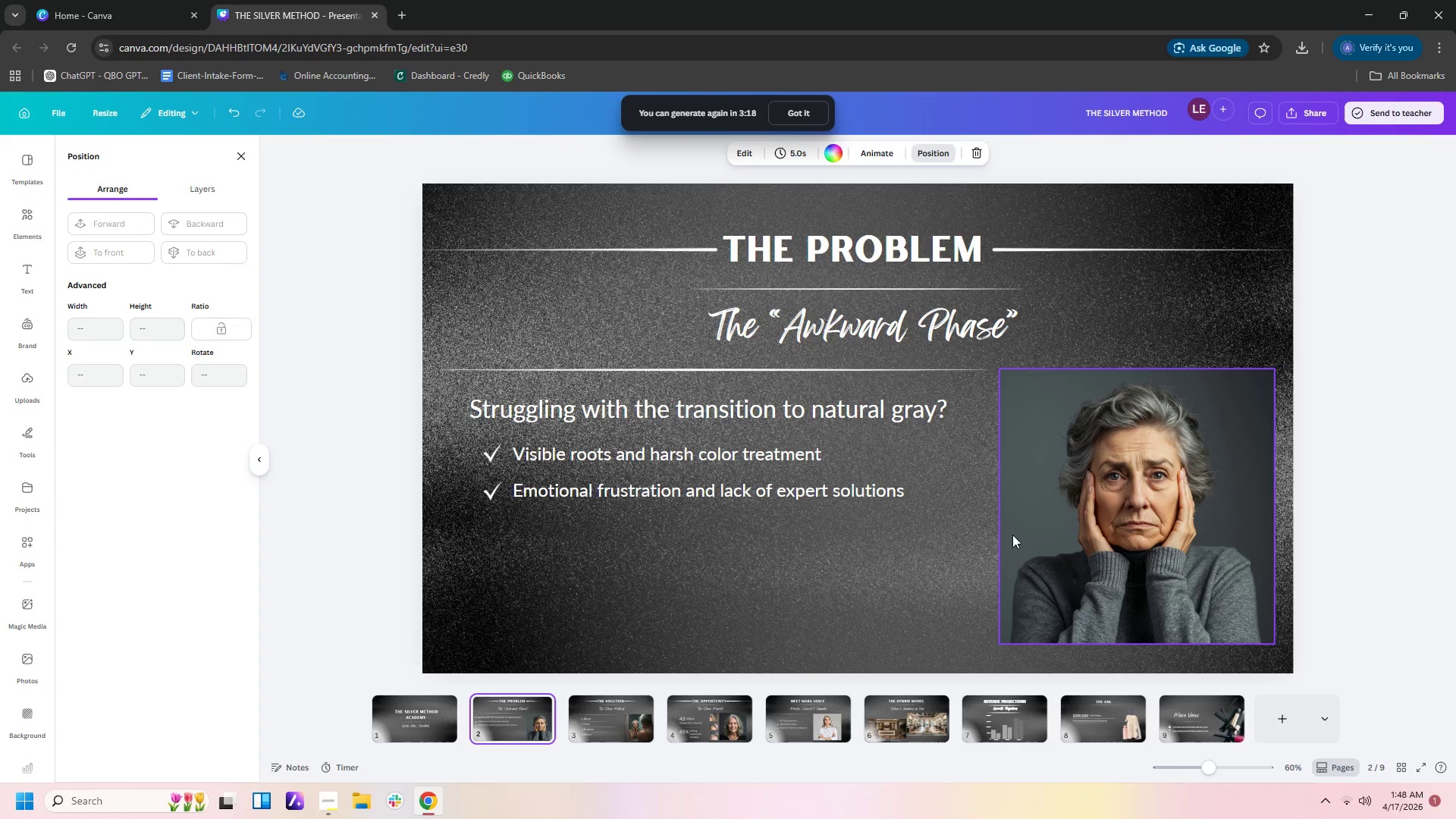 
left_click([645, 719])
 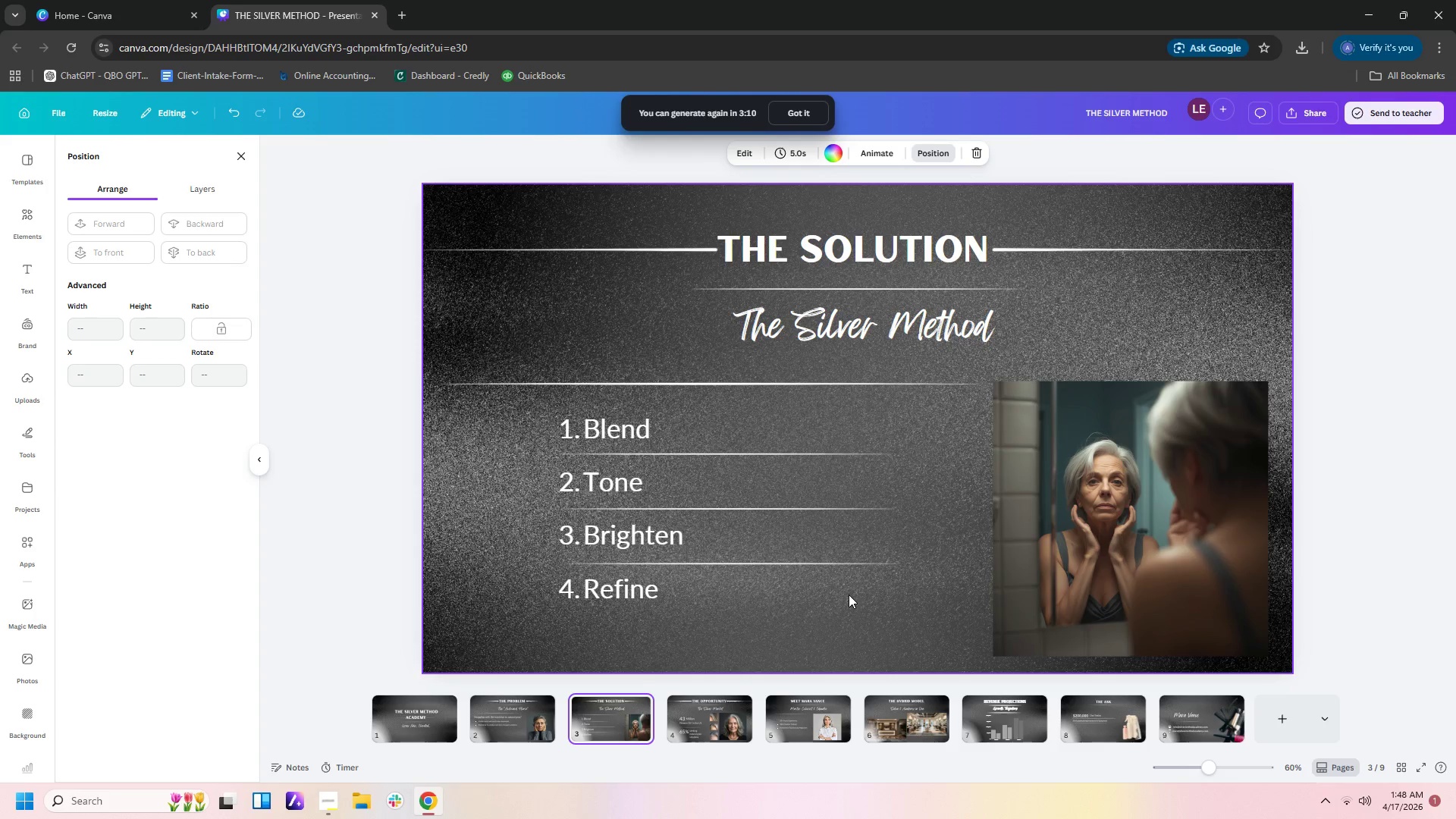 
left_click([682, 717])
 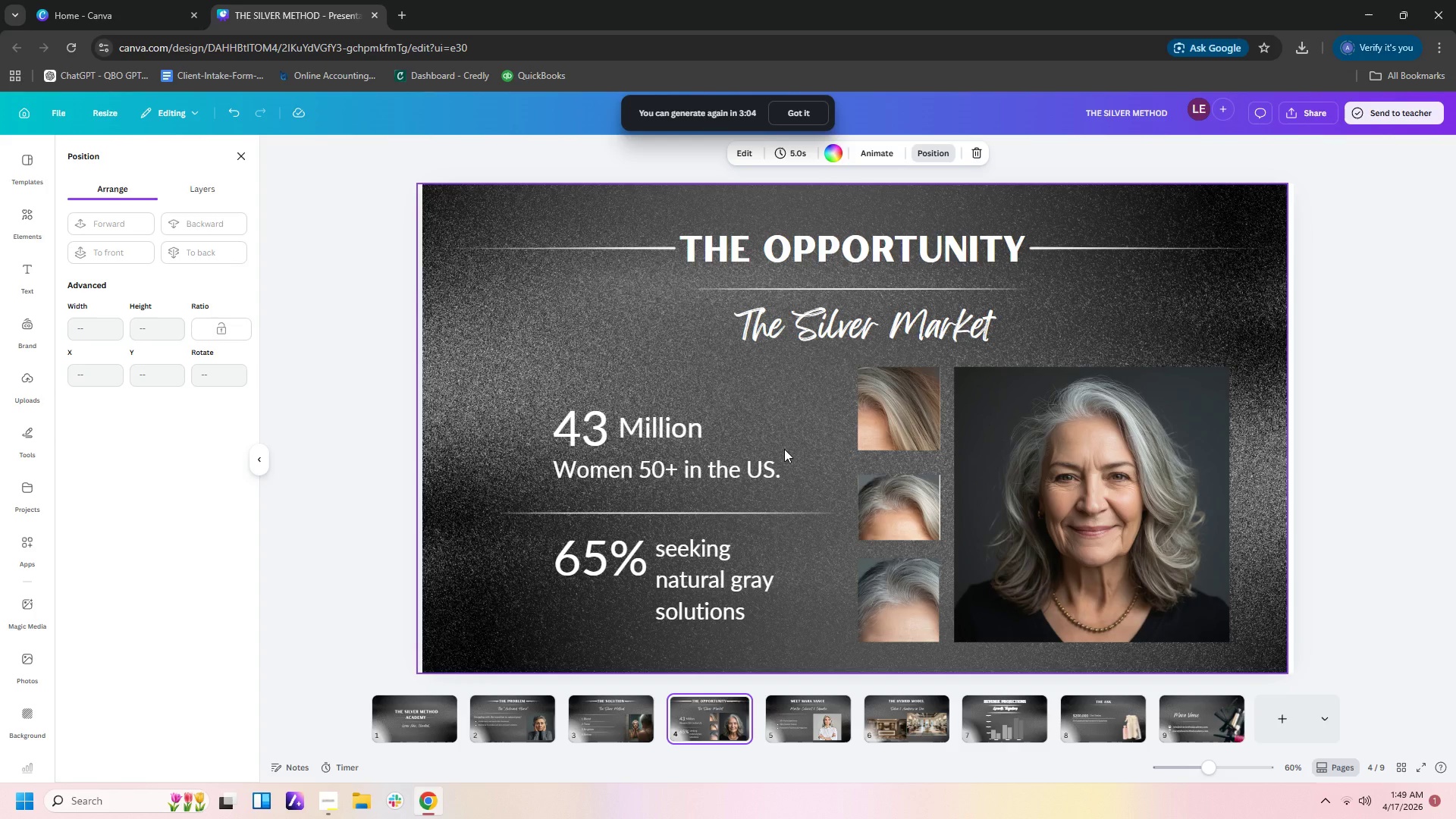 
wait(6.95)
 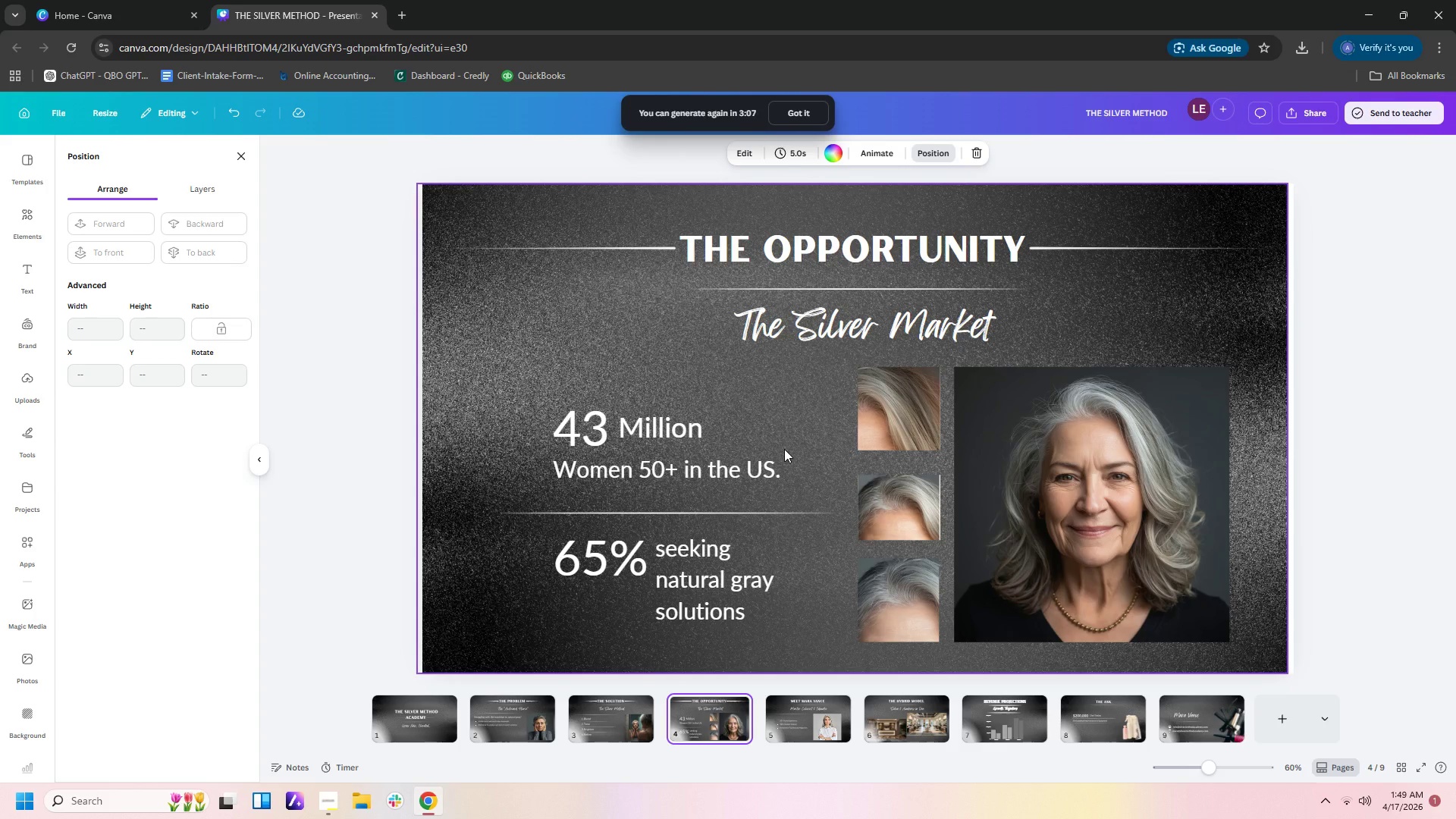 
left_click([805, 727])
 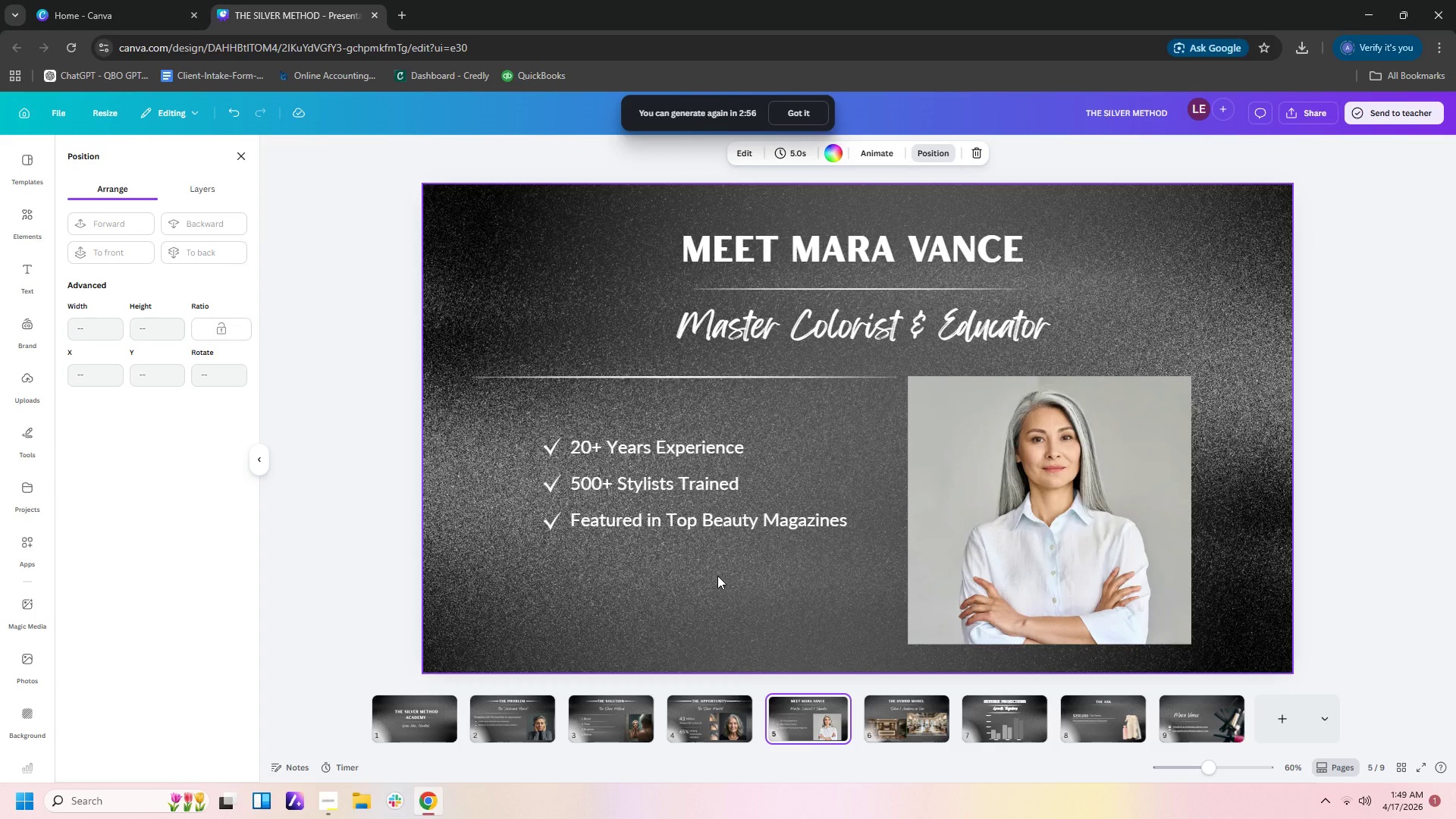 
wait(7.91)
 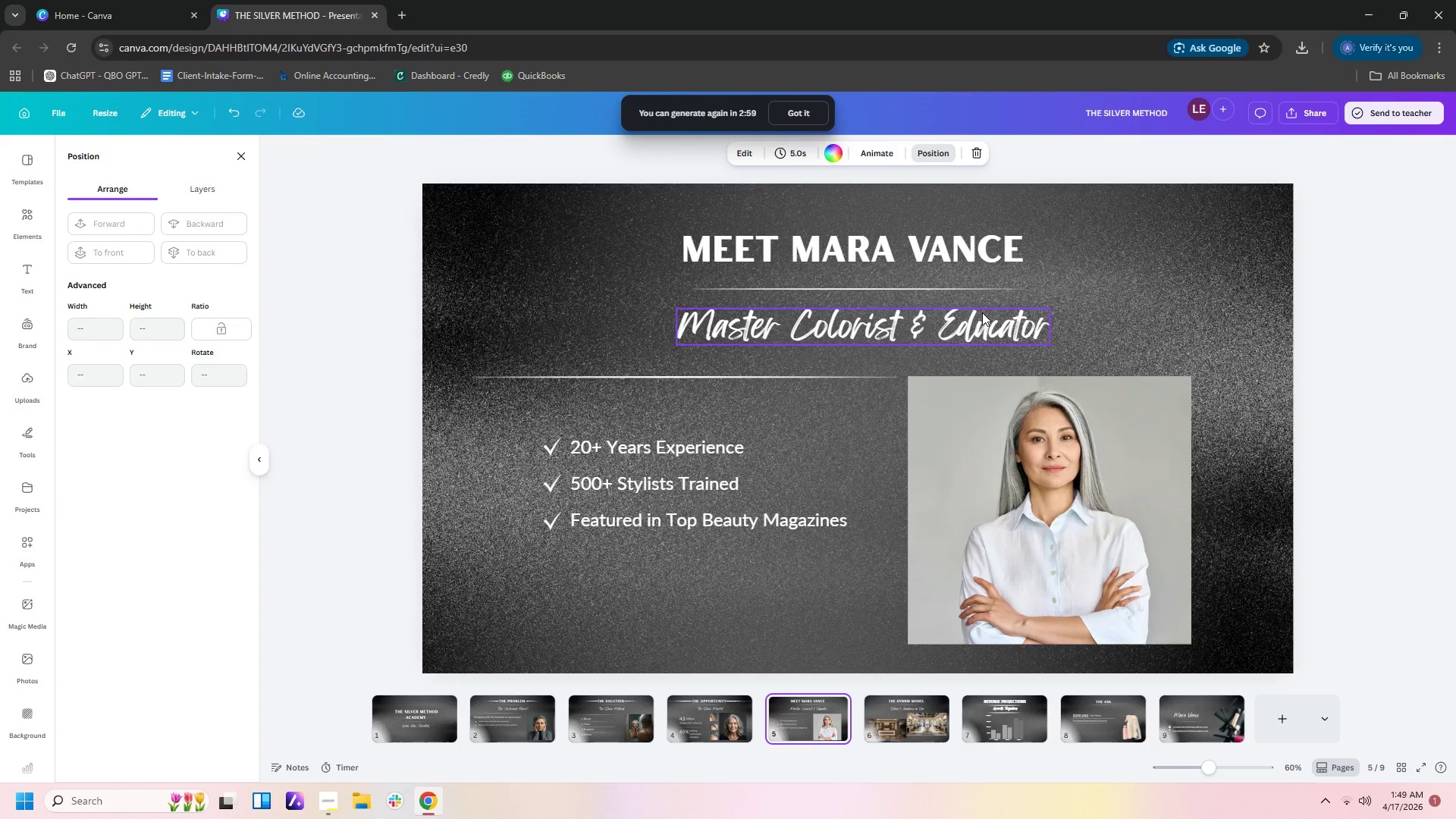 
left_click([921, 715])
 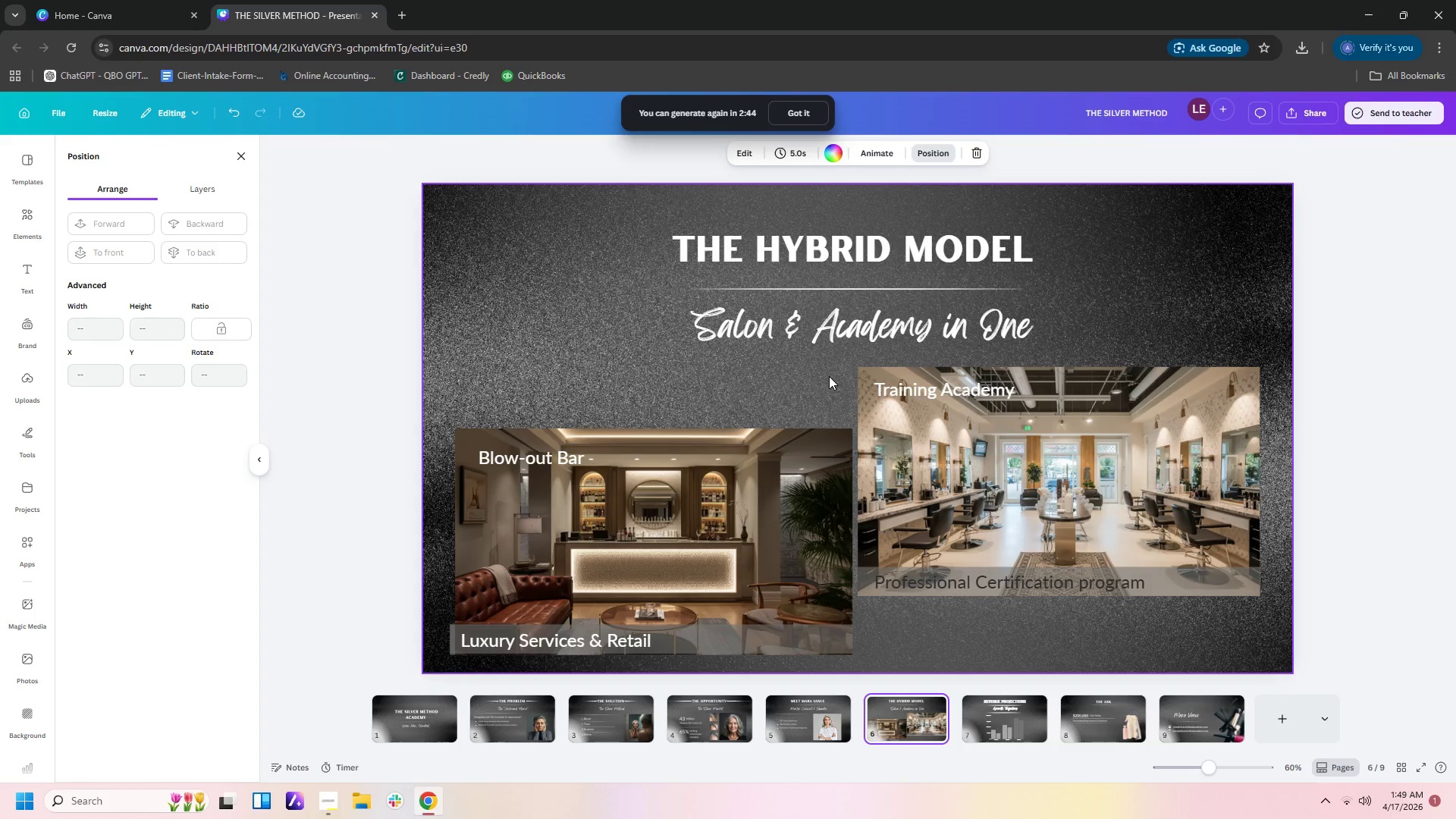 
wait(14.67)
 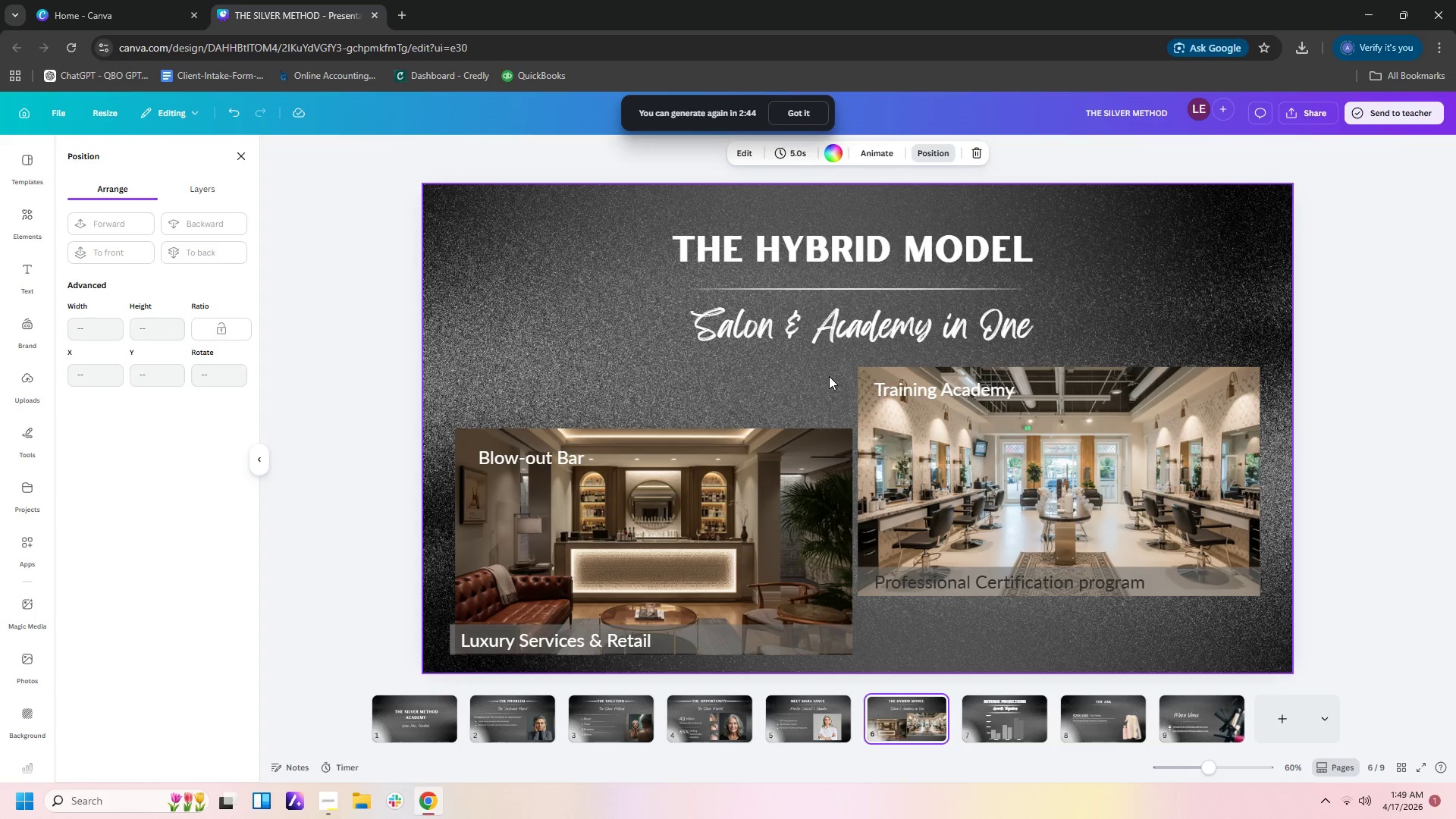 
left_click([973, 718])
 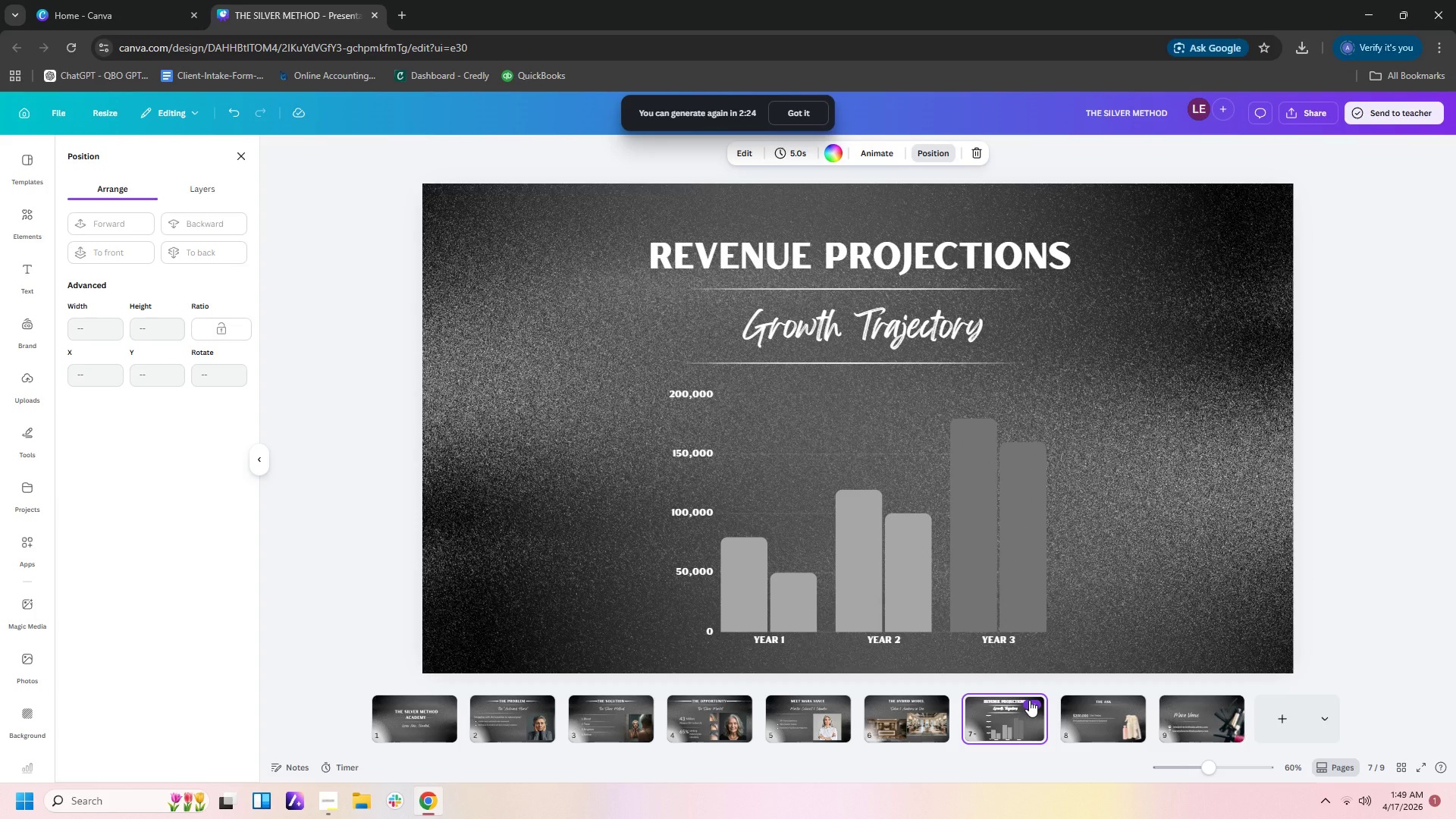 
wait(20.42)
 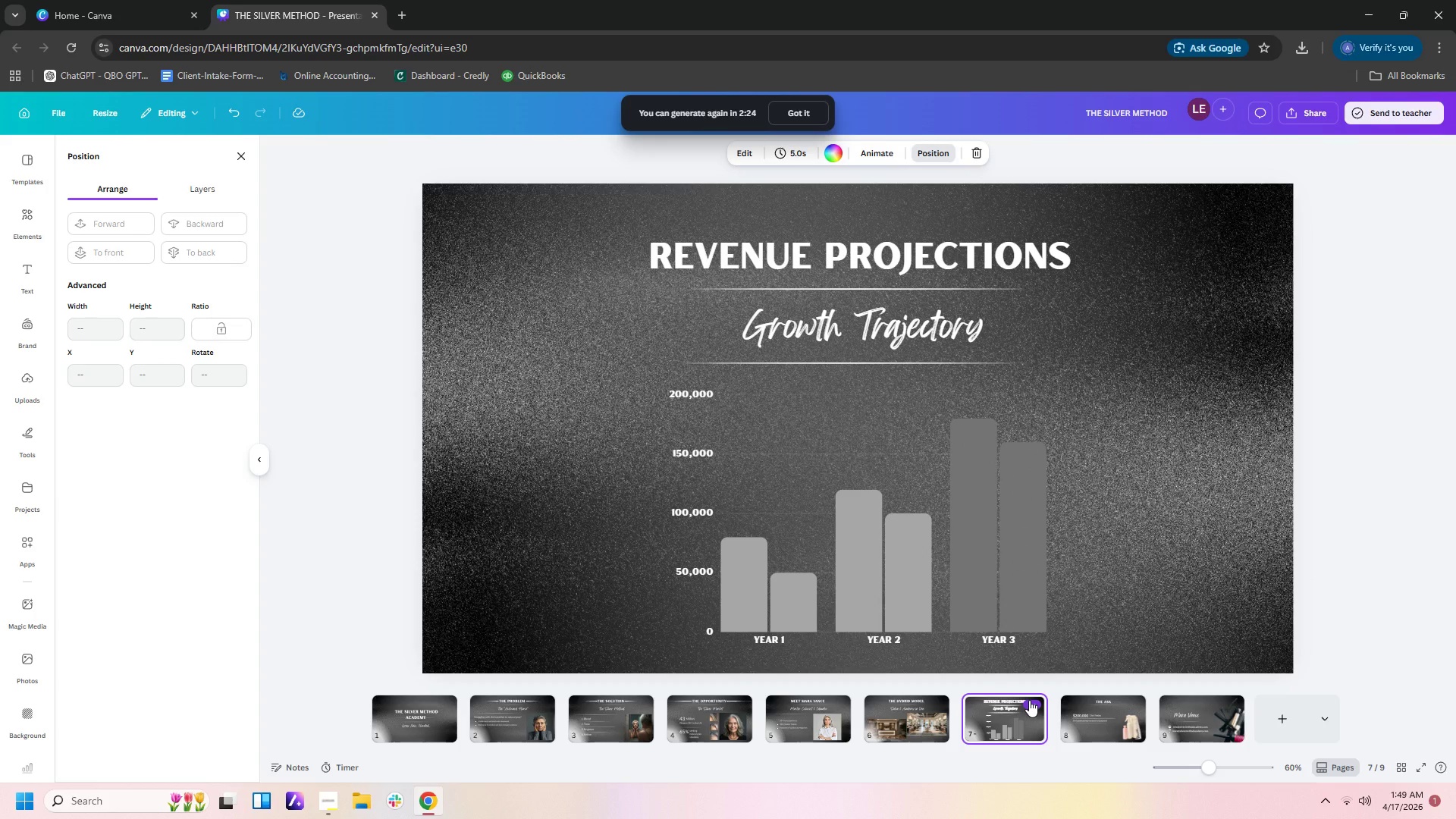 
double_click([761, 511])
 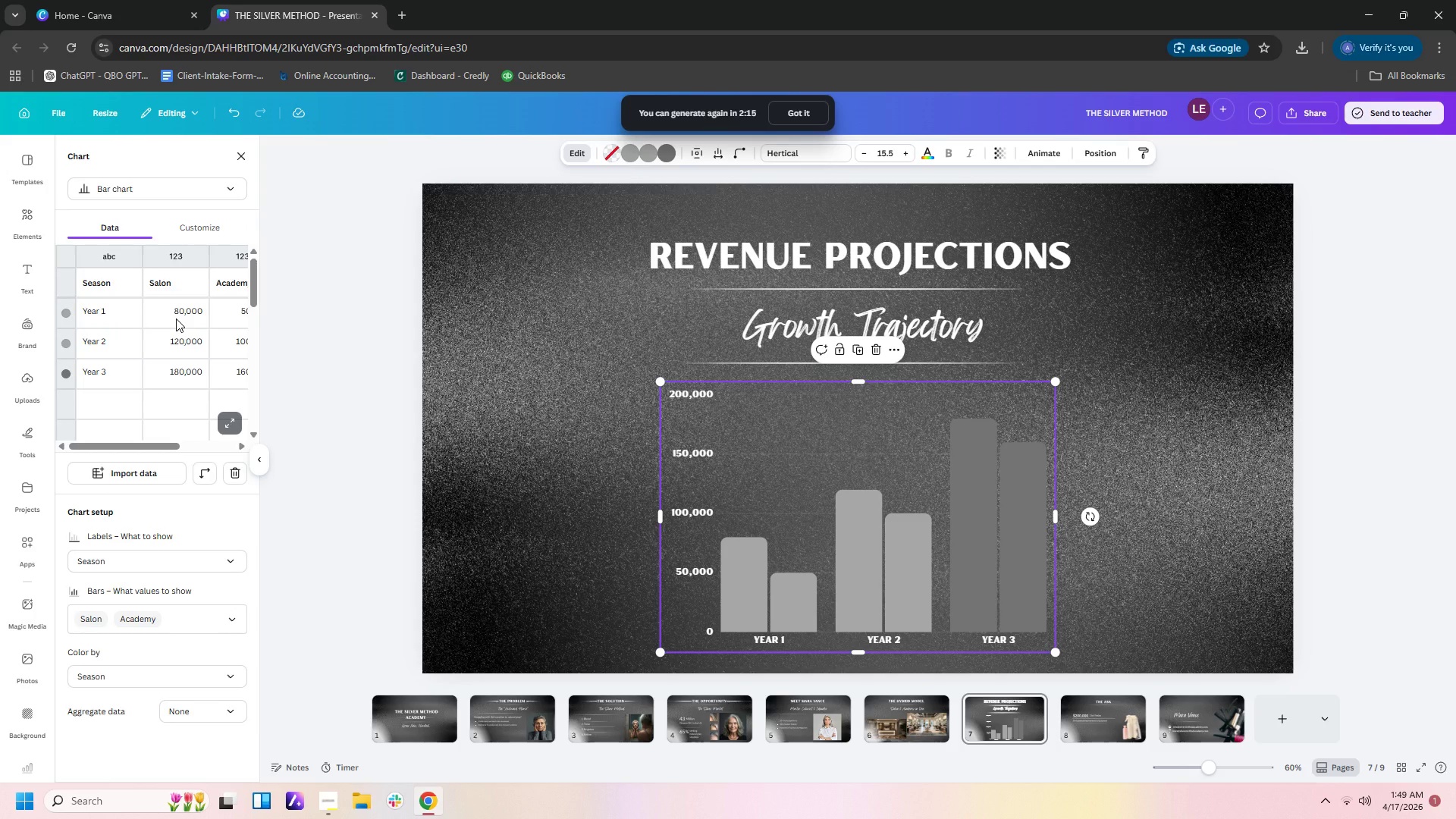 
left_click([187, 267])
 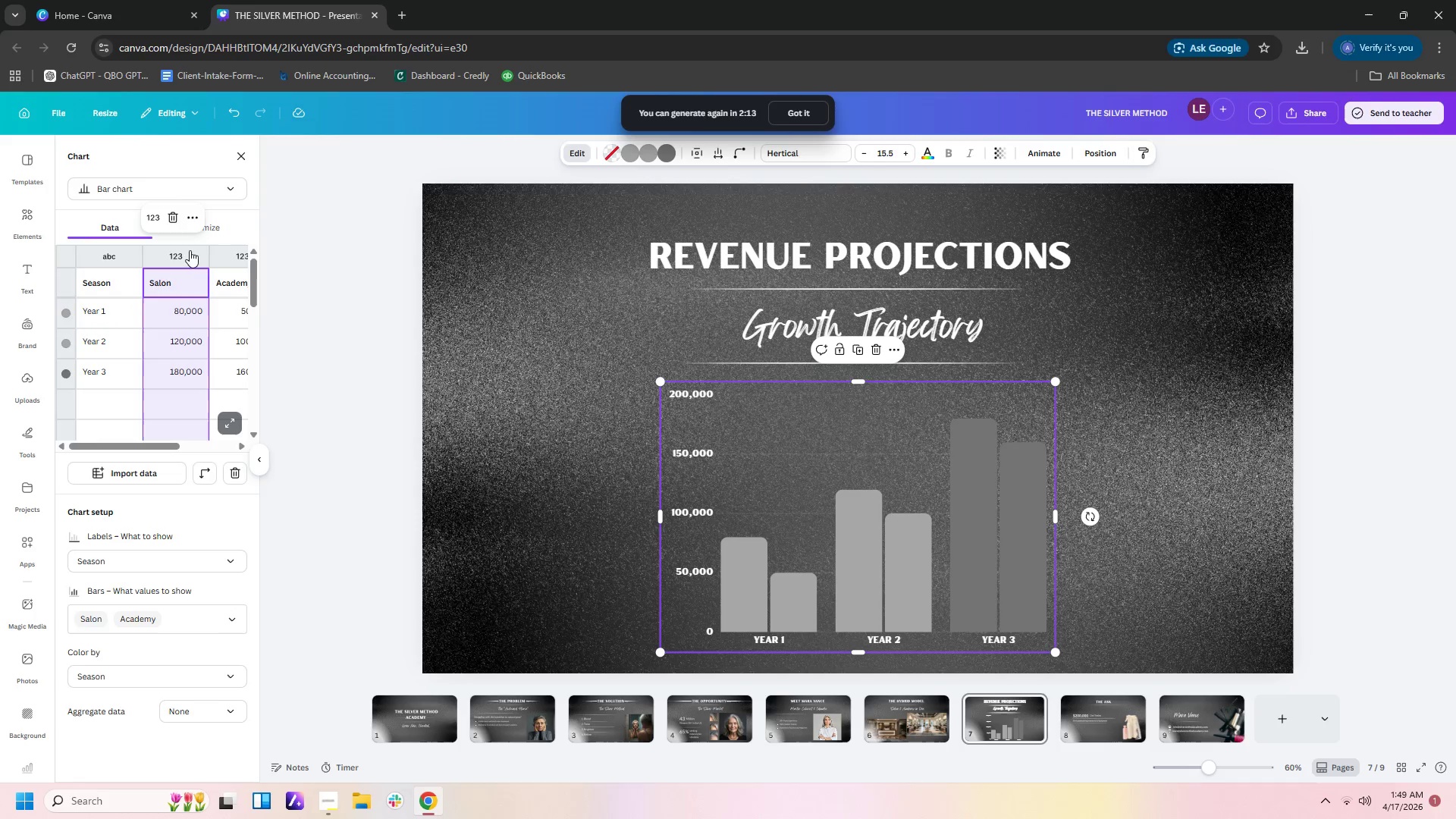 
left_click([195, 216])
 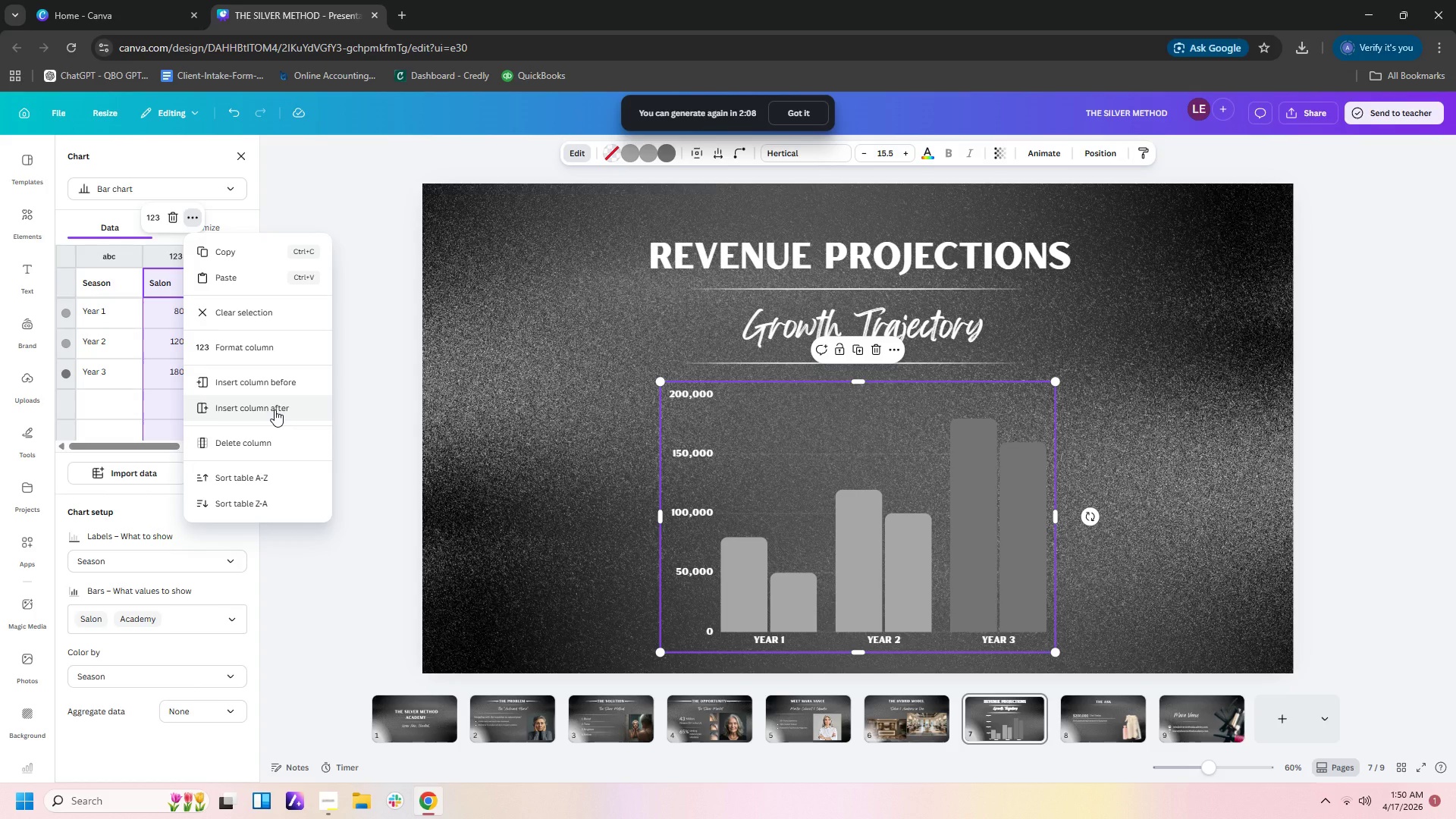 
wait(5.88)
 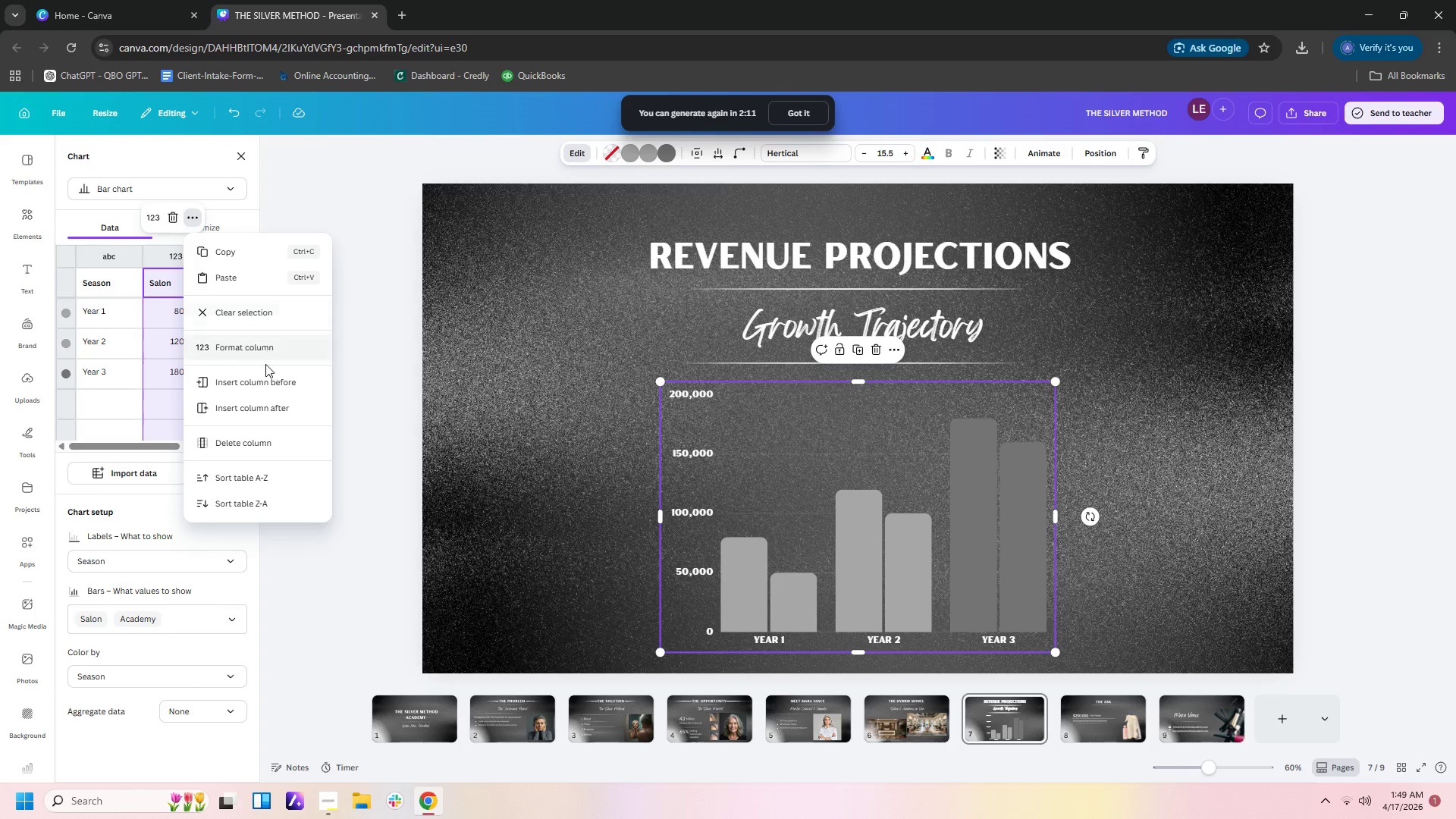 
left_click([277, 353])
 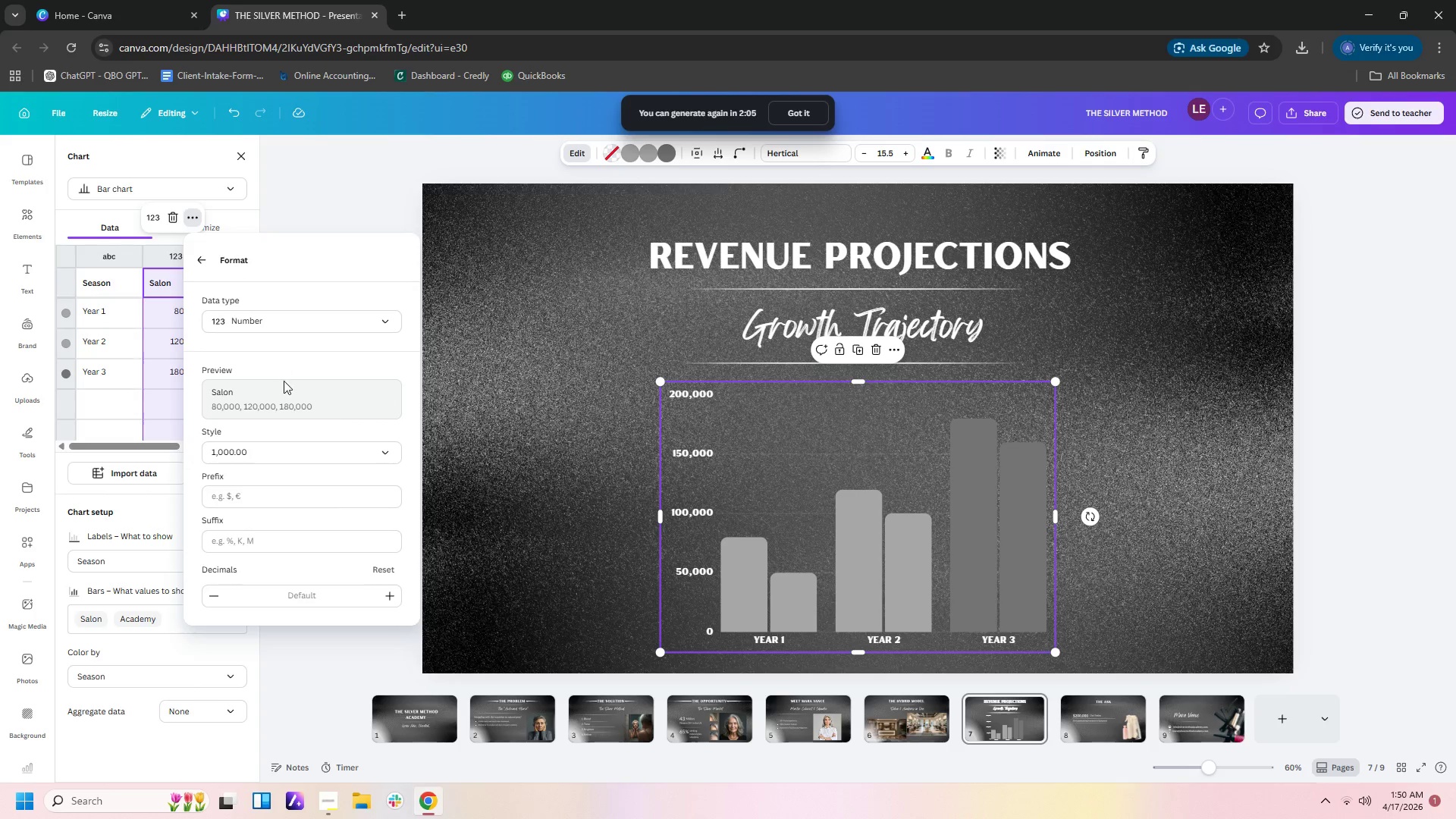 
scroll: coordinate [309, 476], scroll_direction: down, amount: 4.0
 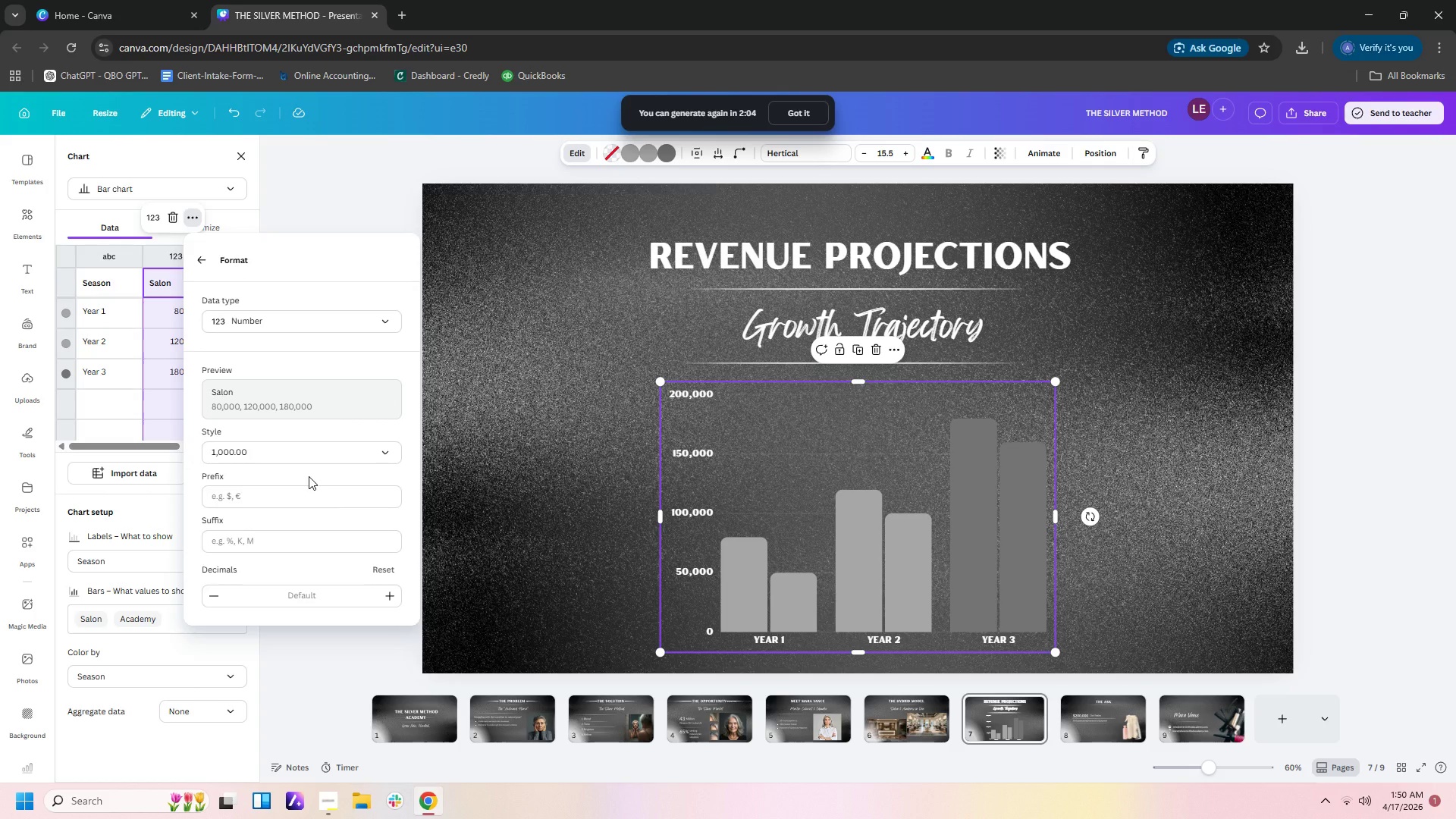 
scroll: coordinate [309, 476], scroll_direction: up, amount: 4.0
 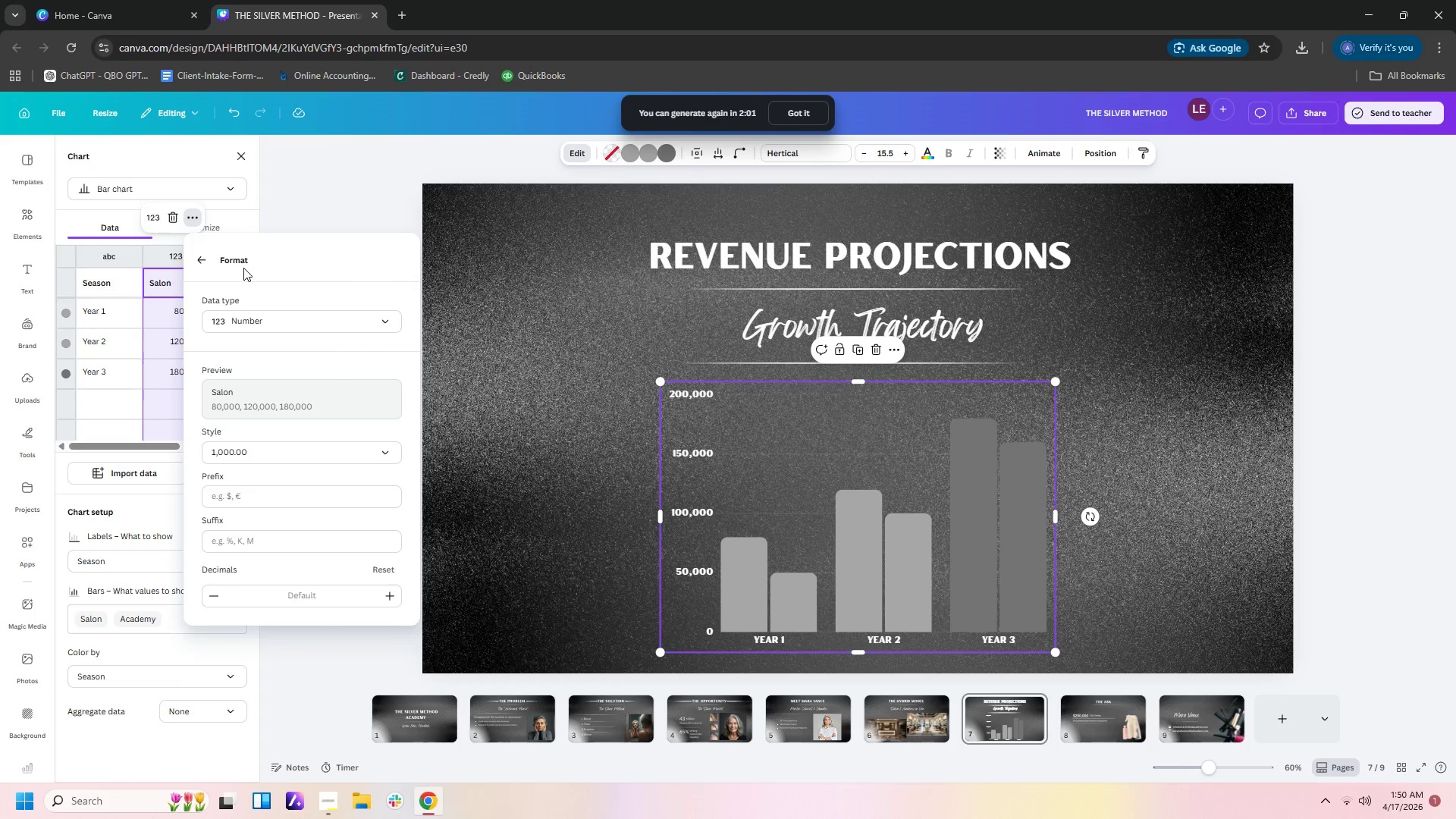 
left_click([278, 212])
 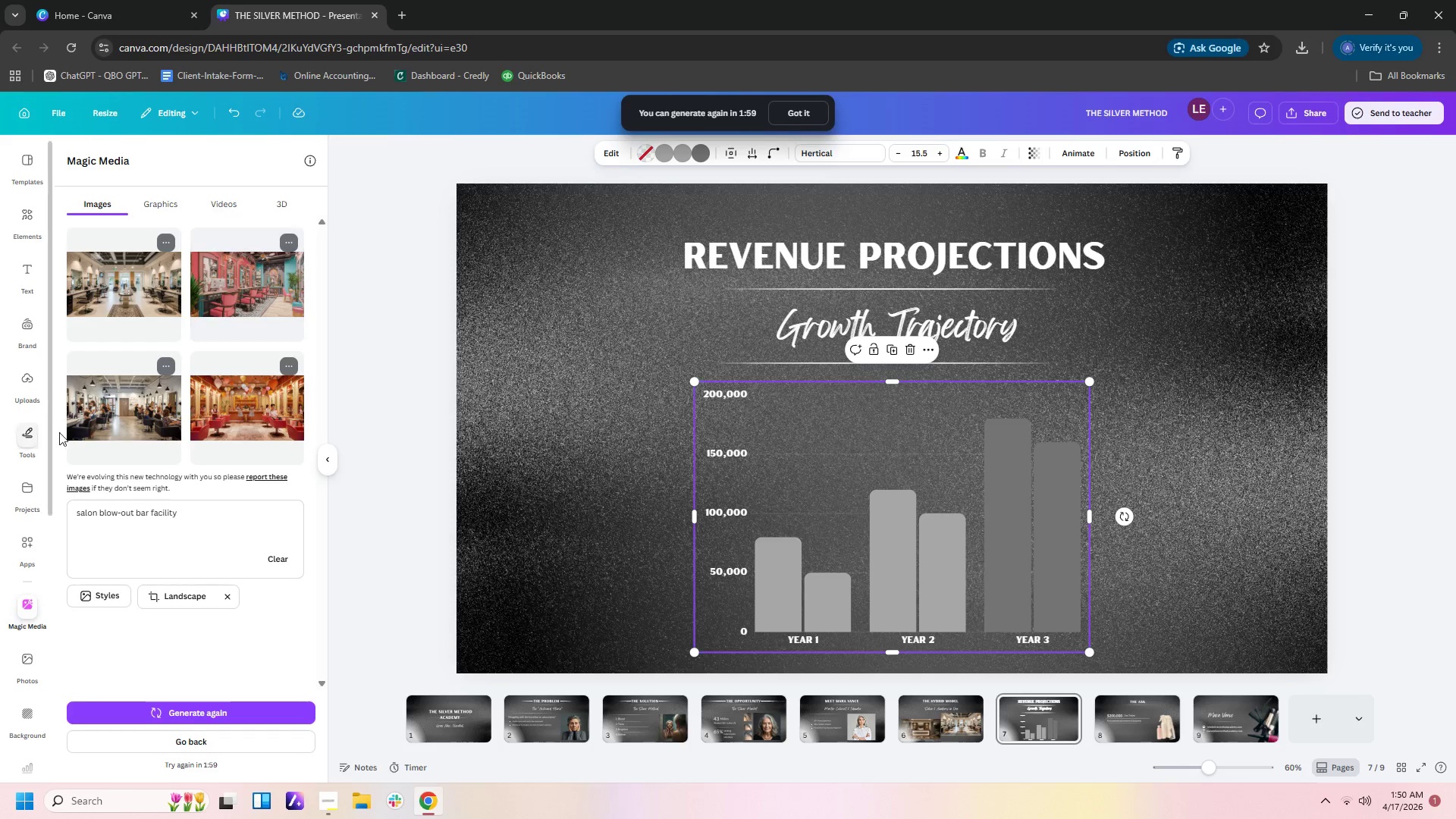 
double_click([720, 491])
 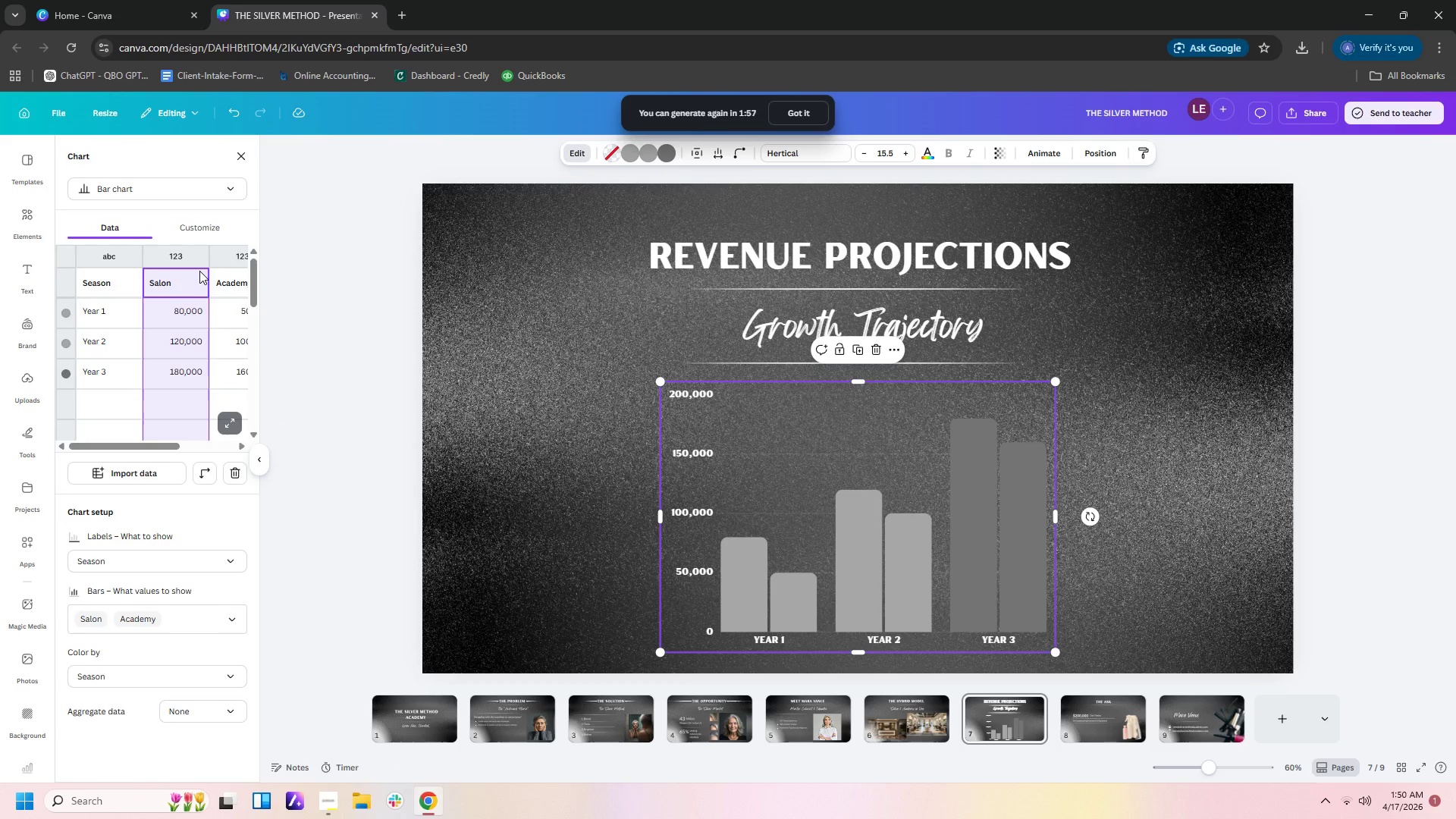 
right_click([186, 285])
 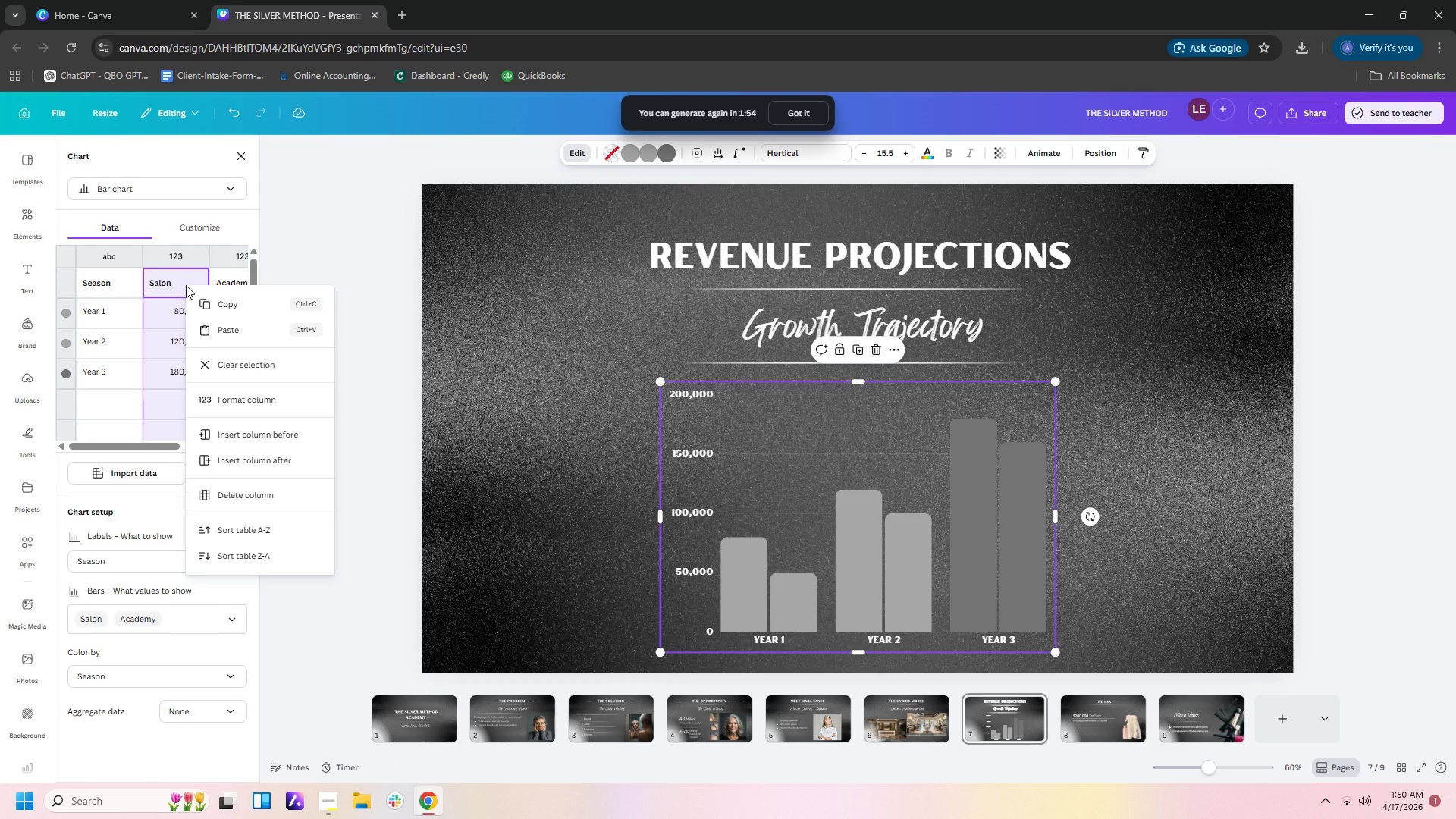 
right_click([191, 256])
 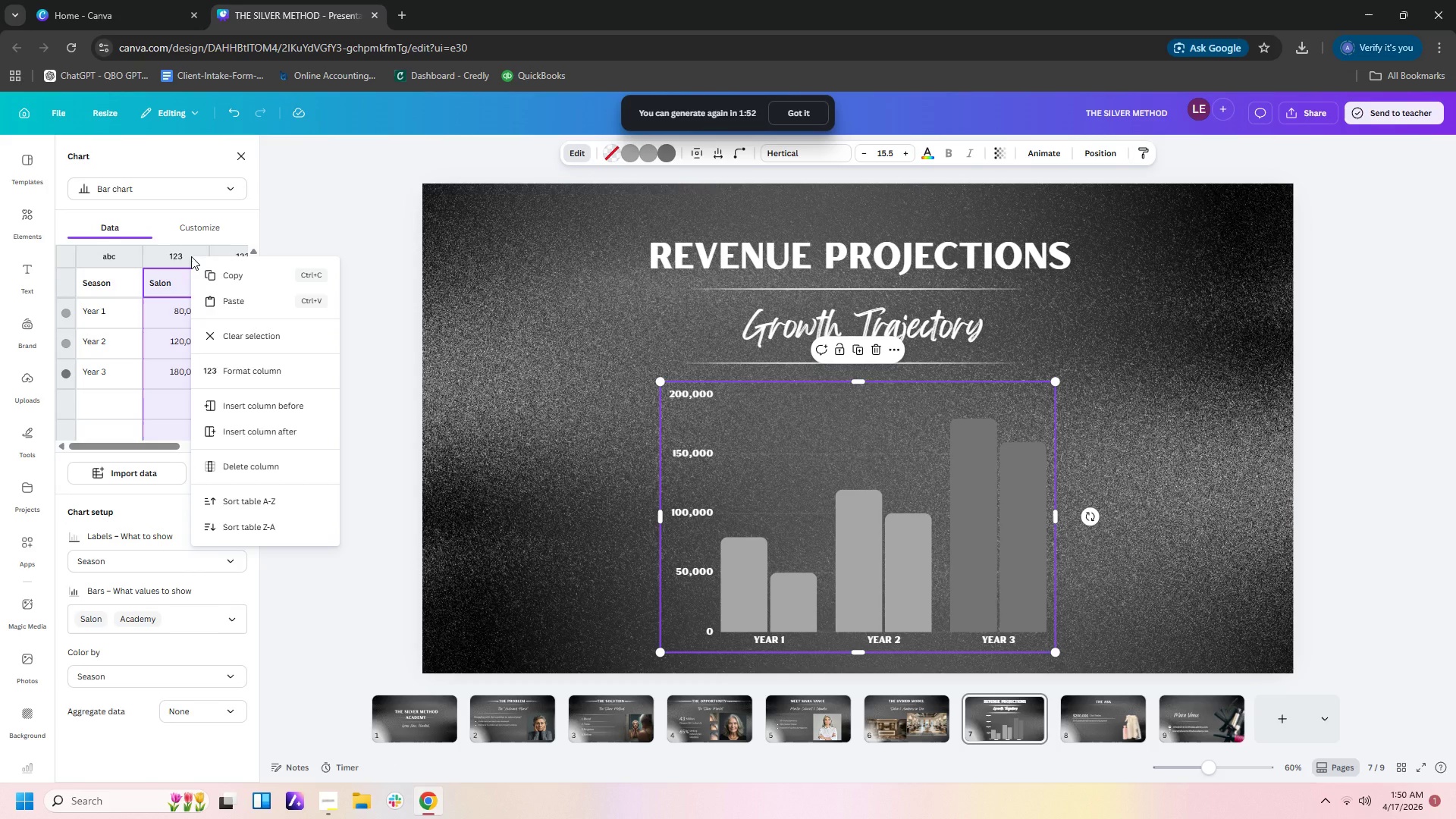 
left_click([191, 256])
 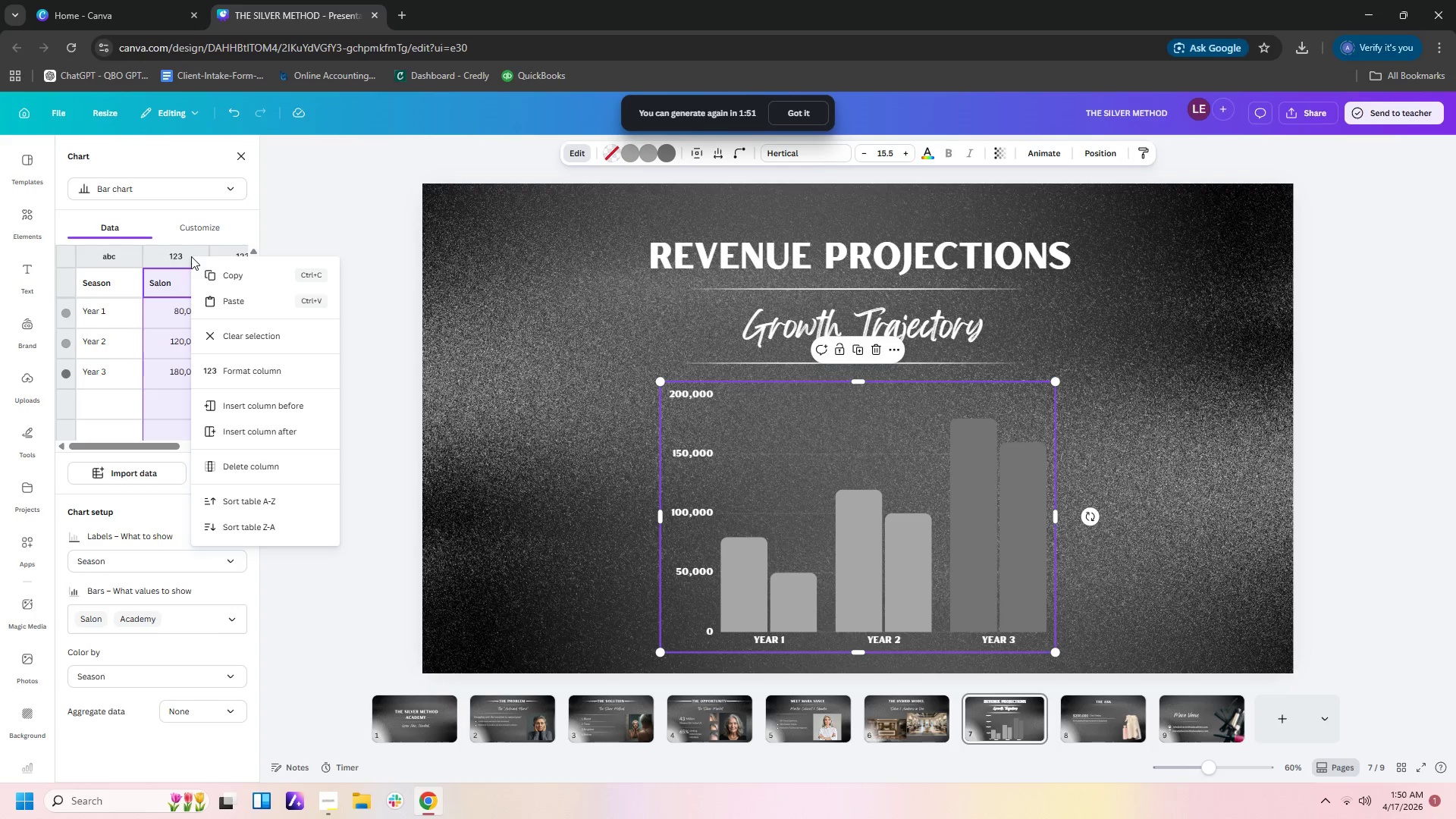 
right_click([191, 256])
 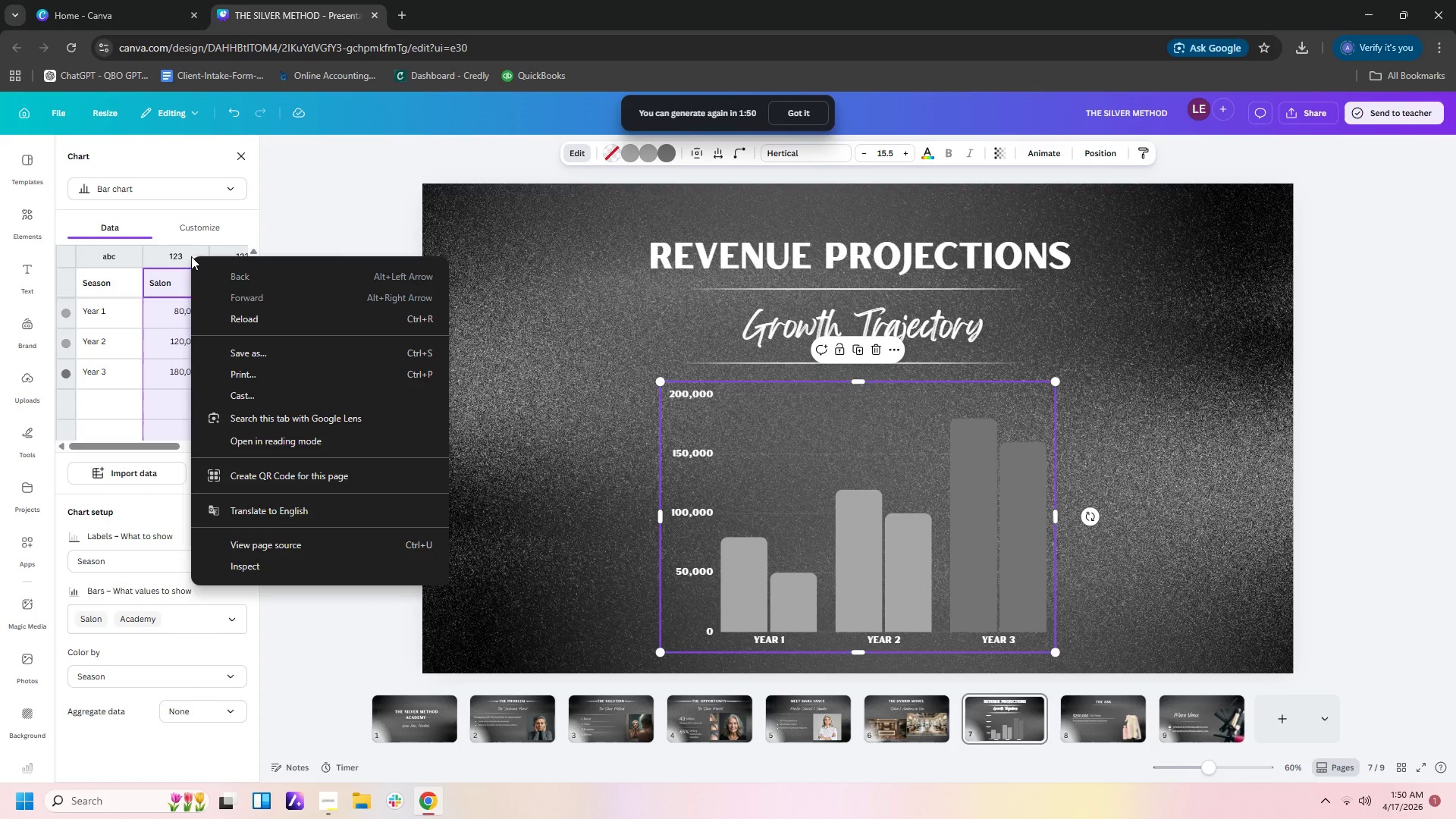 
left_click([191, 256])
 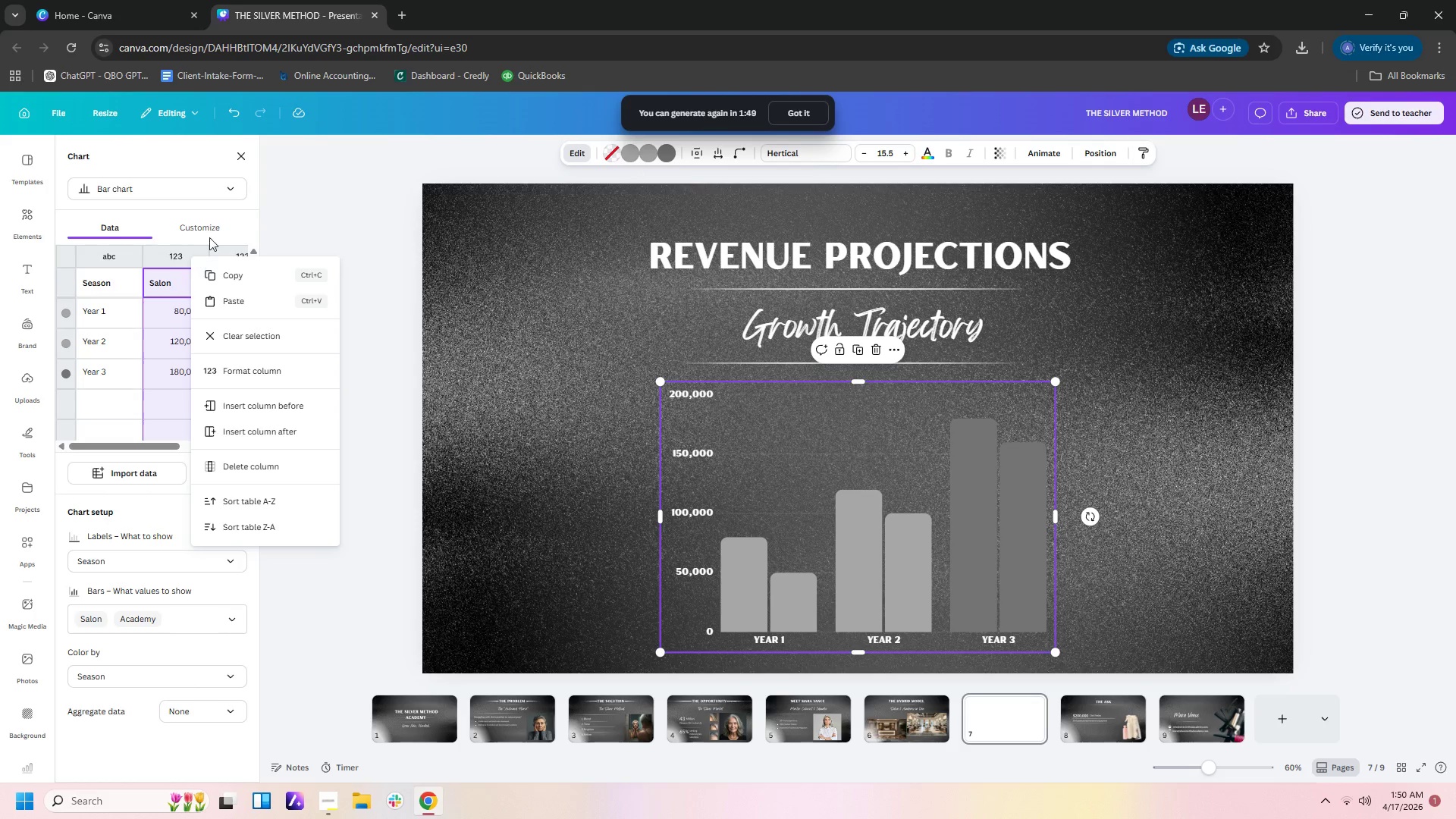 
left_click([215, 228])
 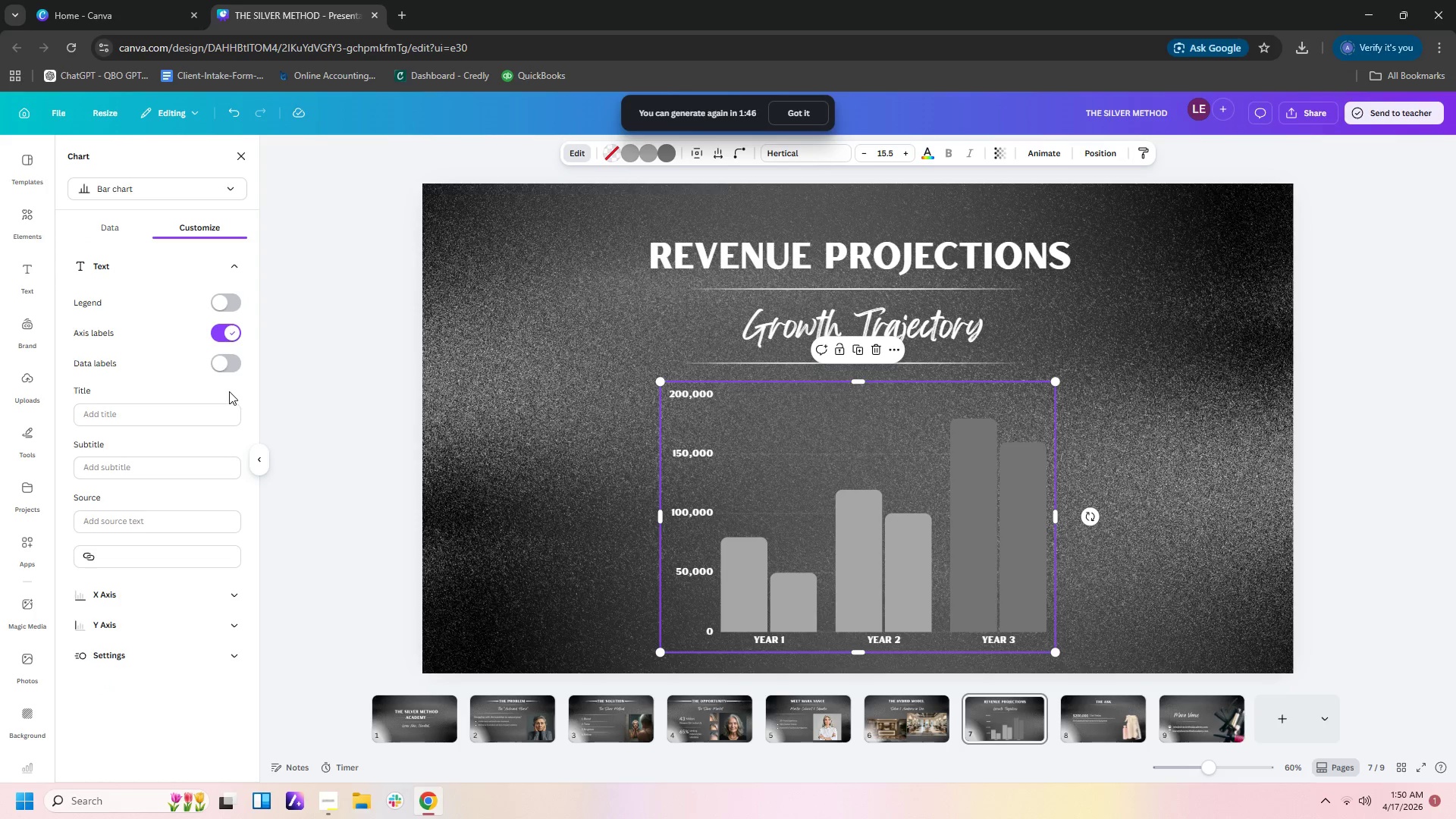 
left_click([229, 360])
 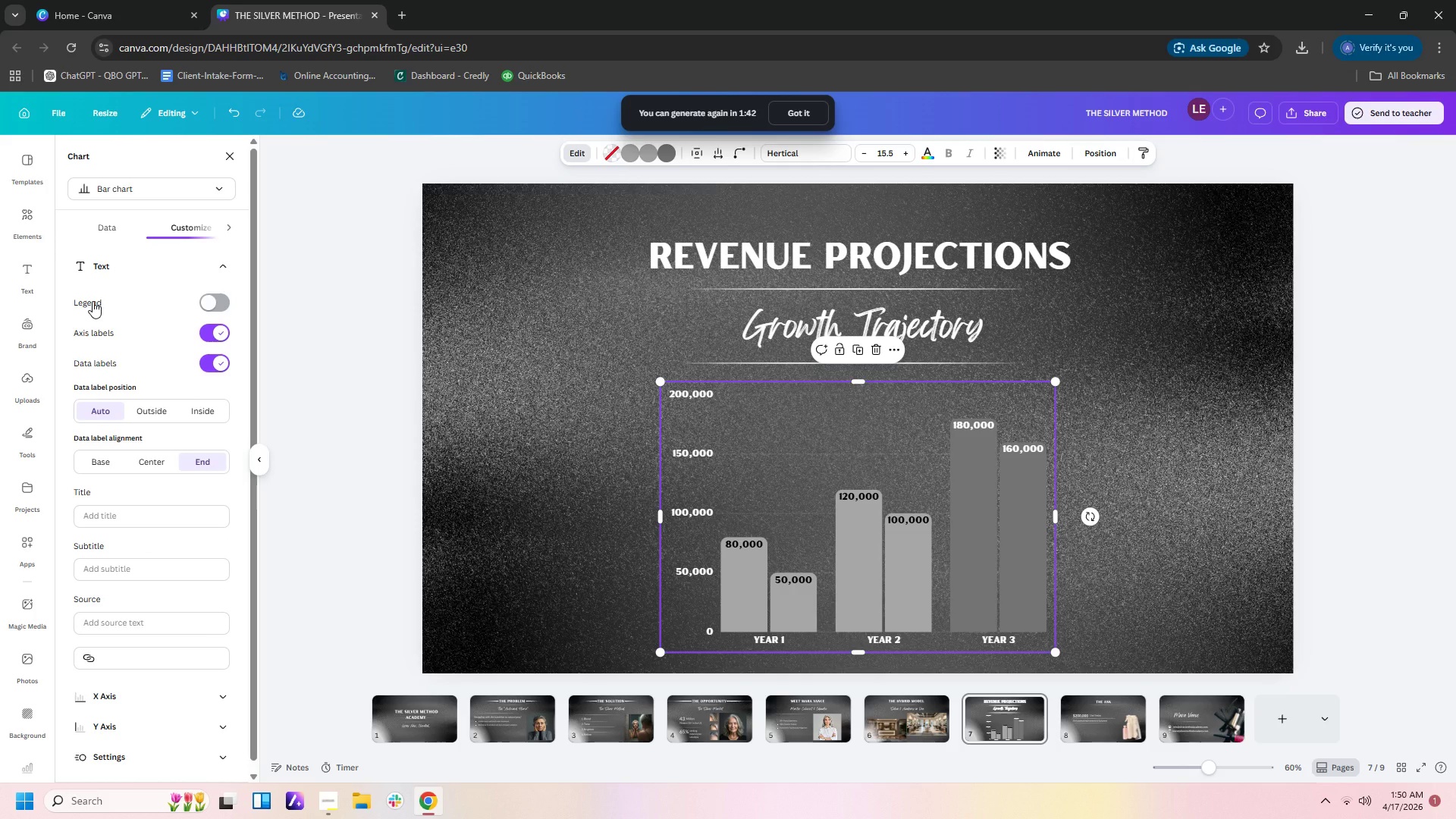 
wait(8.53)
 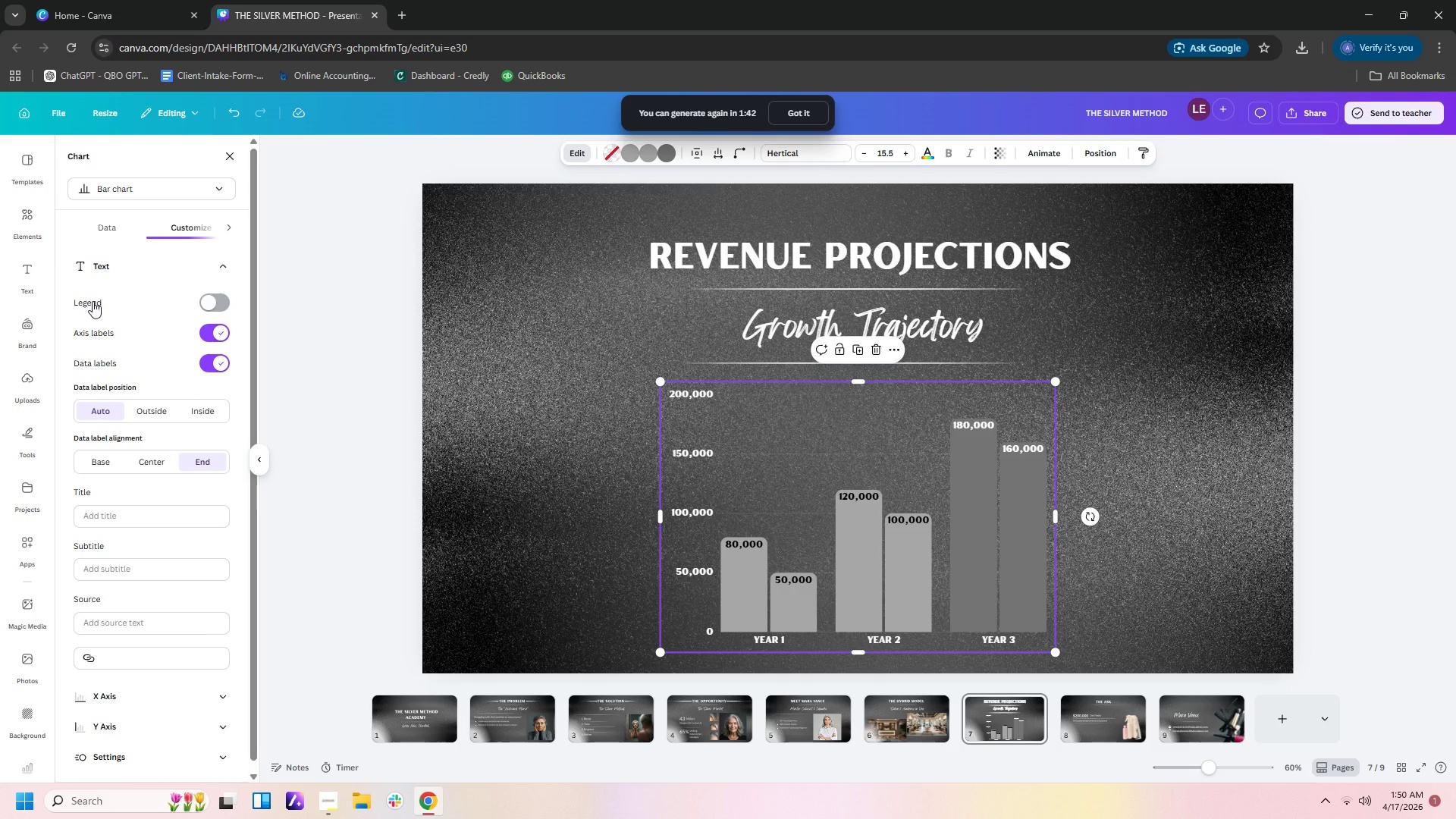 
left_click([211, 363])
 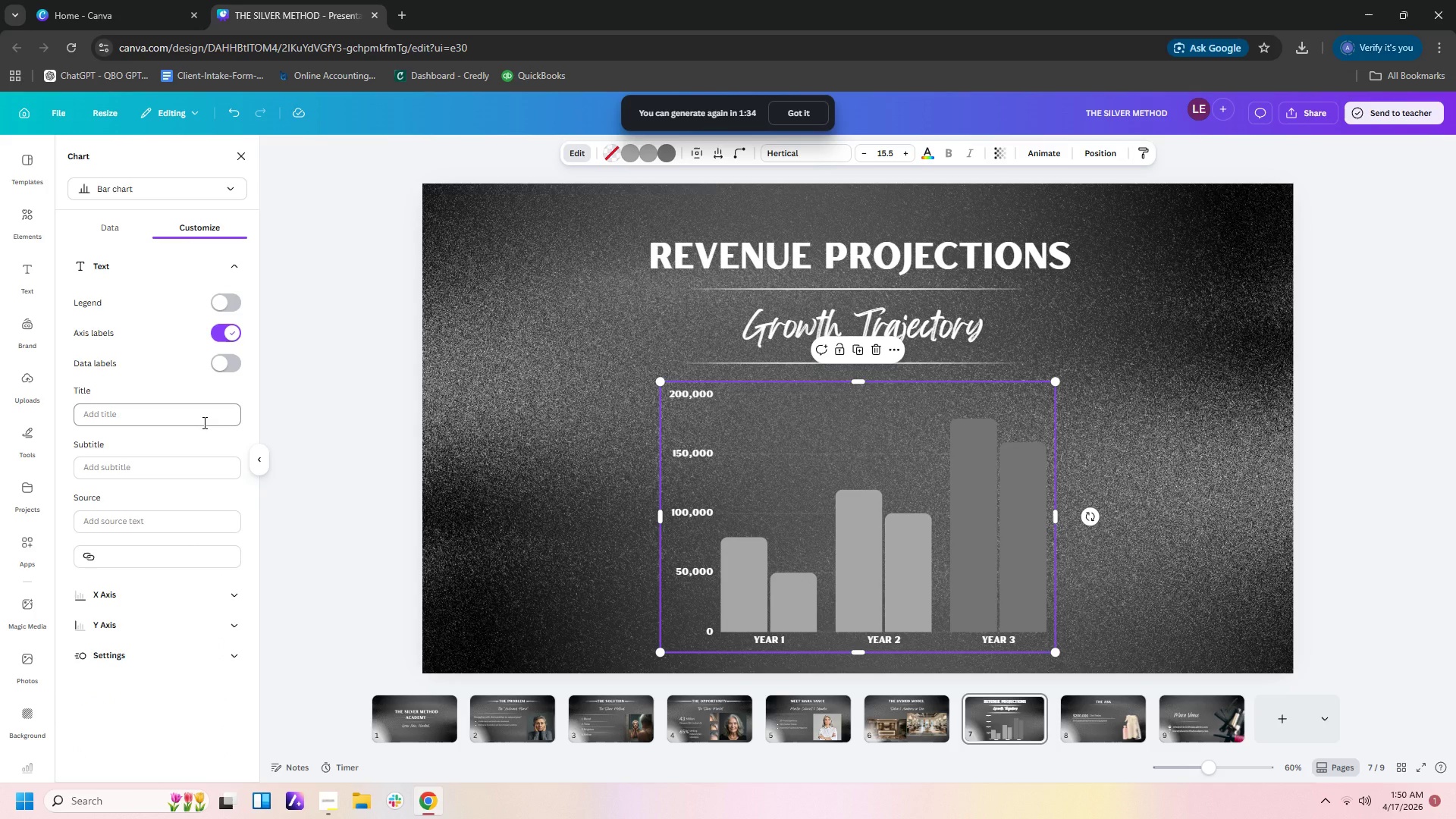 
scroll: coordinate [157, 651], scroll_direction: down, amount: 6.0
 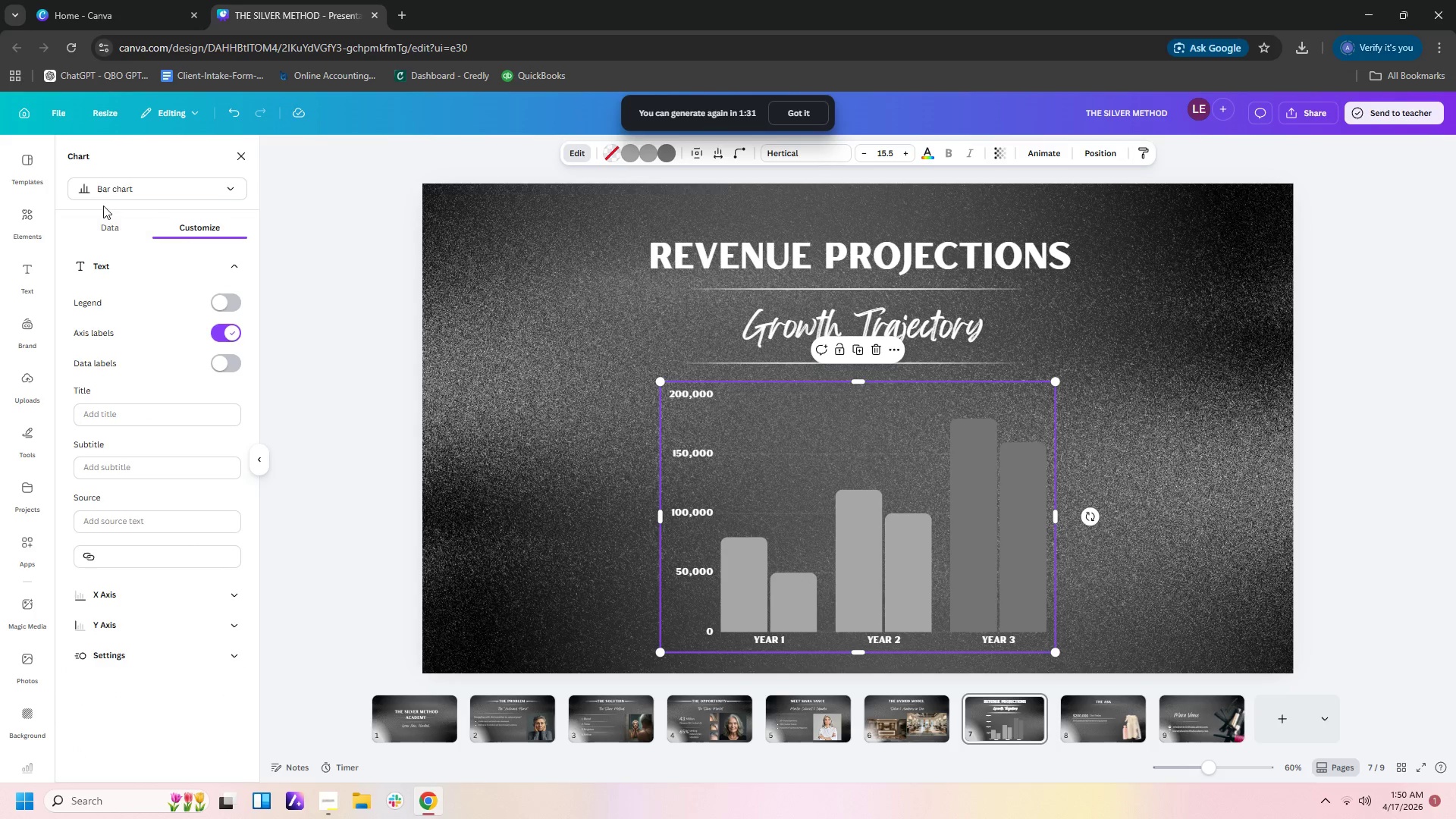 
left_click([103, 228])
 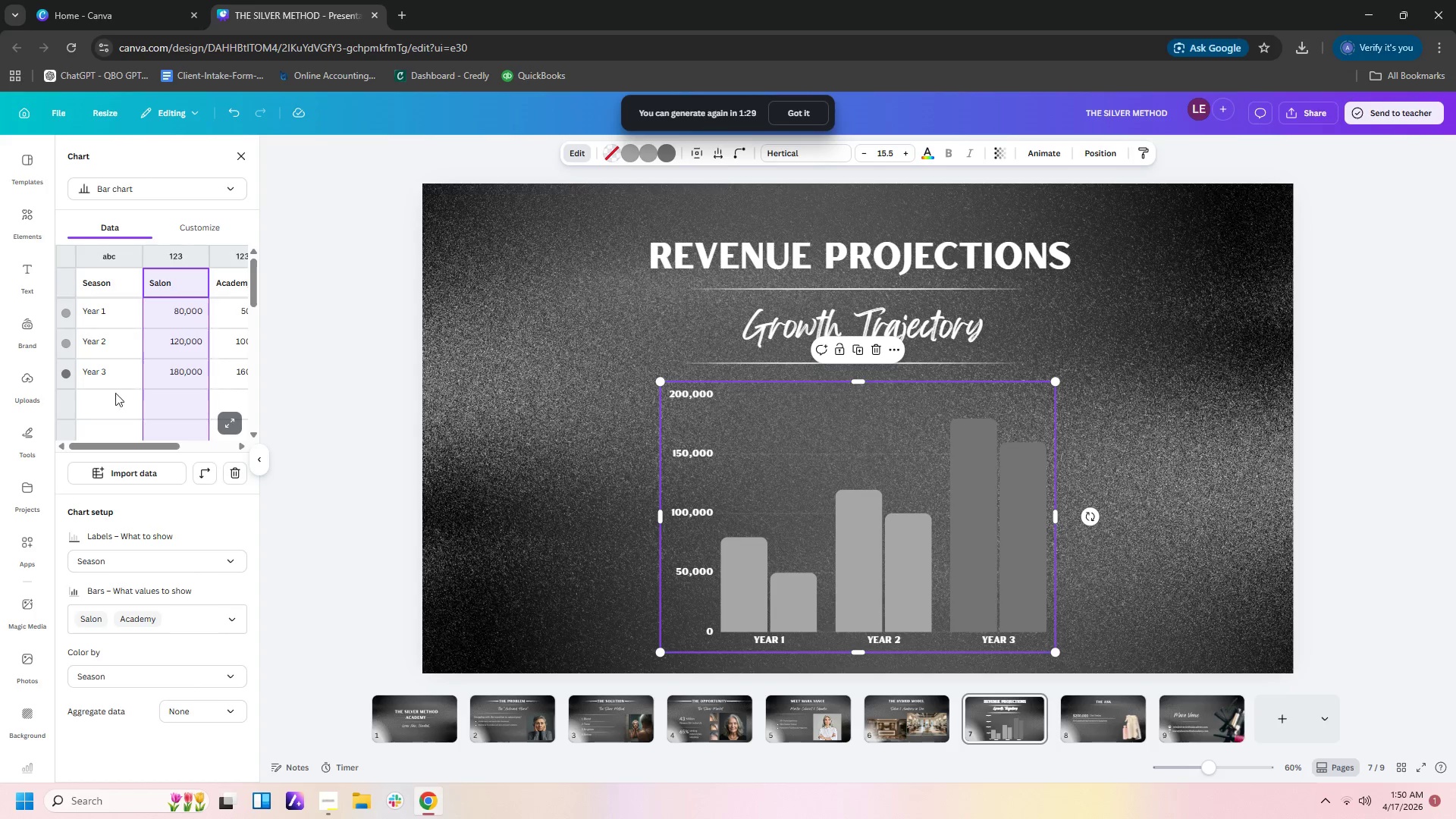 
left_click([71, 366])
 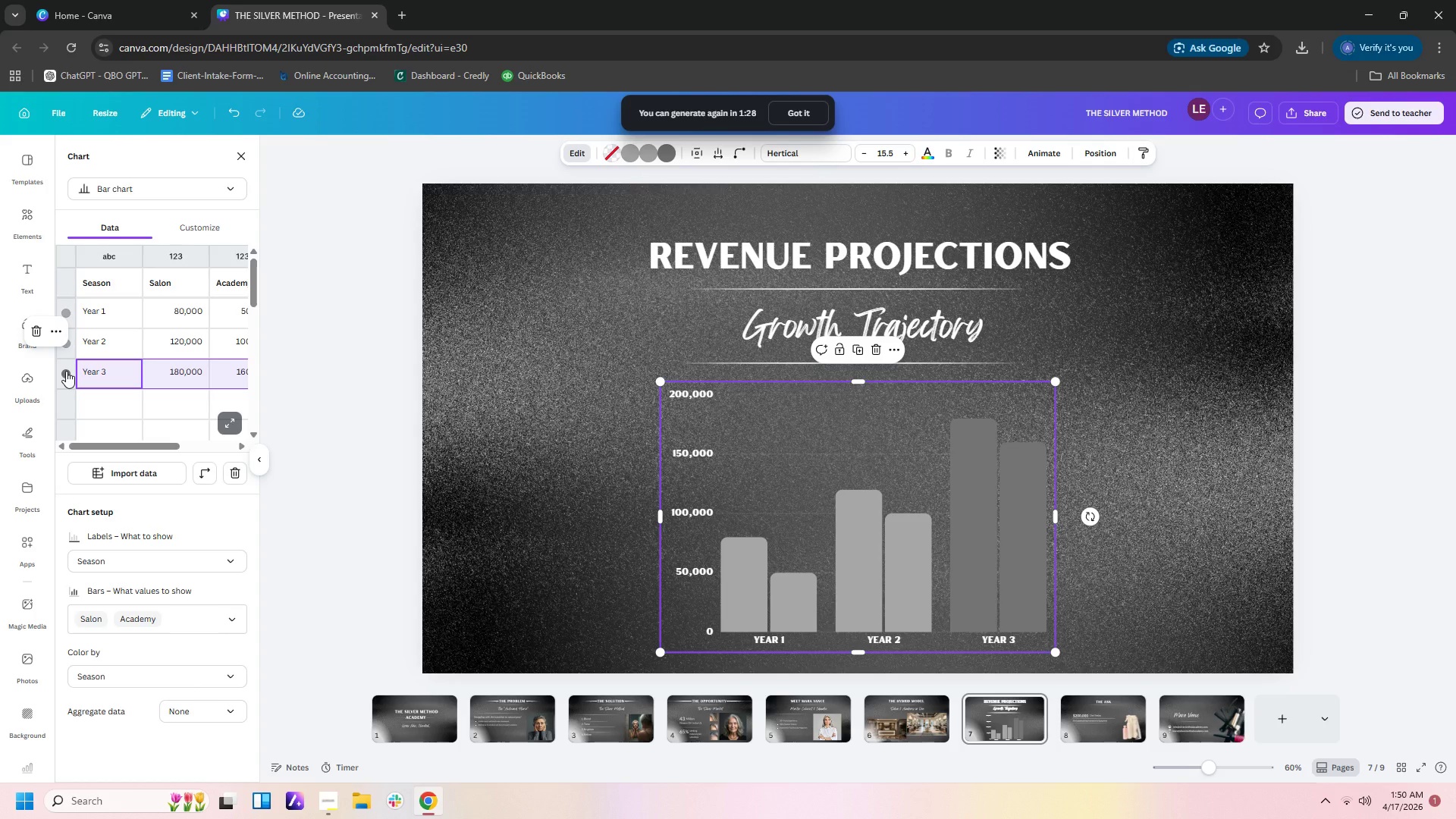 
left_click([65, 372])
 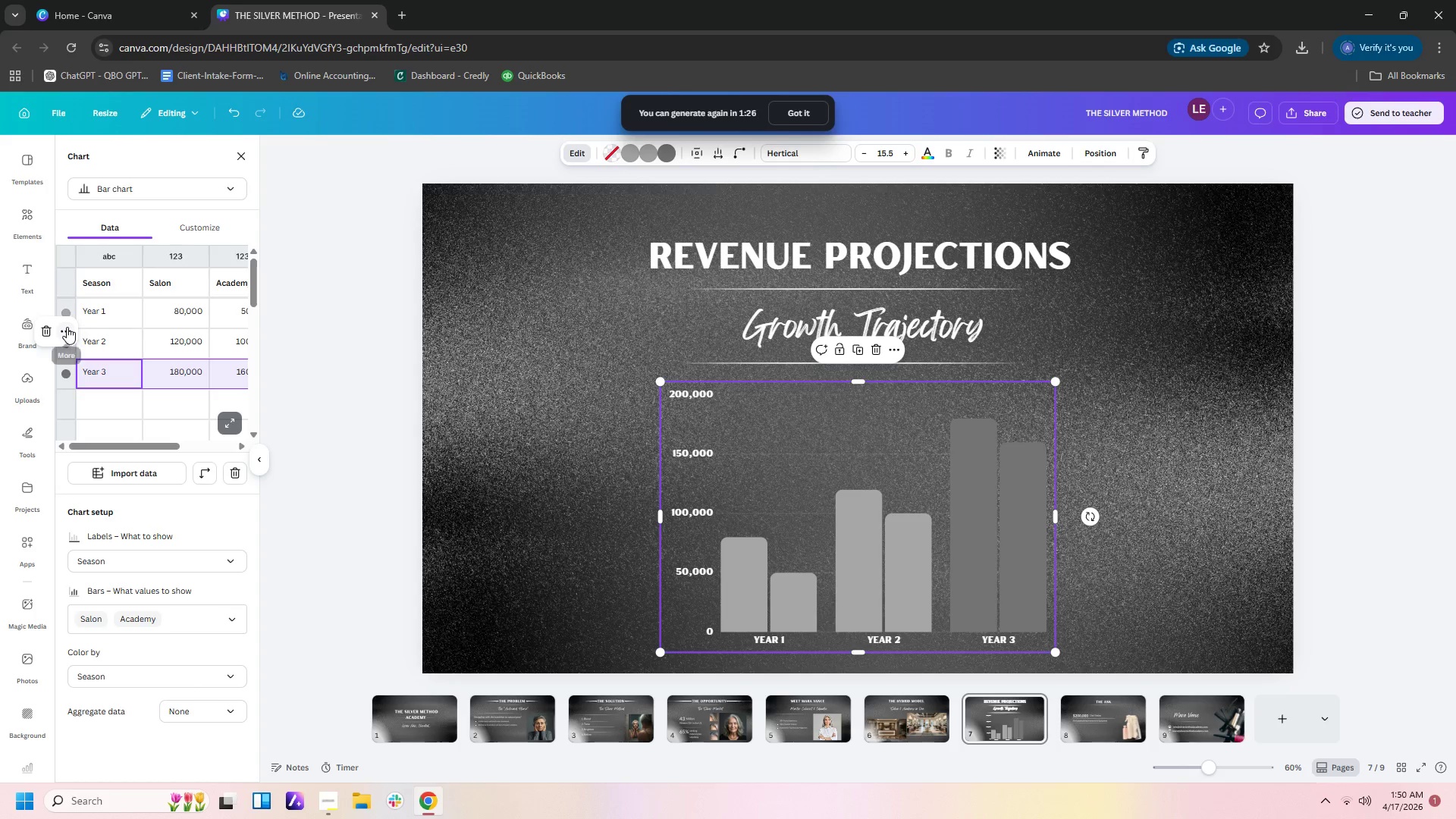 
left_click([67, 329])
 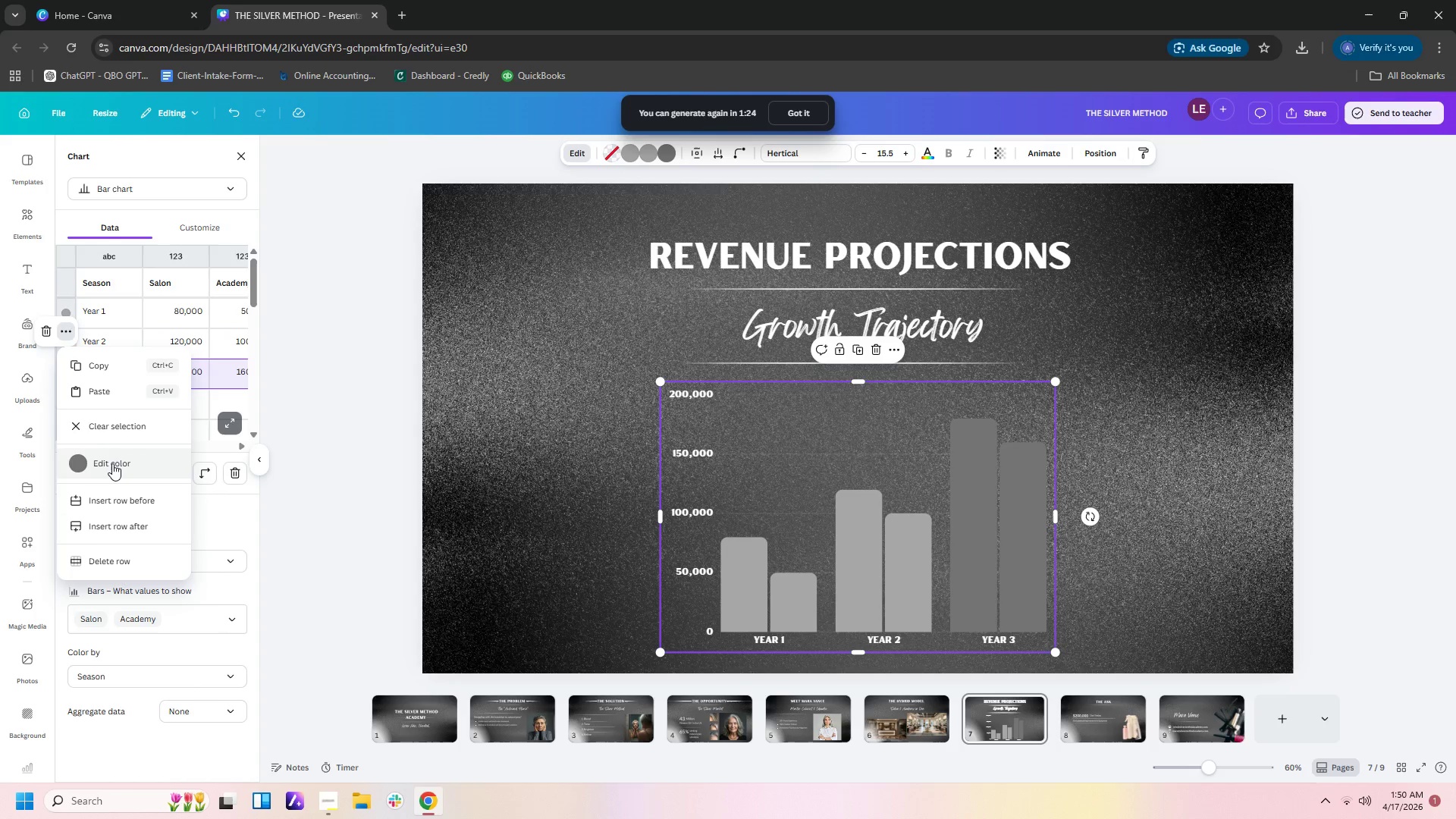 
left_click([112, 463])
 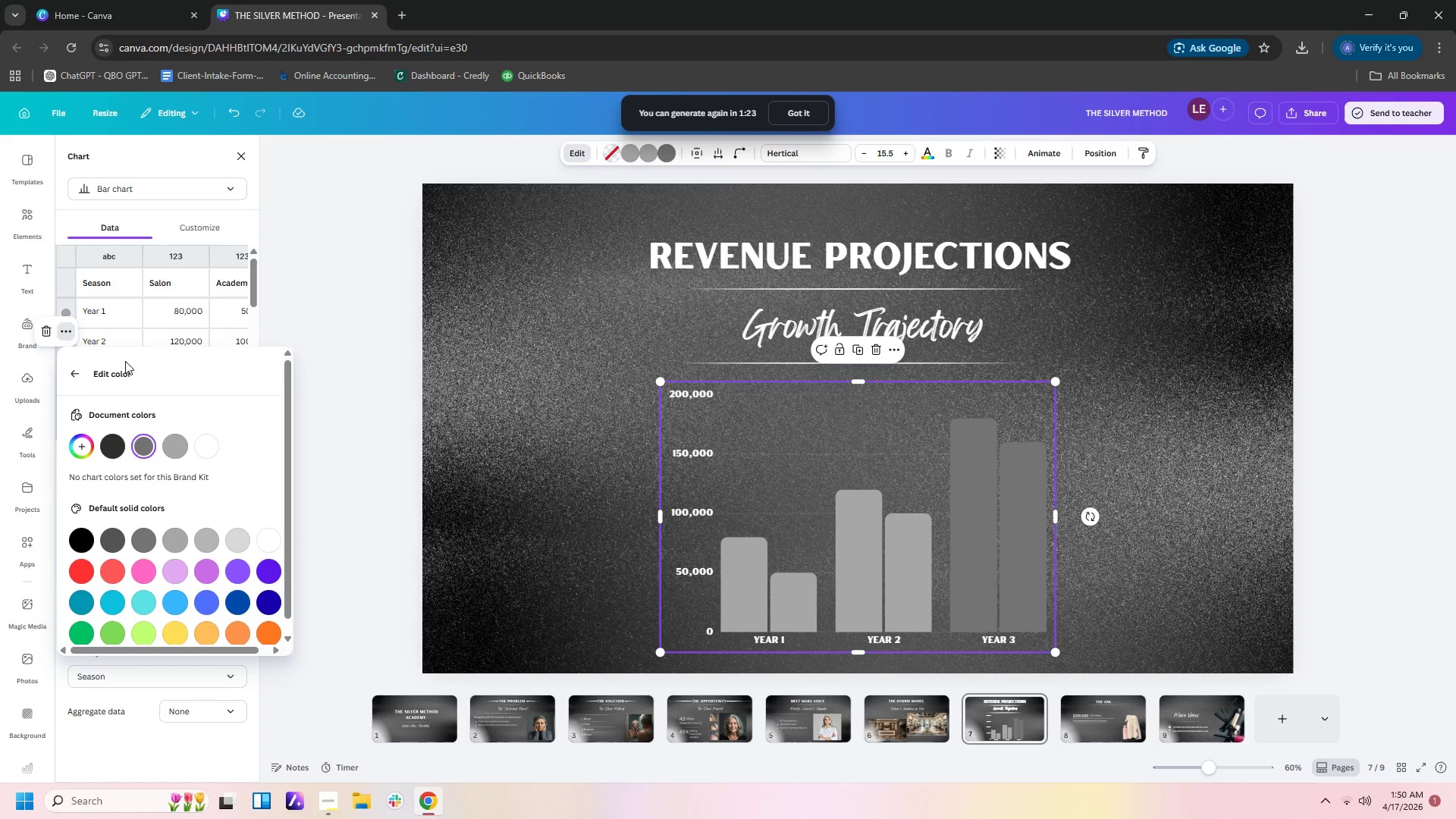 
left_click([68, 380])
 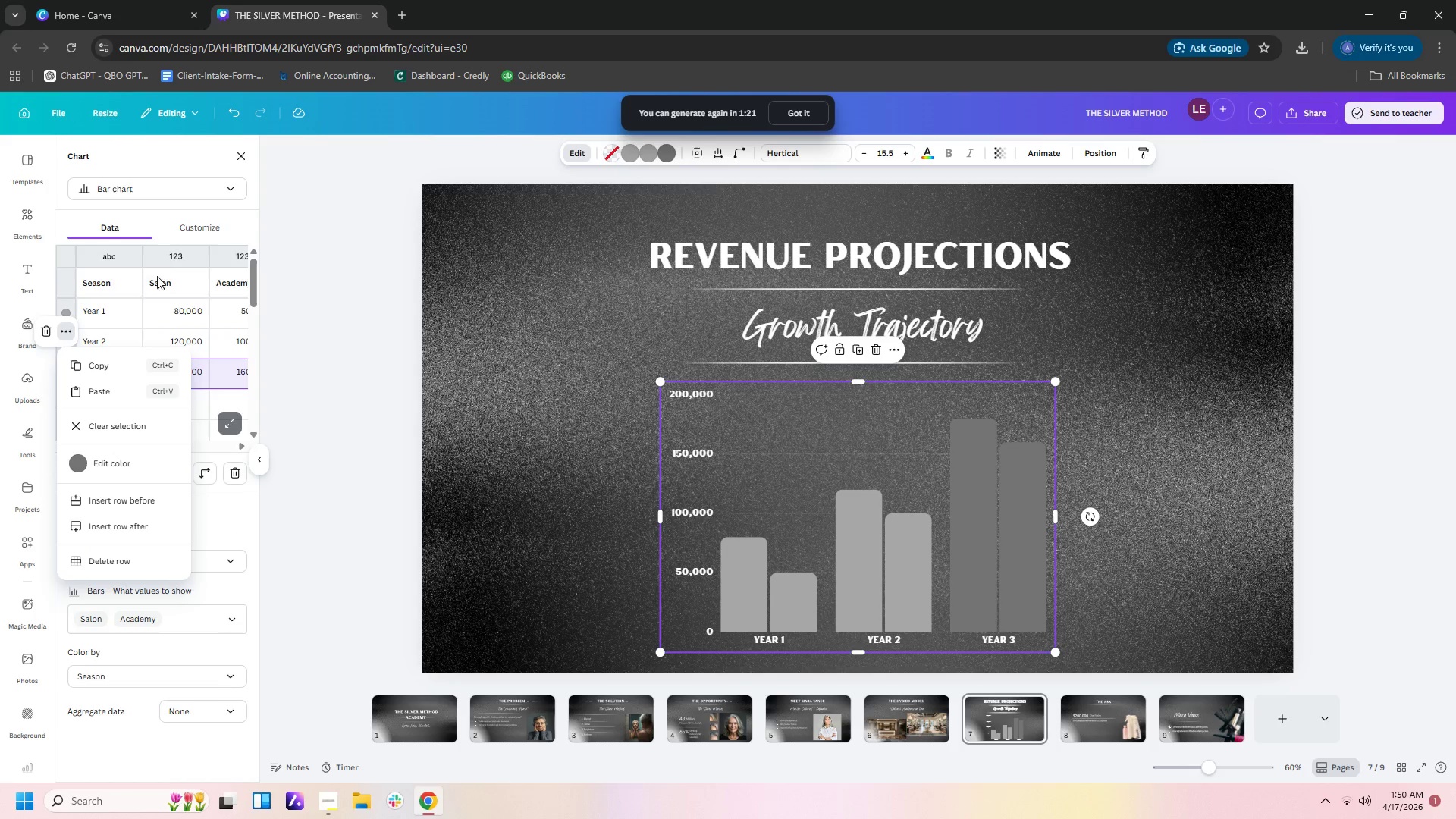 
left_click([170, 259])
 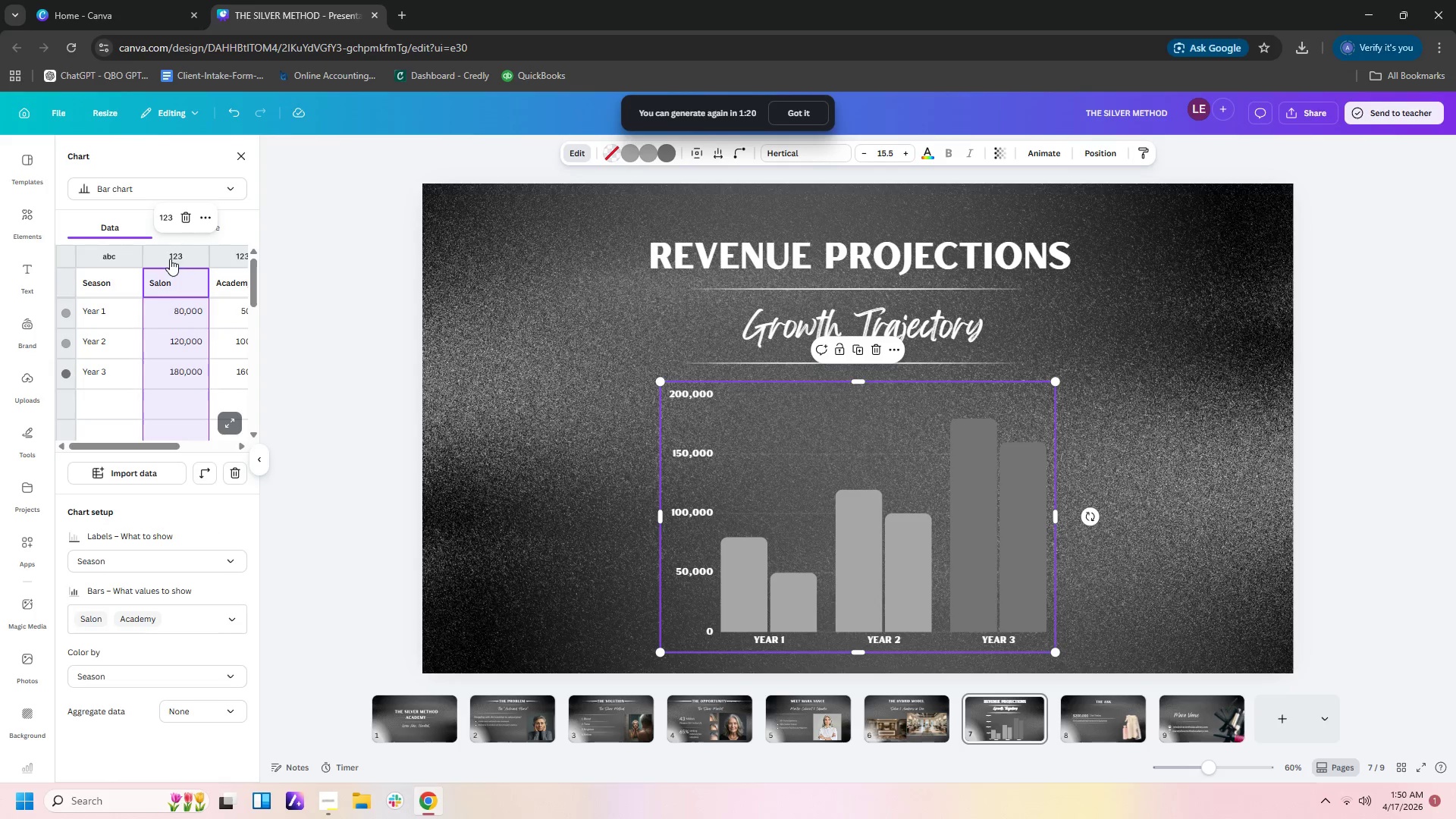 
right_click([170, 259])
 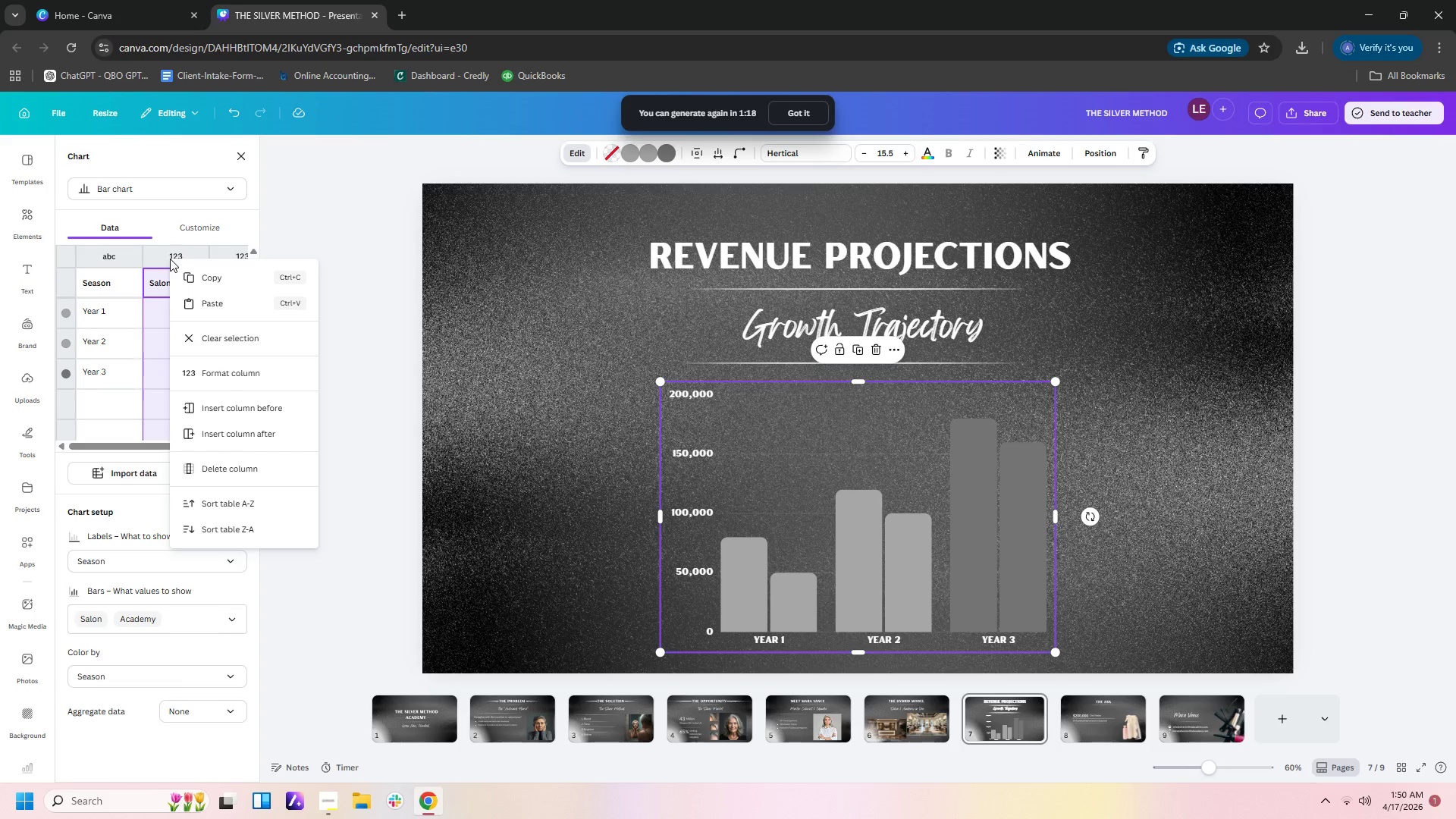 
left_click([170, 259])
 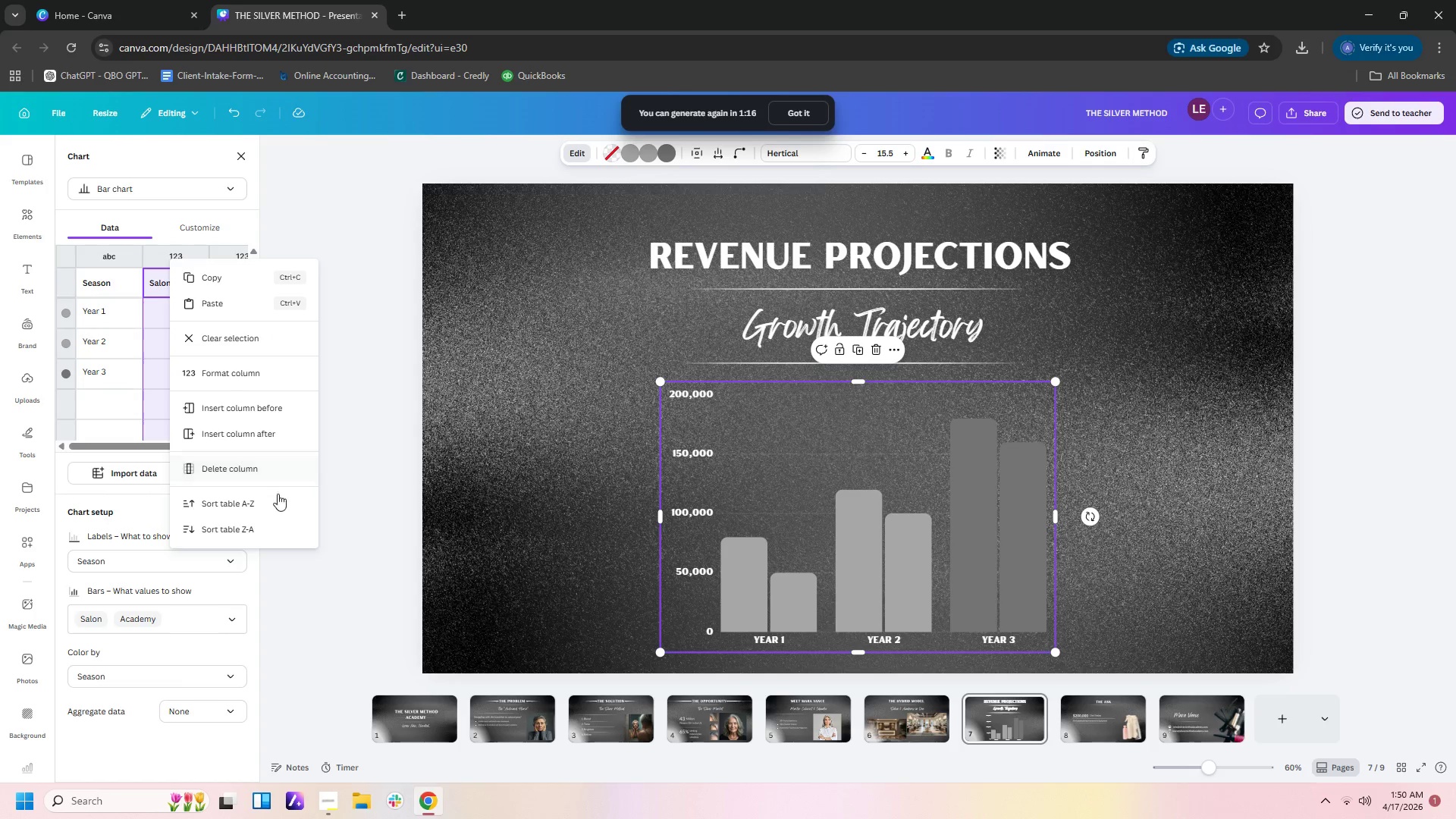 
left_click([279, 378])
 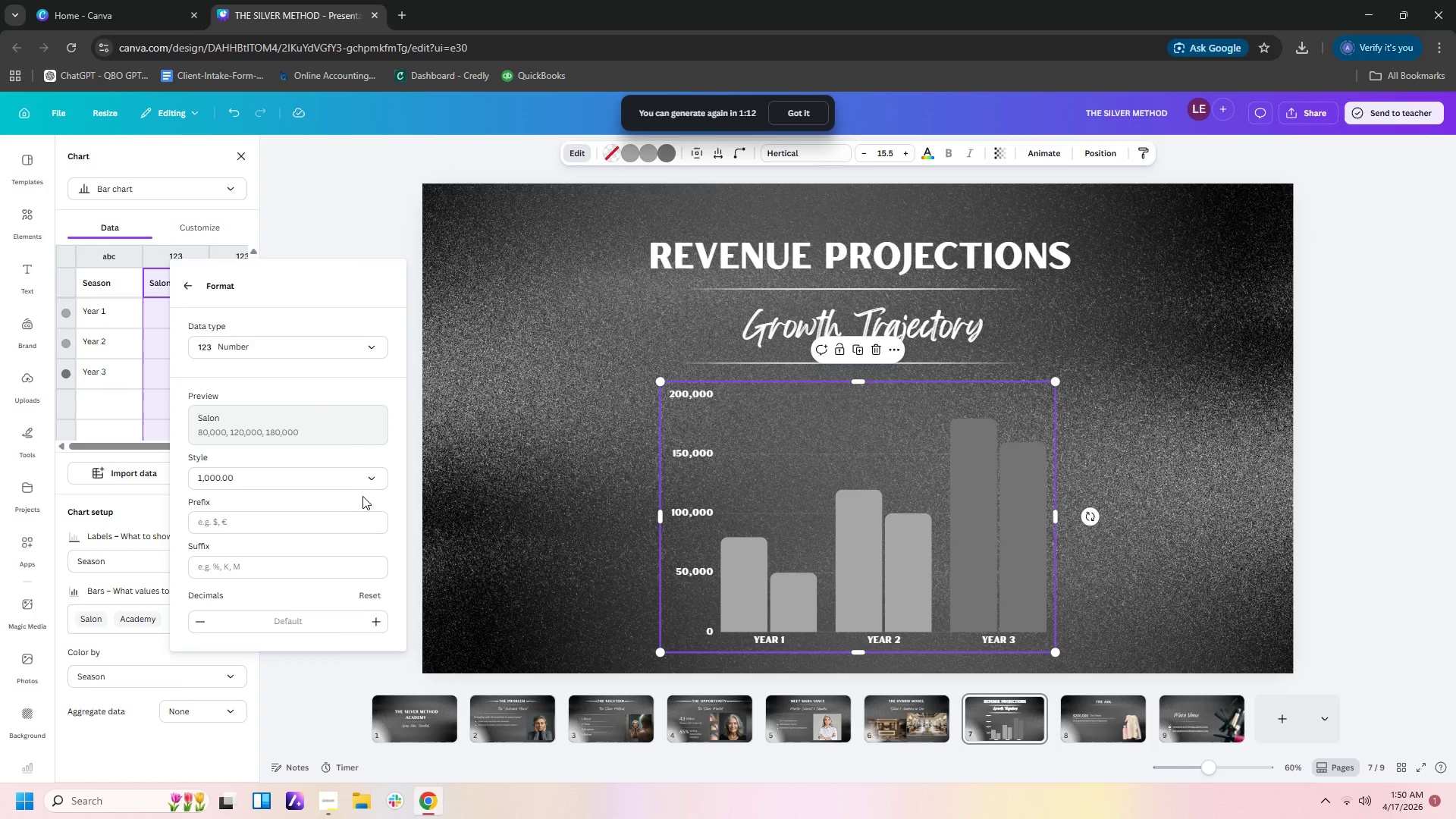 
left_click([344, 256])
 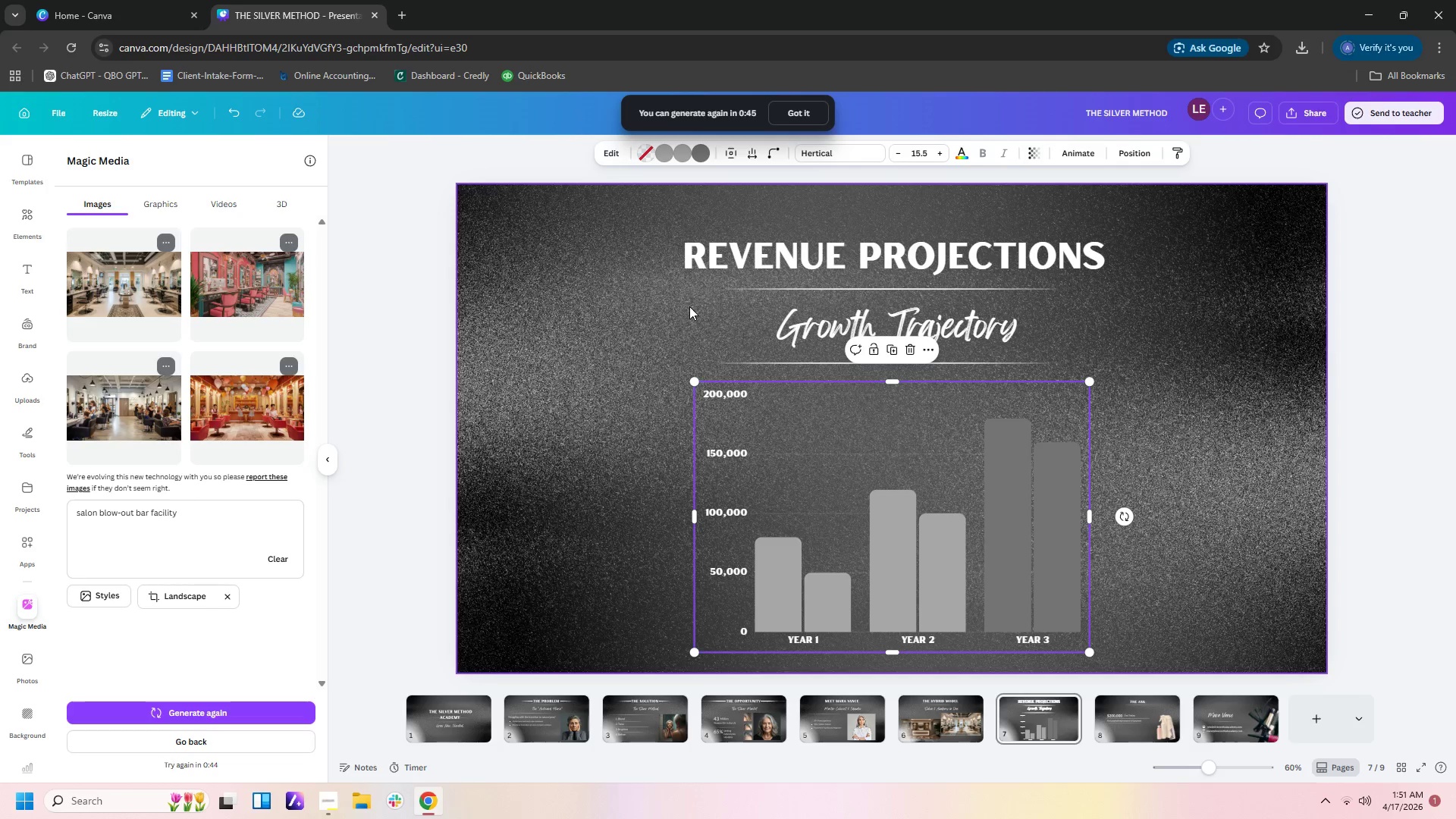 
wait(31.84)
 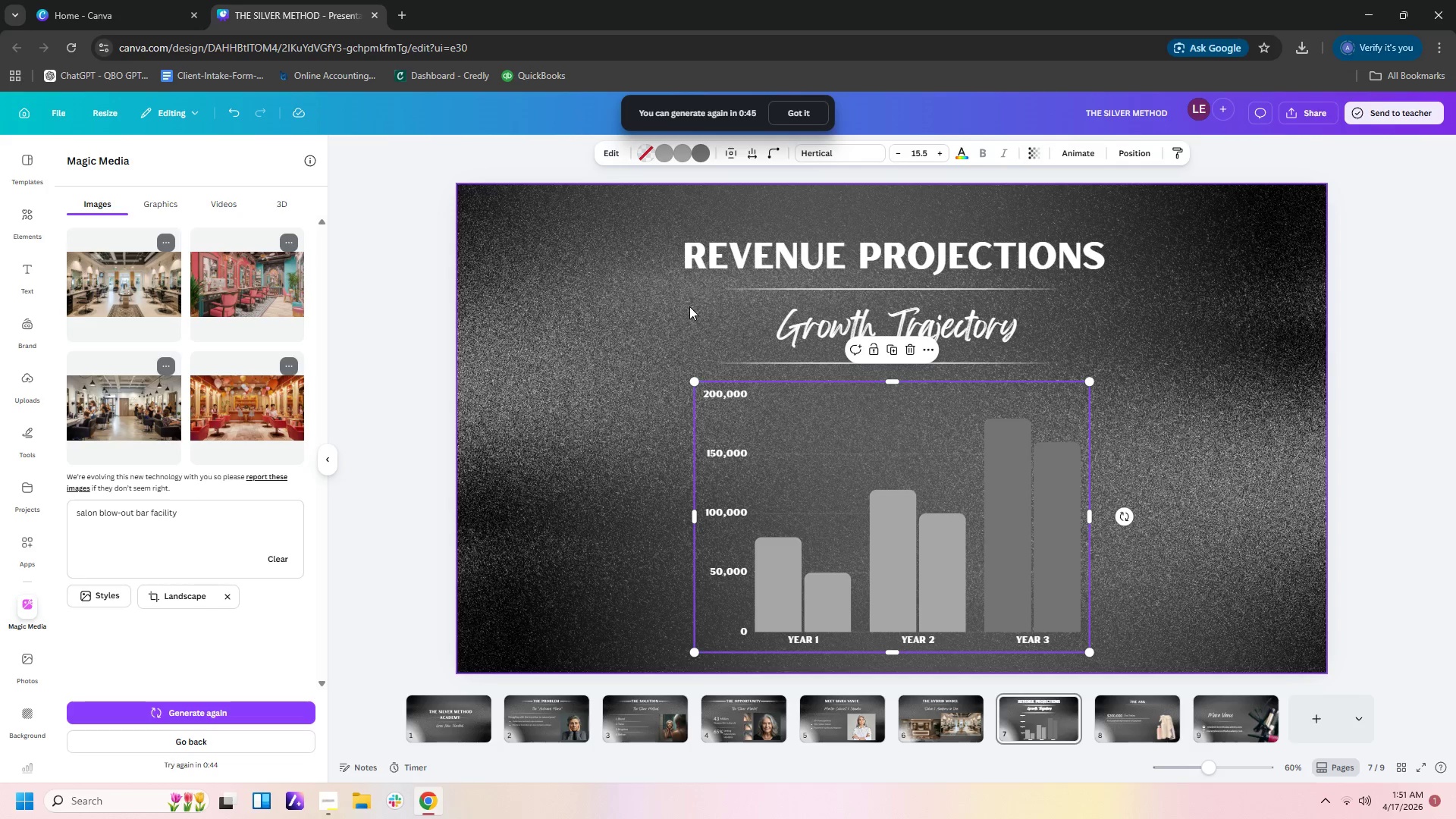 
mouse_move([830, 714])
 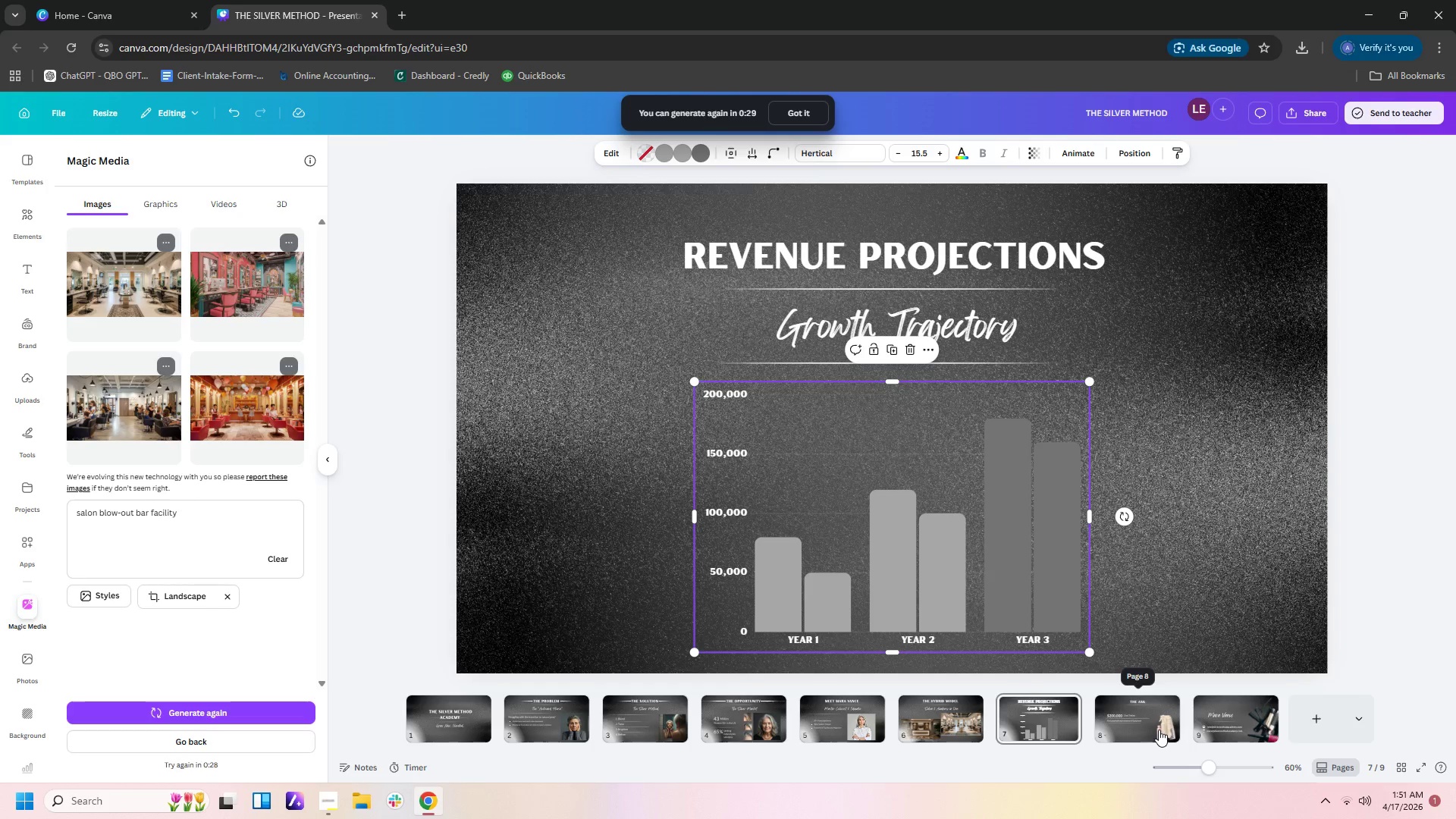 
wait(13.08)
 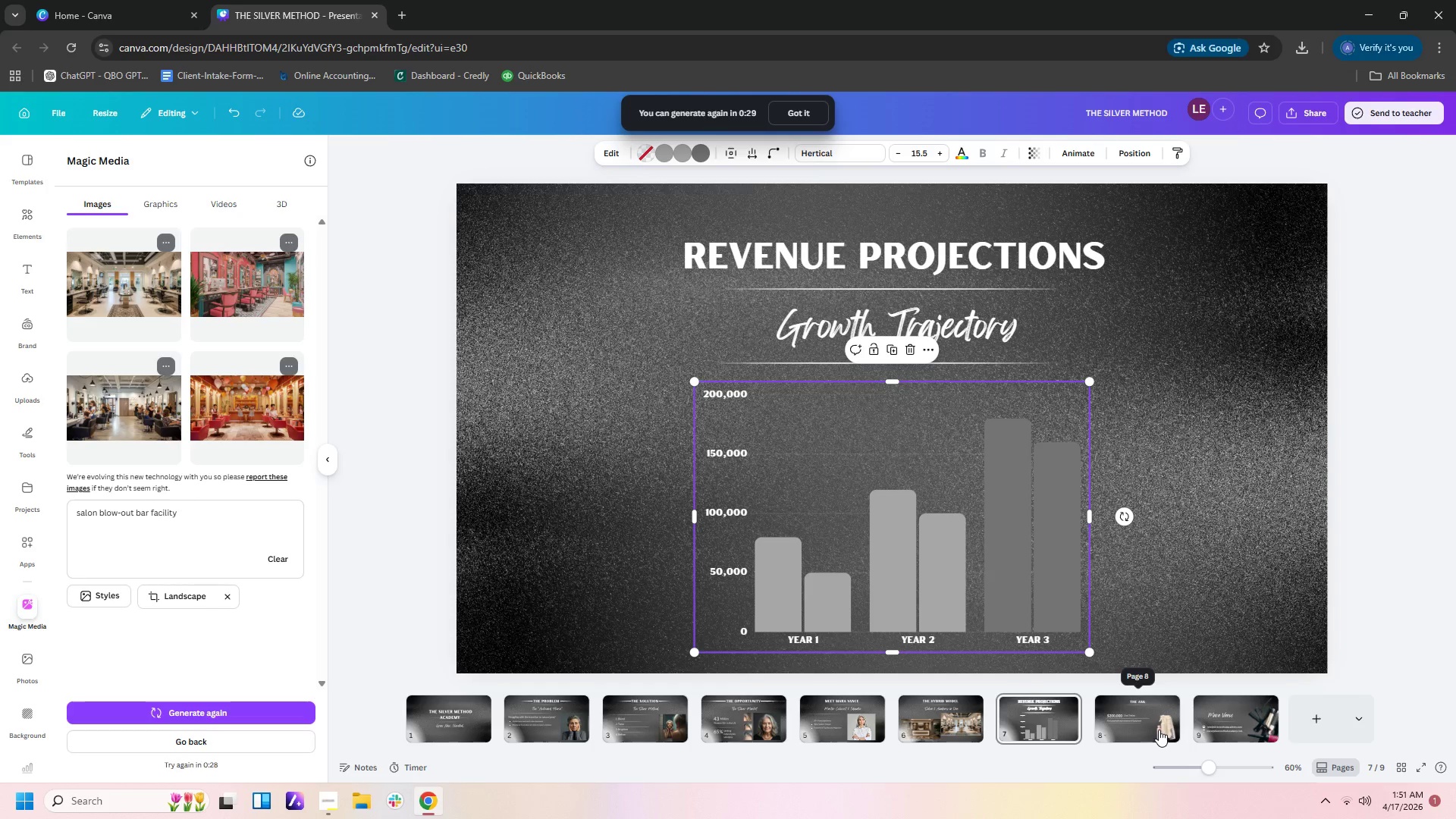 
left_click([1210, 704])
 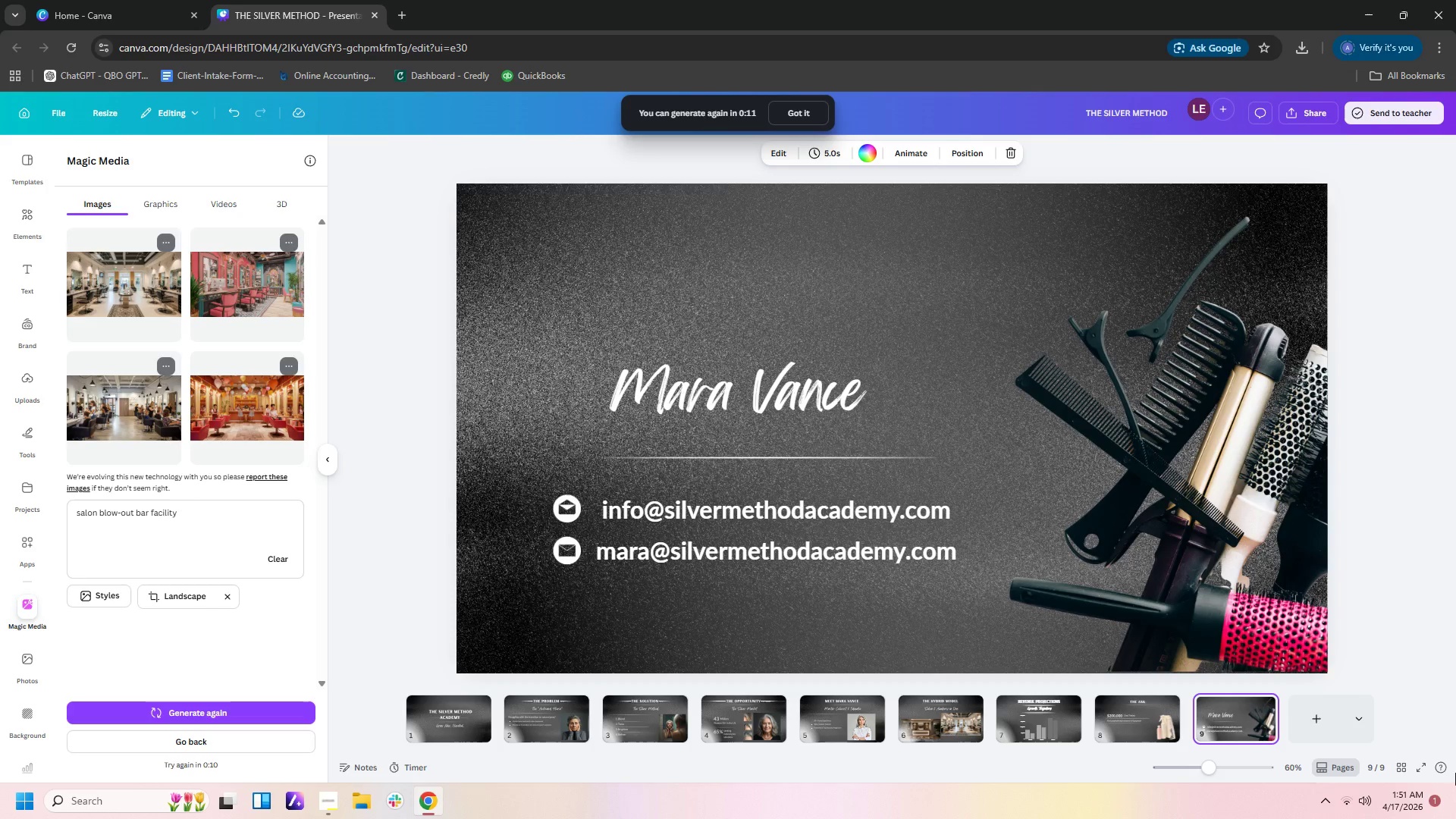 
wait(18.12)
 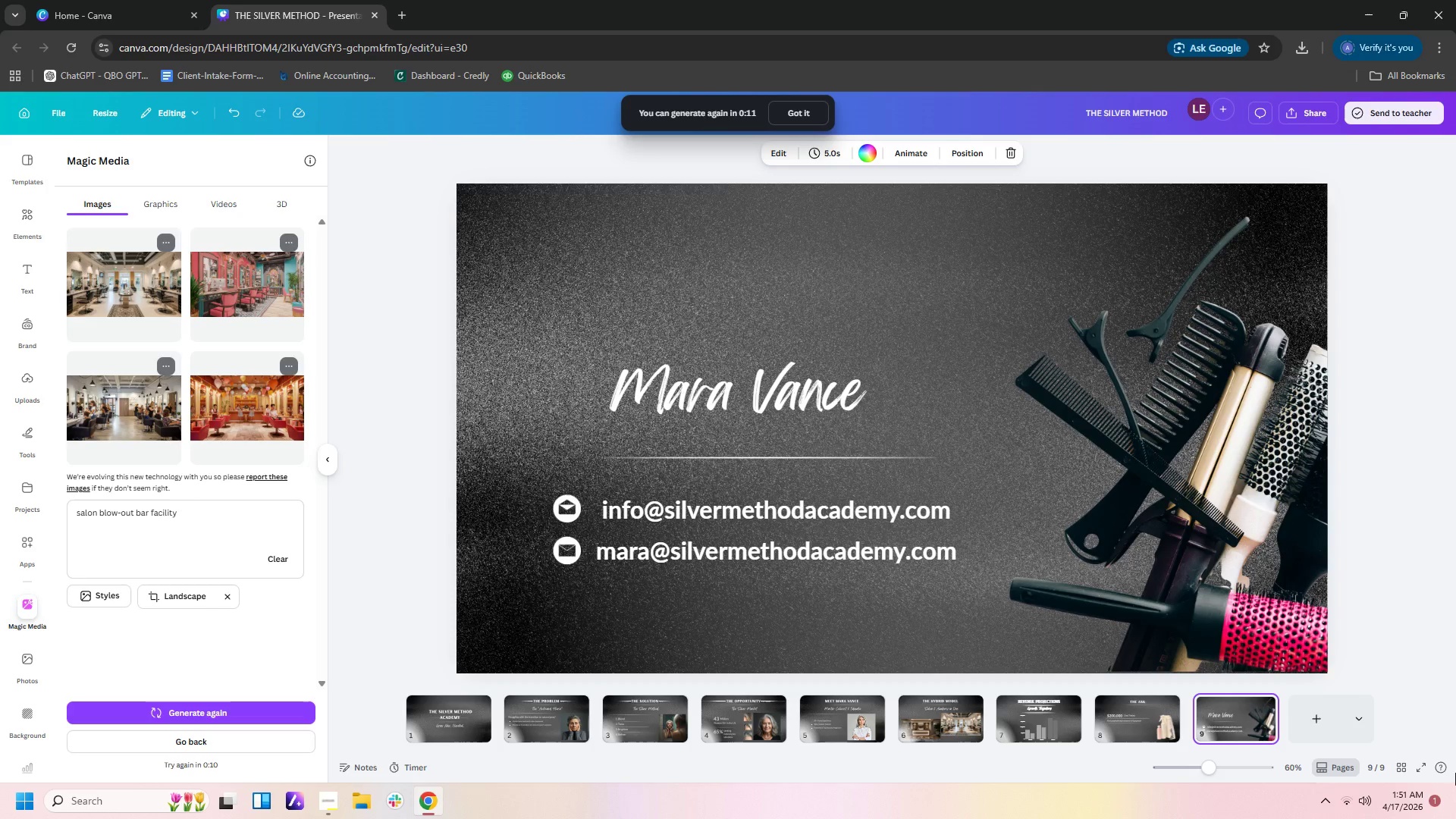 
left_click([965, 730])
 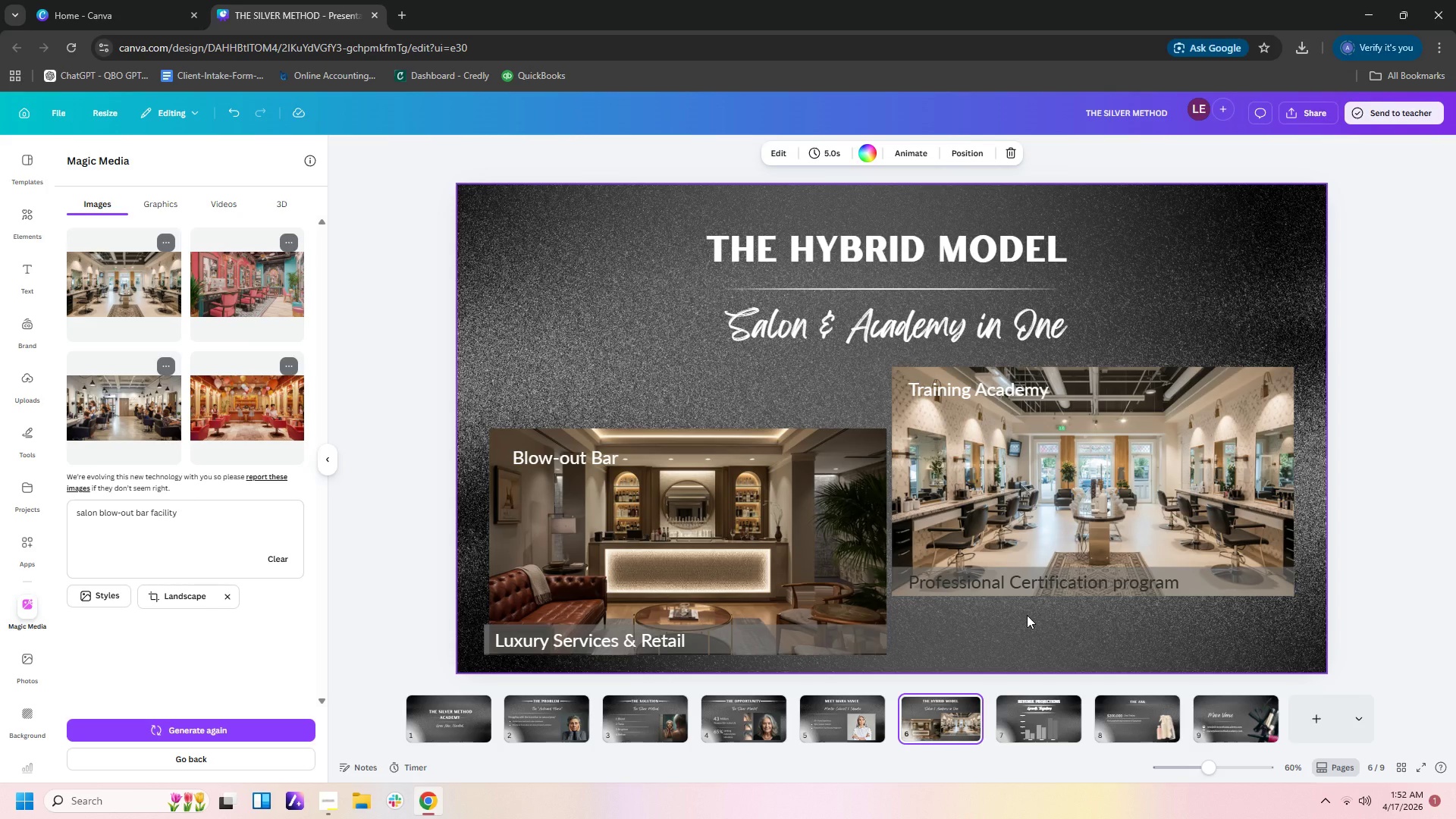 
wait(7.8)
 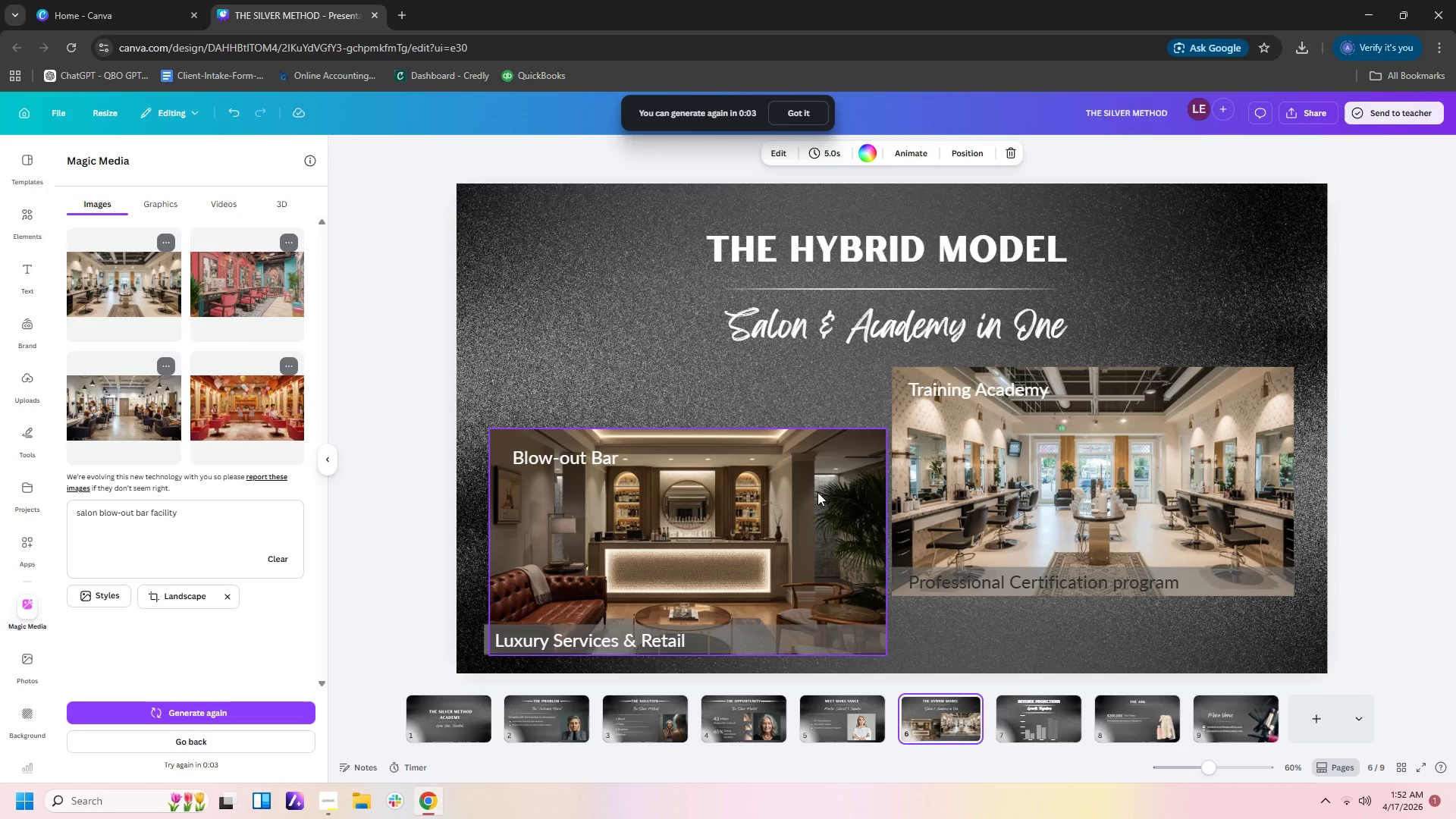 
left_click([1075, 582])
 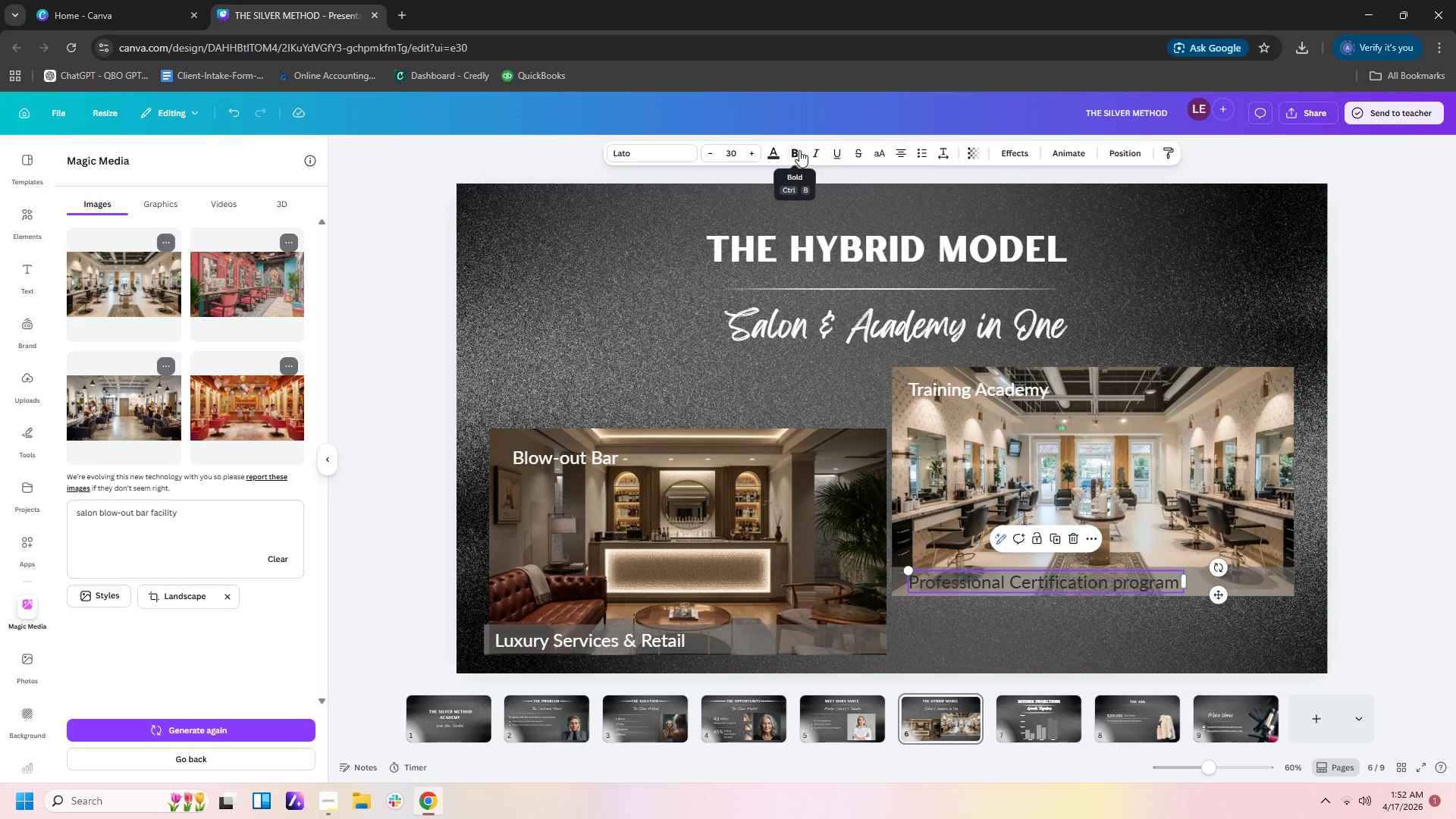 
left_click([771, 151])
 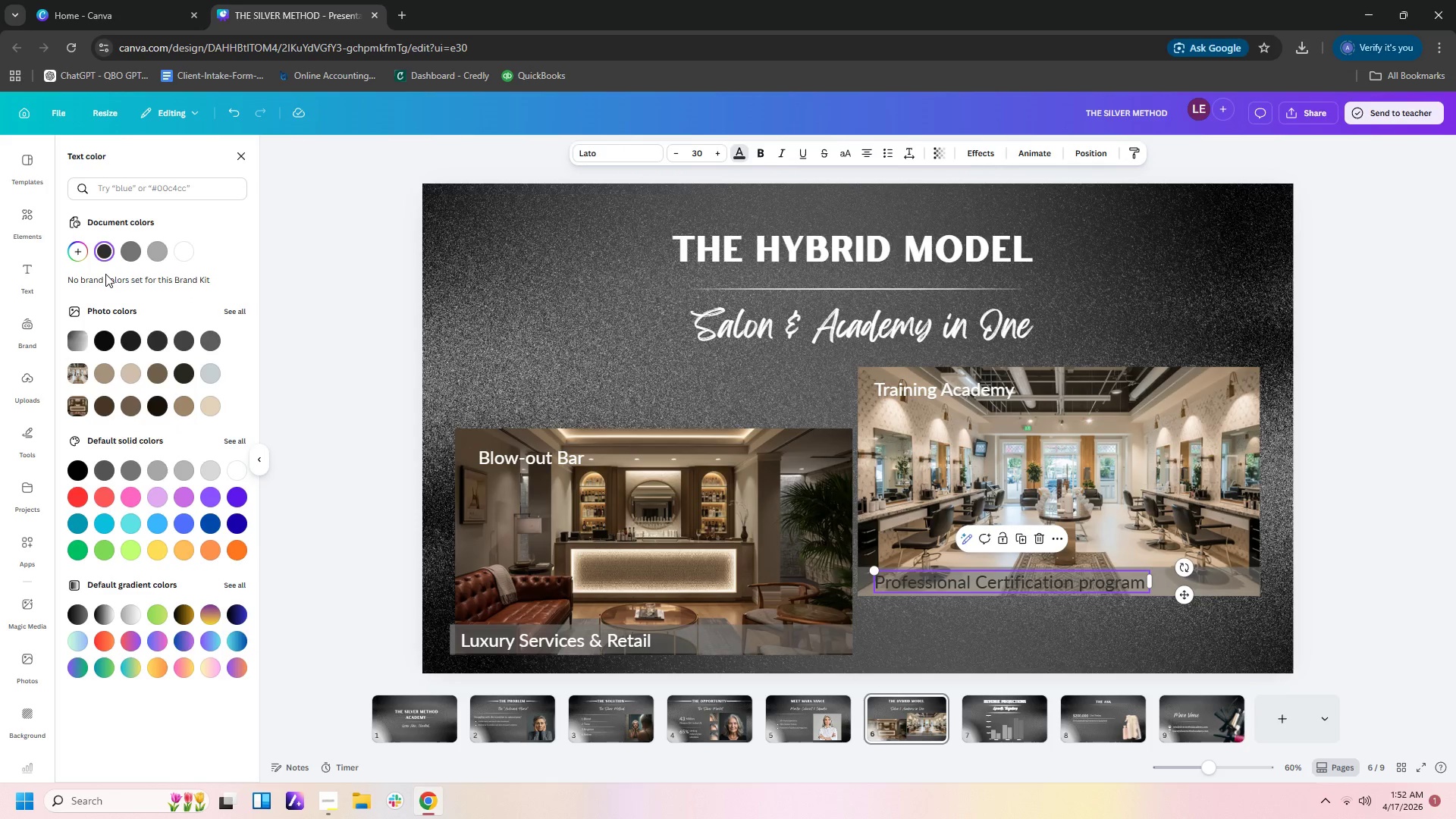 
left_click([181, 255])
 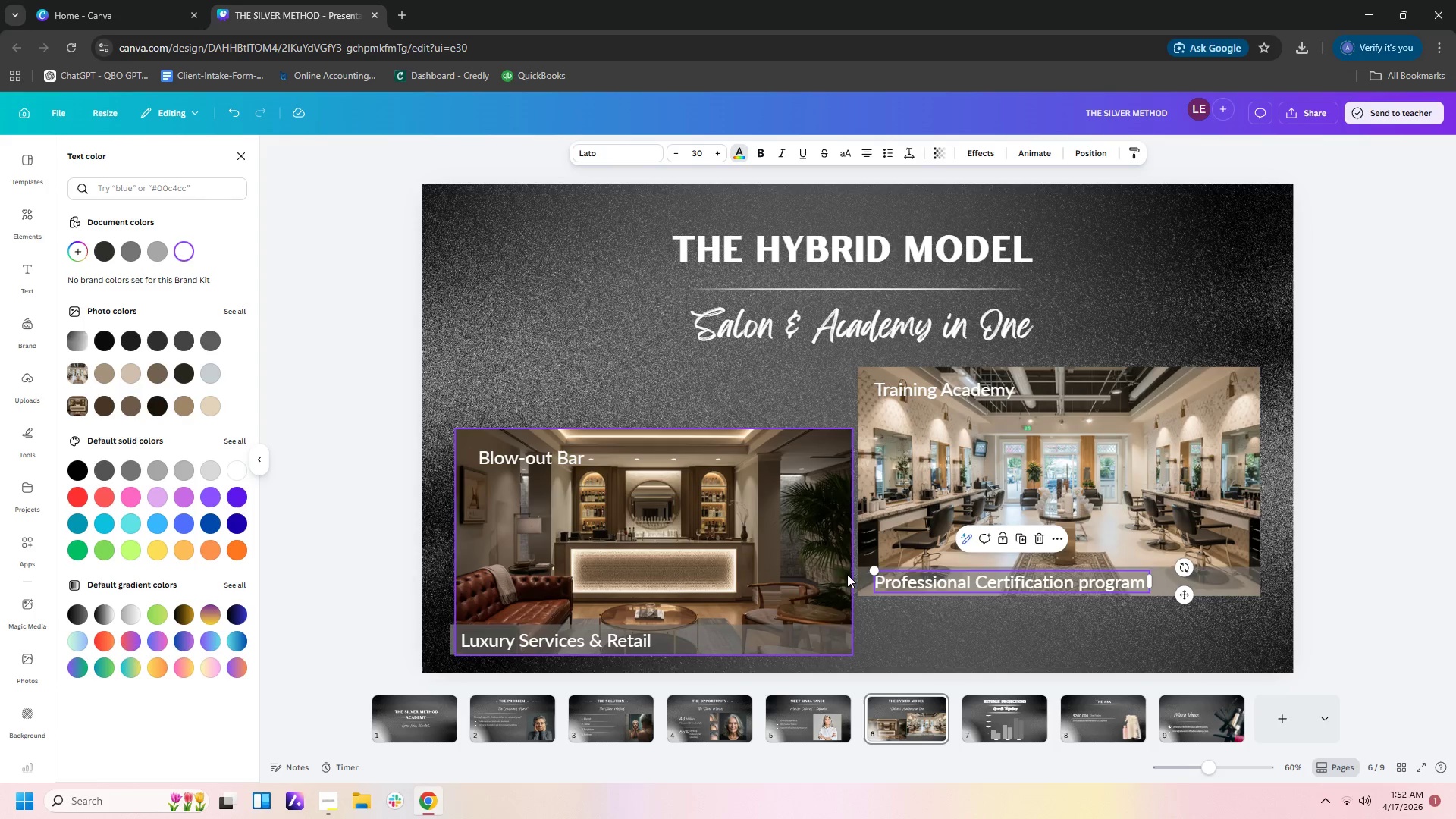 
left_click([918, 618])
 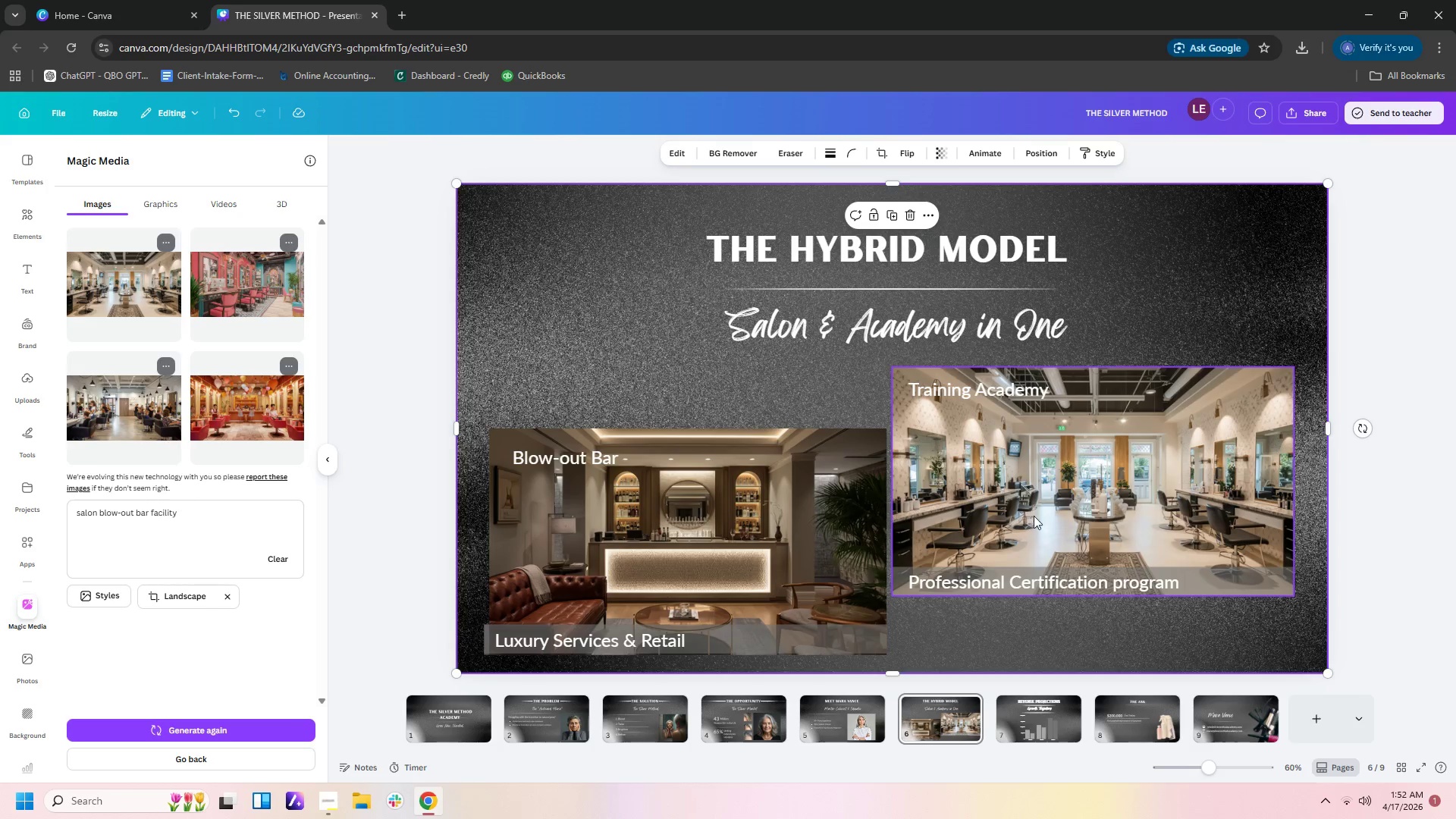 
wait(16.92)
 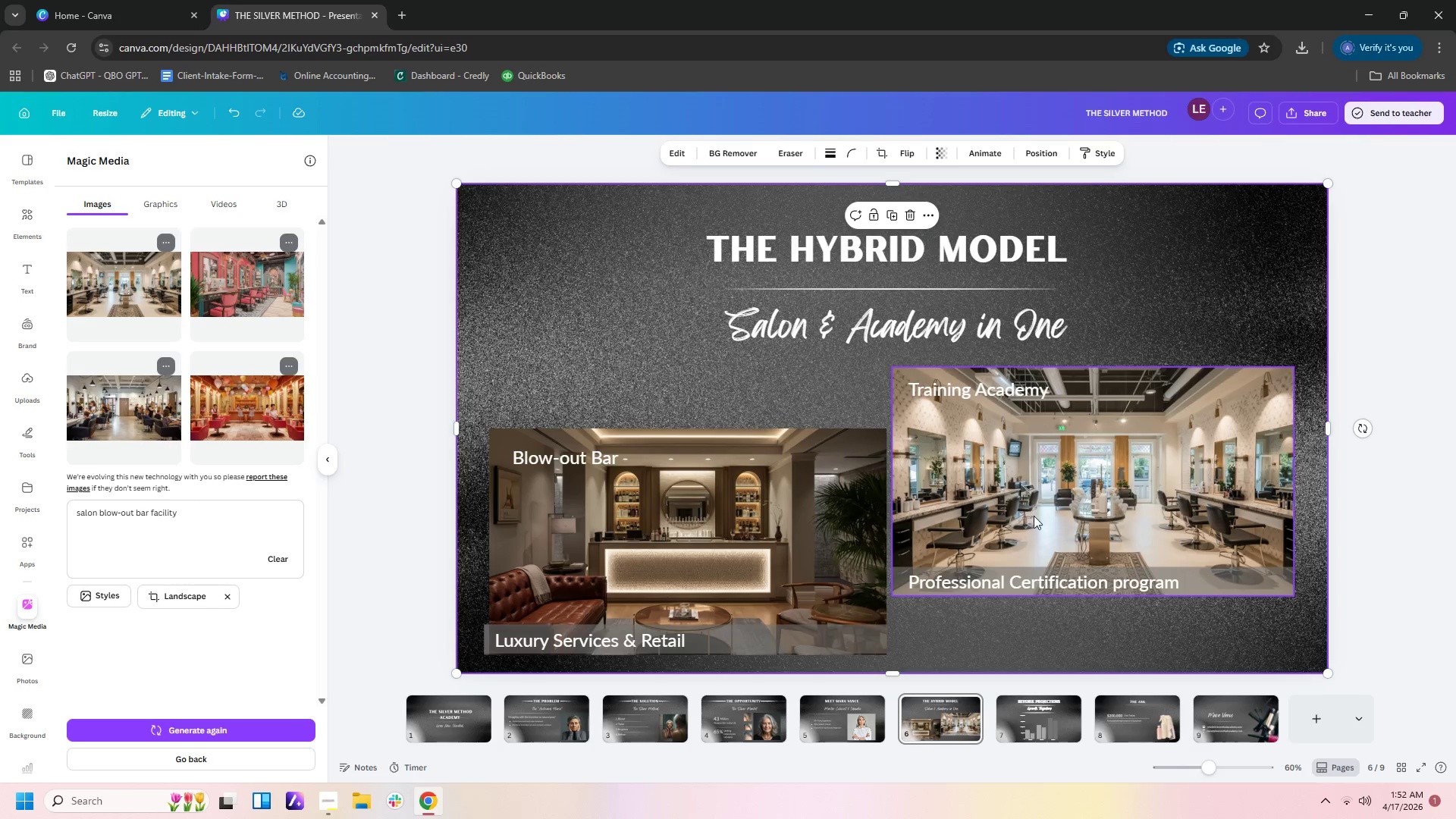 
left_click([578, 580])
 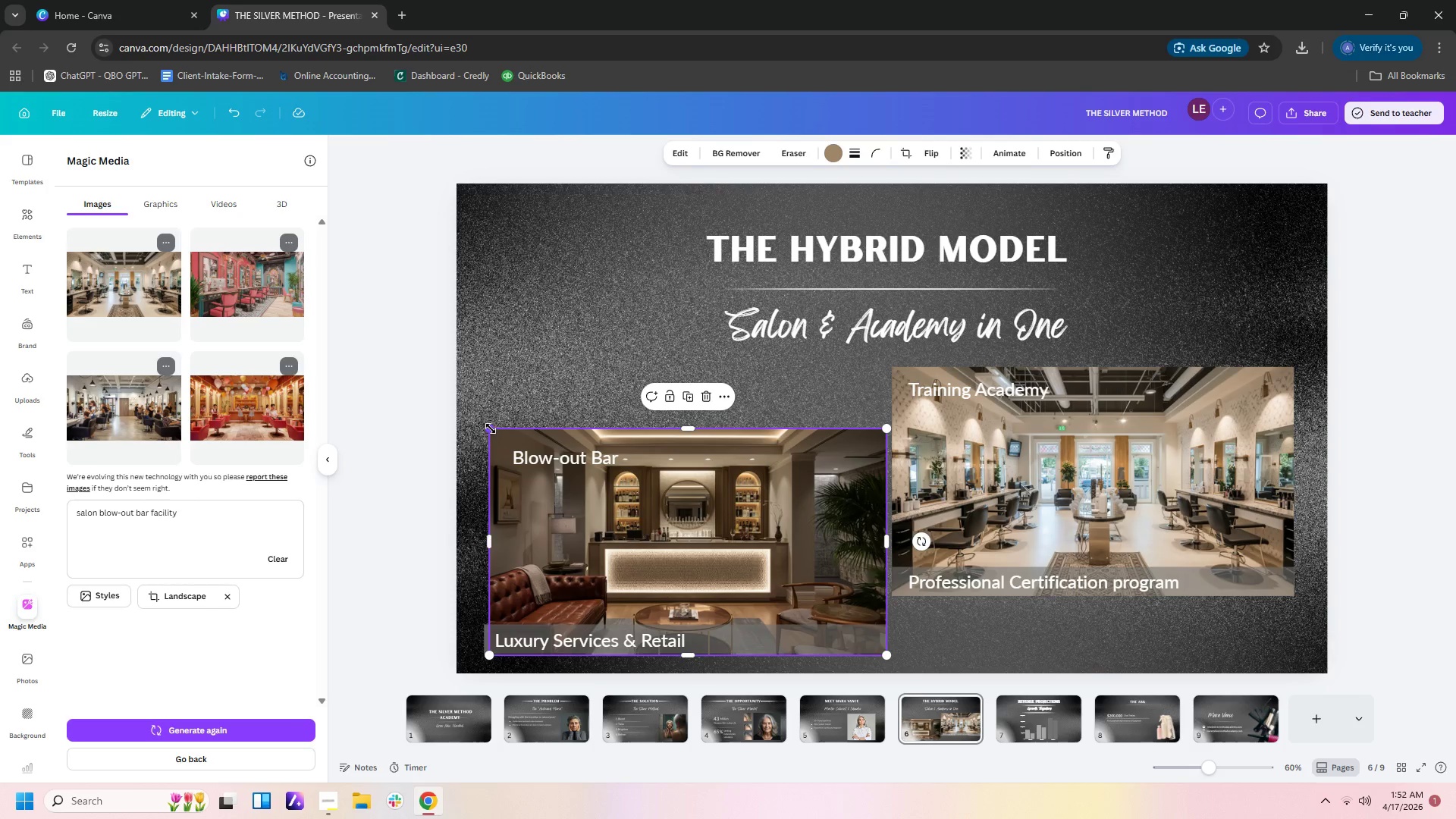 
left_click_drag(start_coordinate=[491, 427], to_coordinate=[485, 425])
 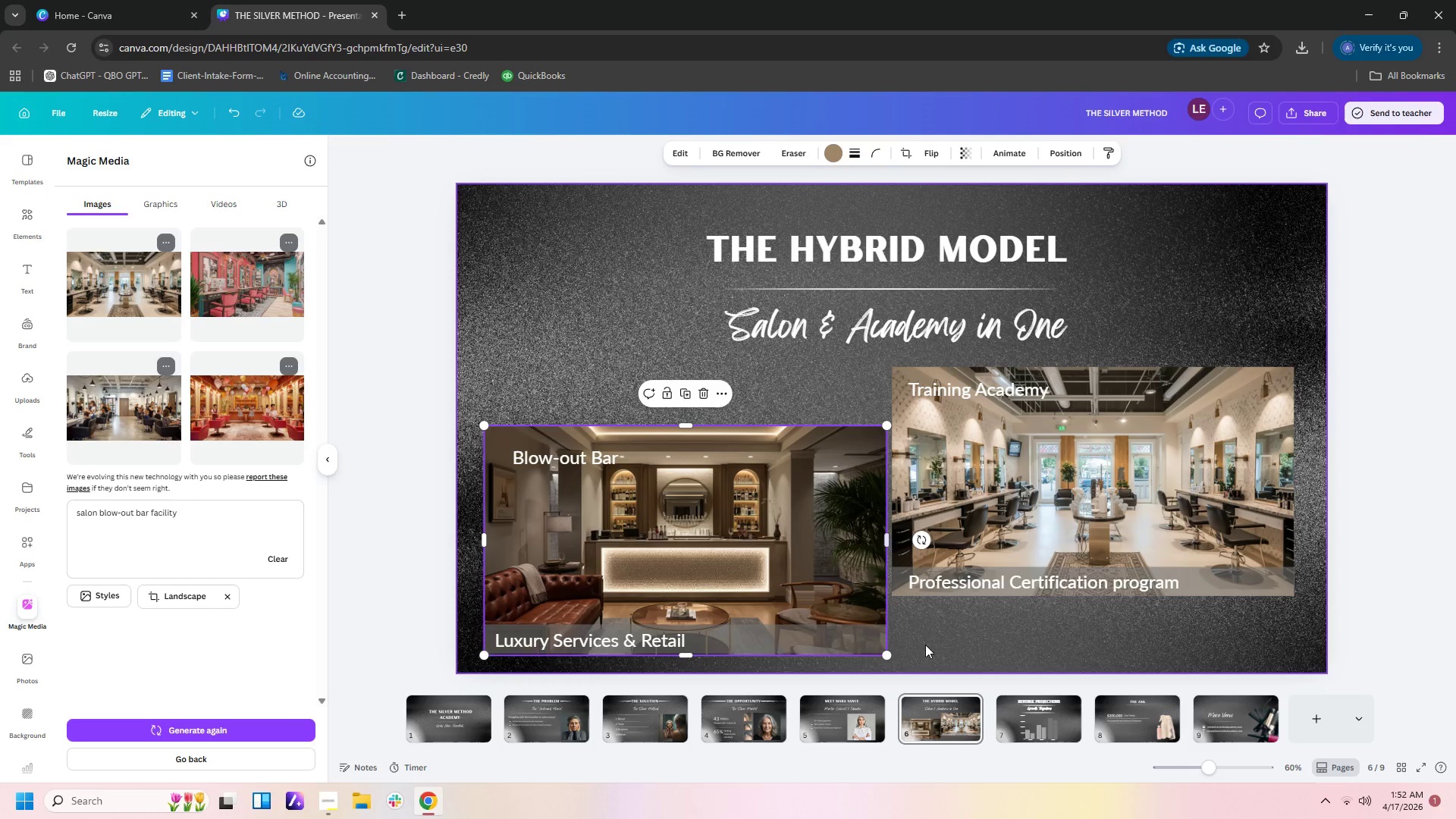 
left_click([947, 657])
 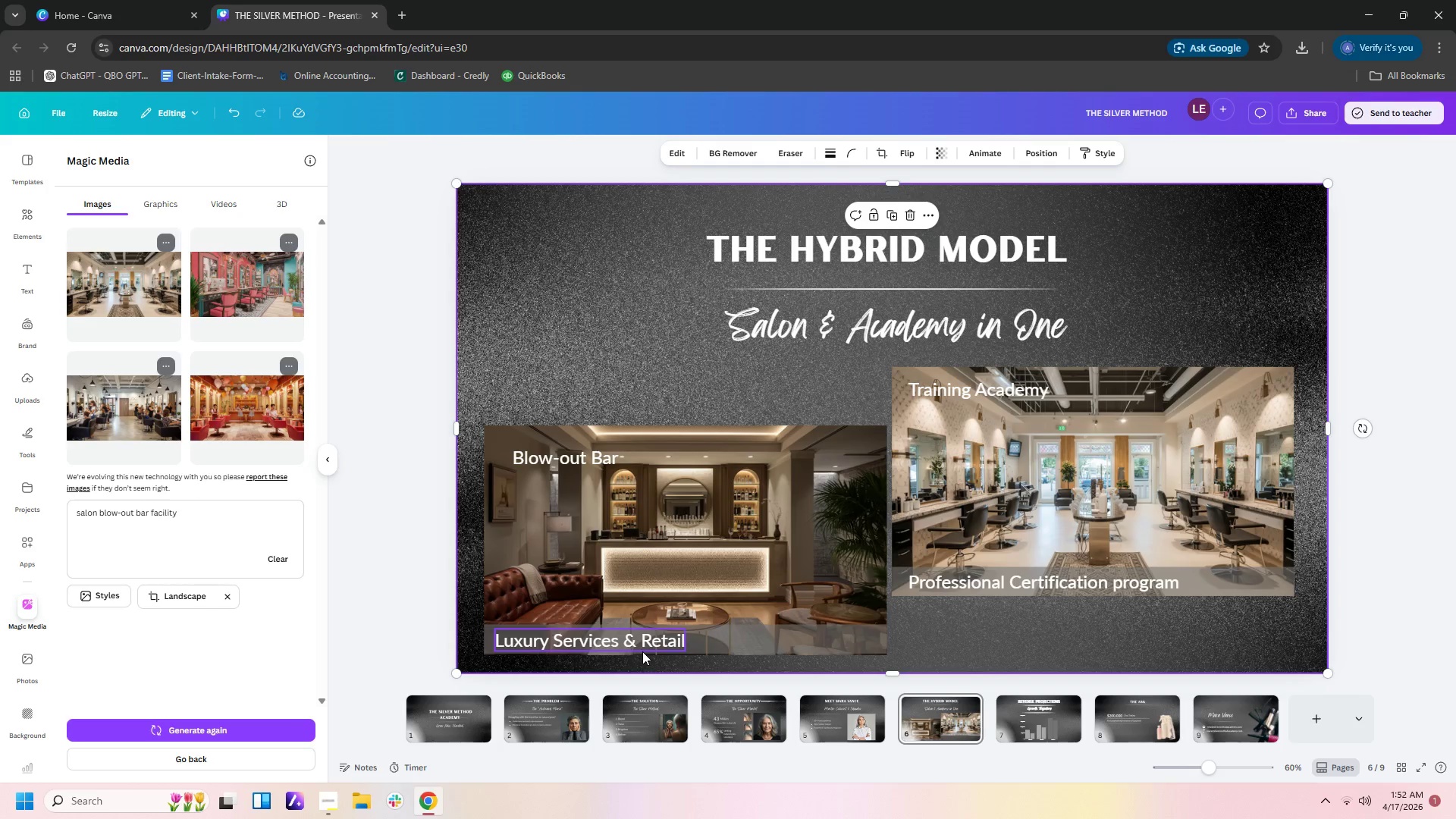 
left_click_drag(start_coordinate=[650, 660], to_coordinate=[646, 642])
 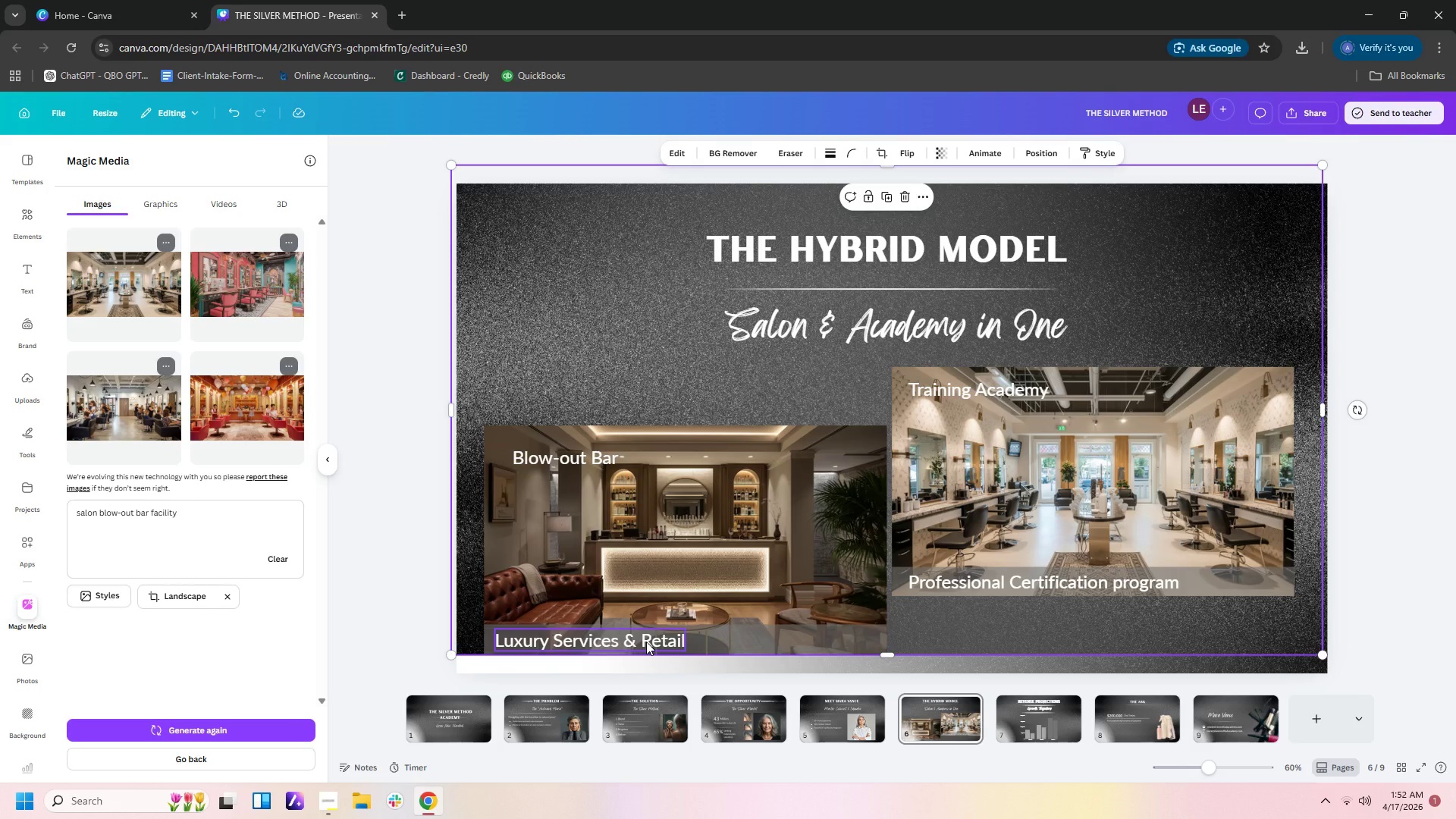 
key(Control+Z)
 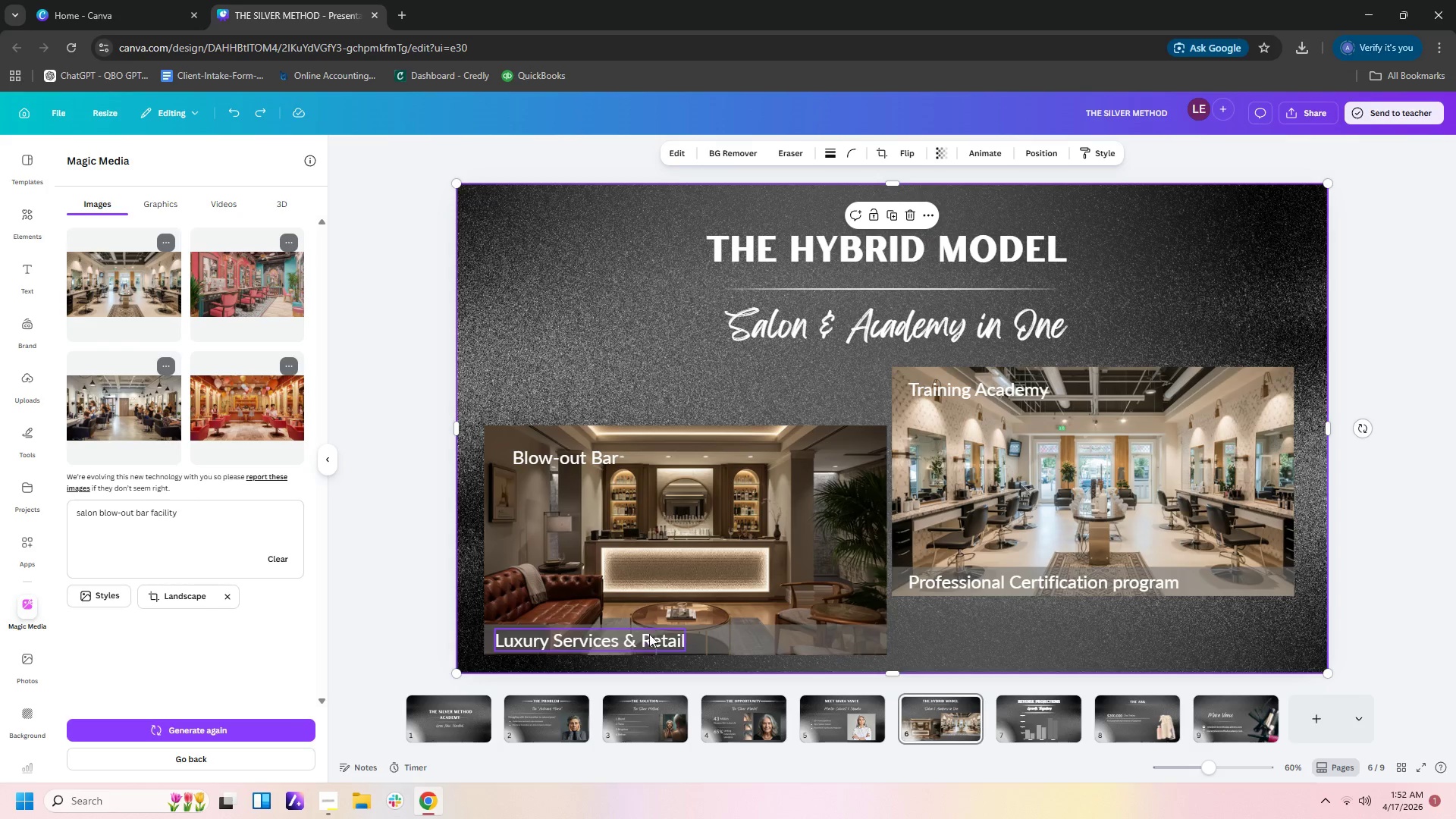 
key(Control+Z)
 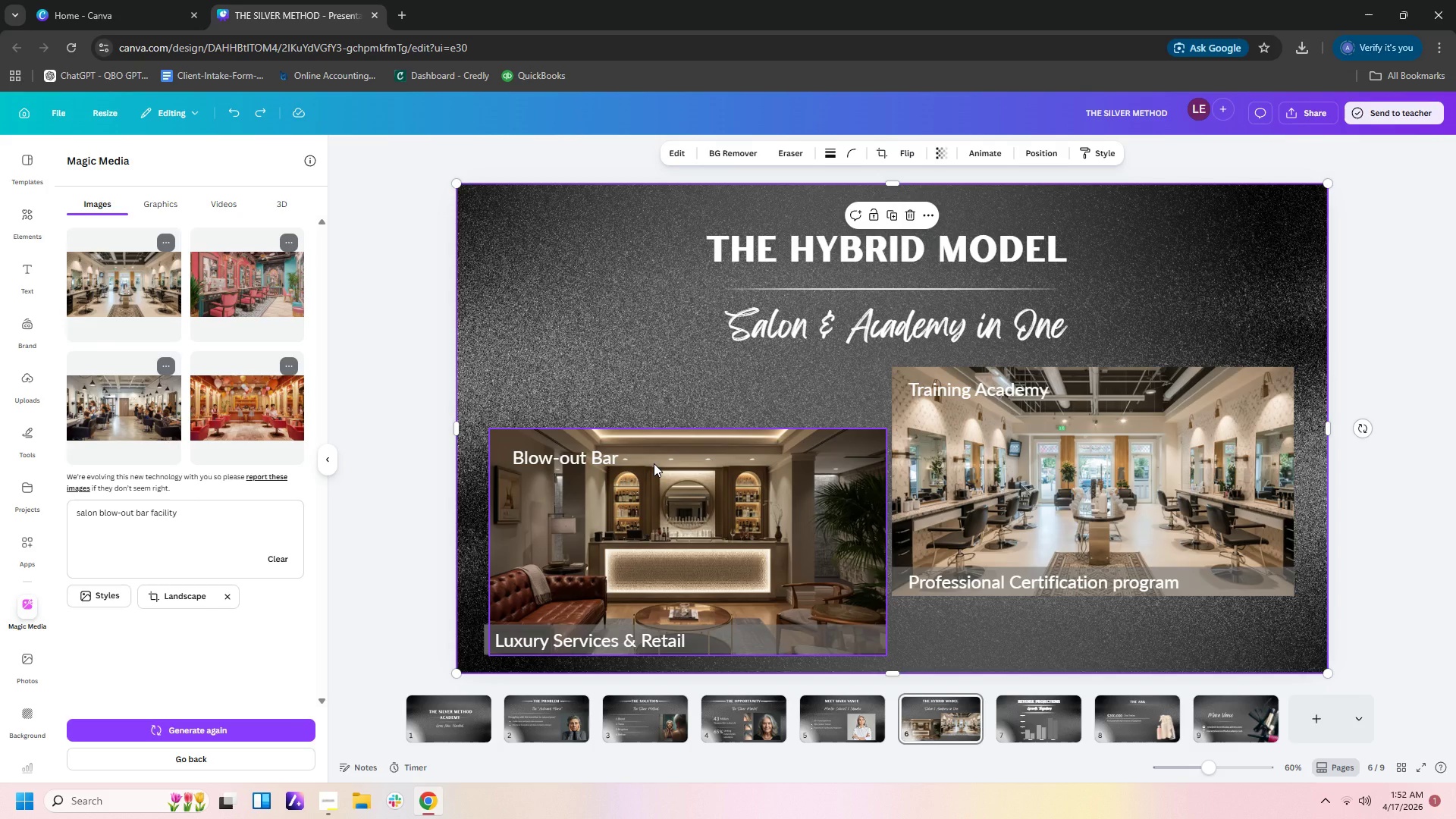 
key(Control+ControlLeft)
 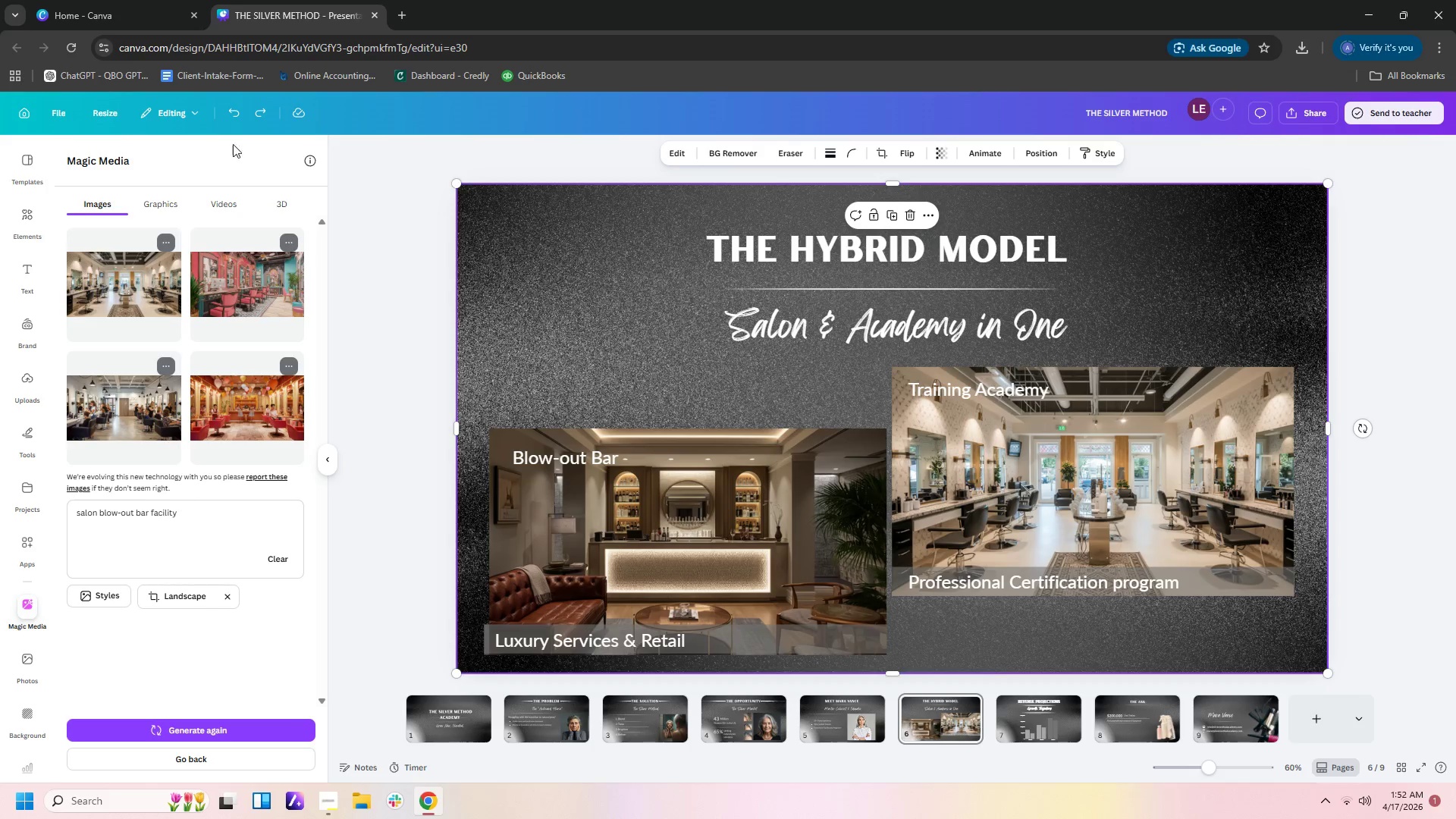 
left_click([259, 115])
 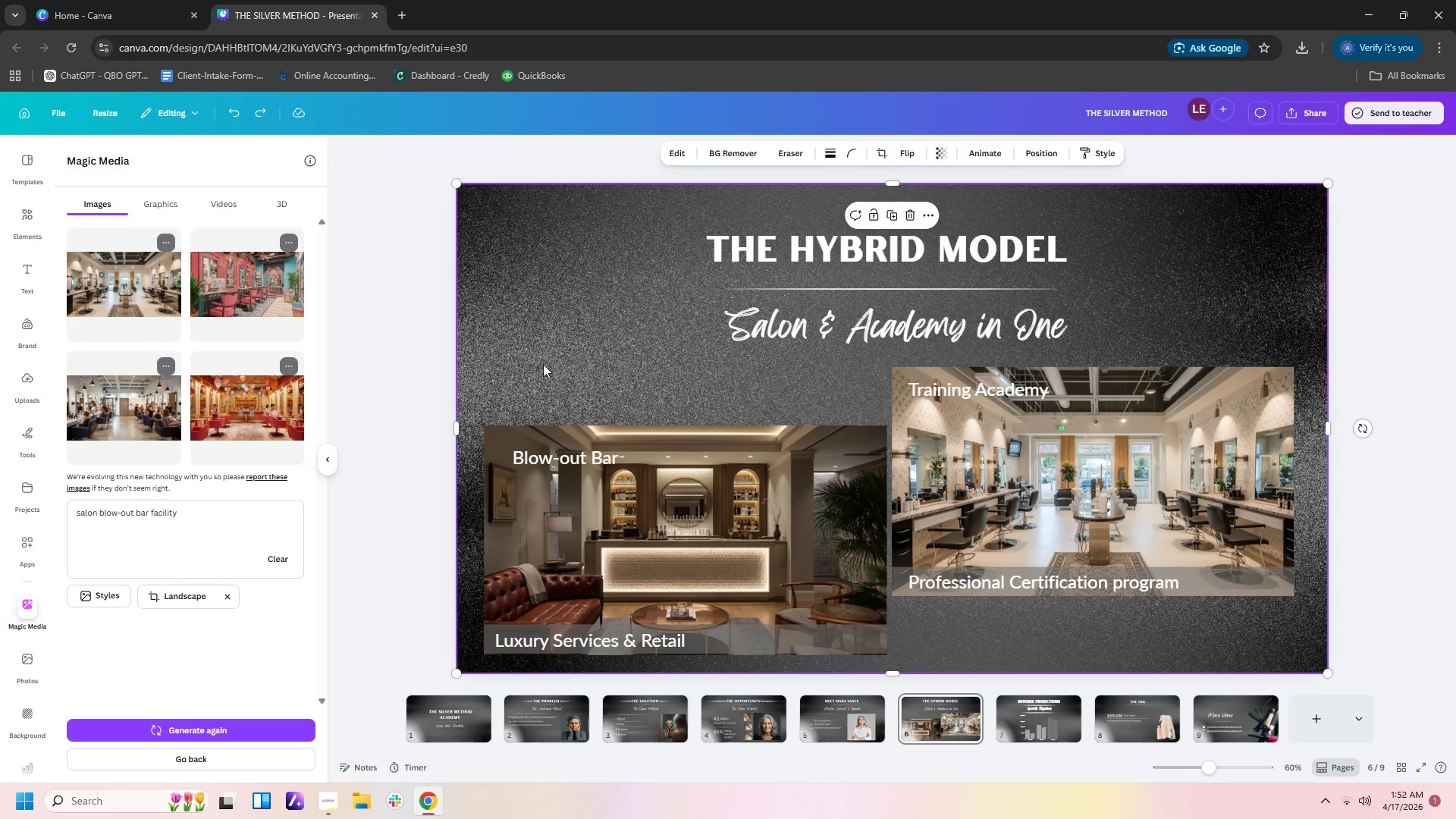 
left_click([543, 364])
 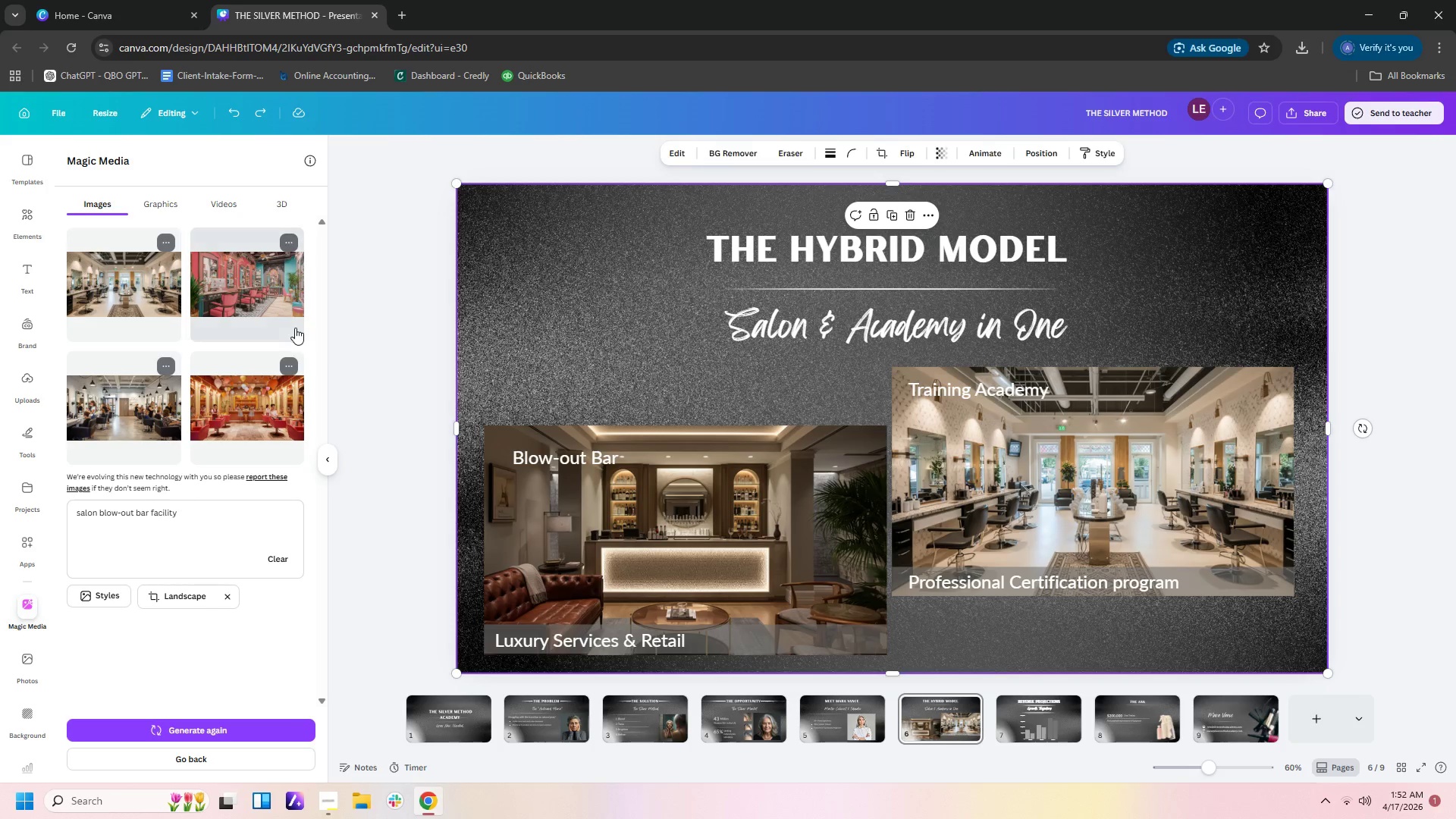 
double_click([365, 360])
 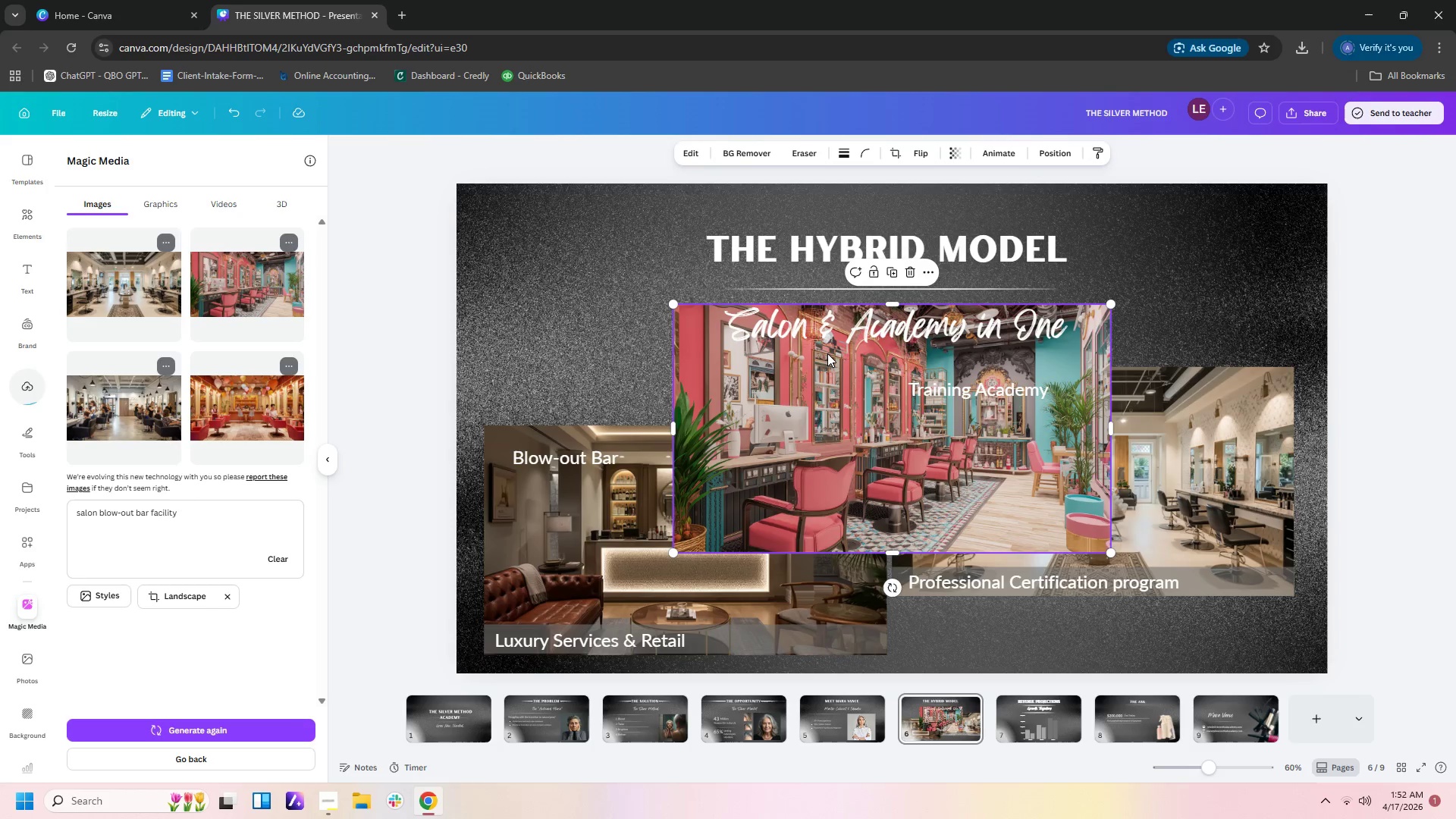 
key(Delete)
 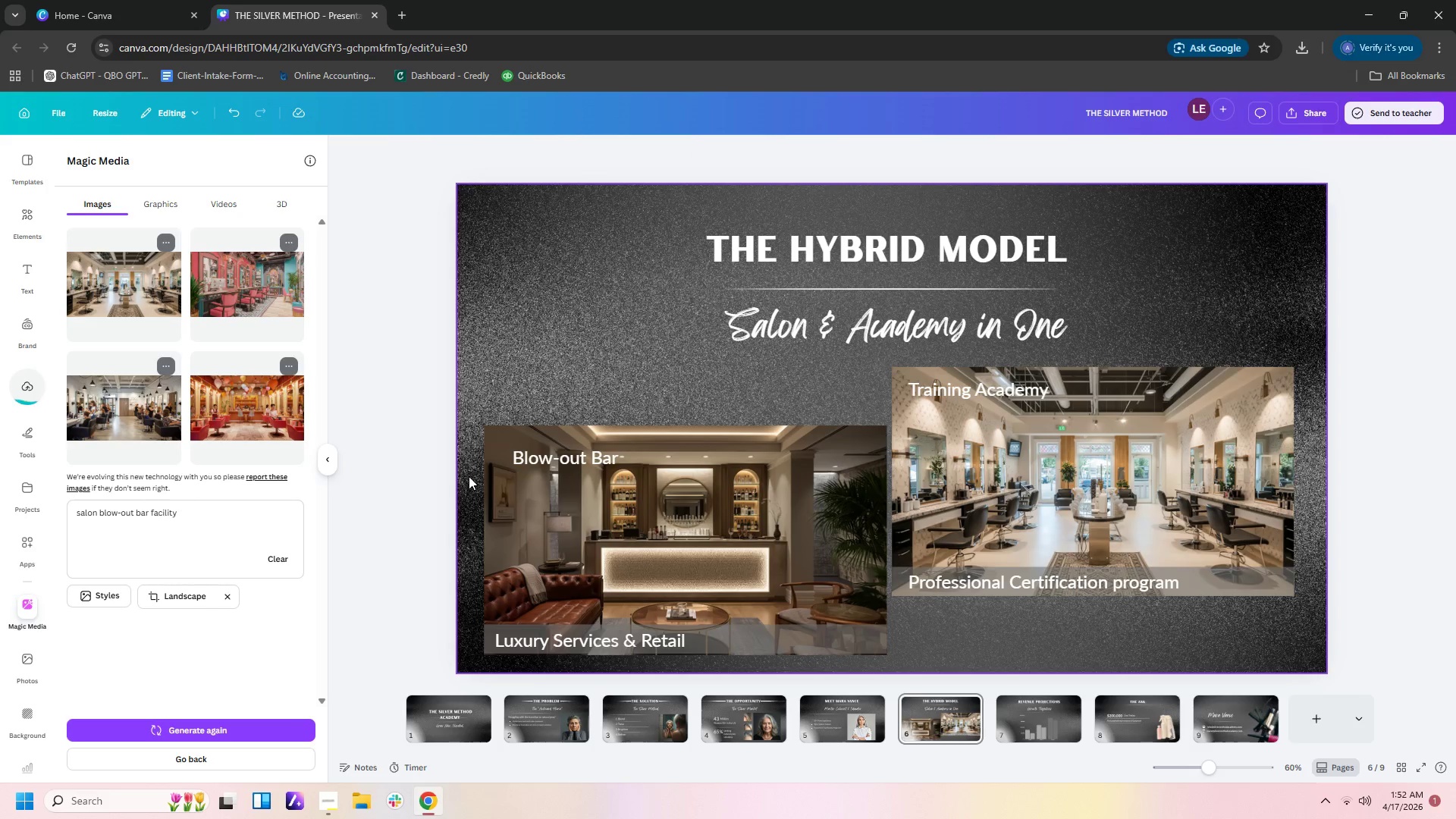 
left_click_drag(start_coordinate=[482, 392], to_coordinate=[622, 651])
 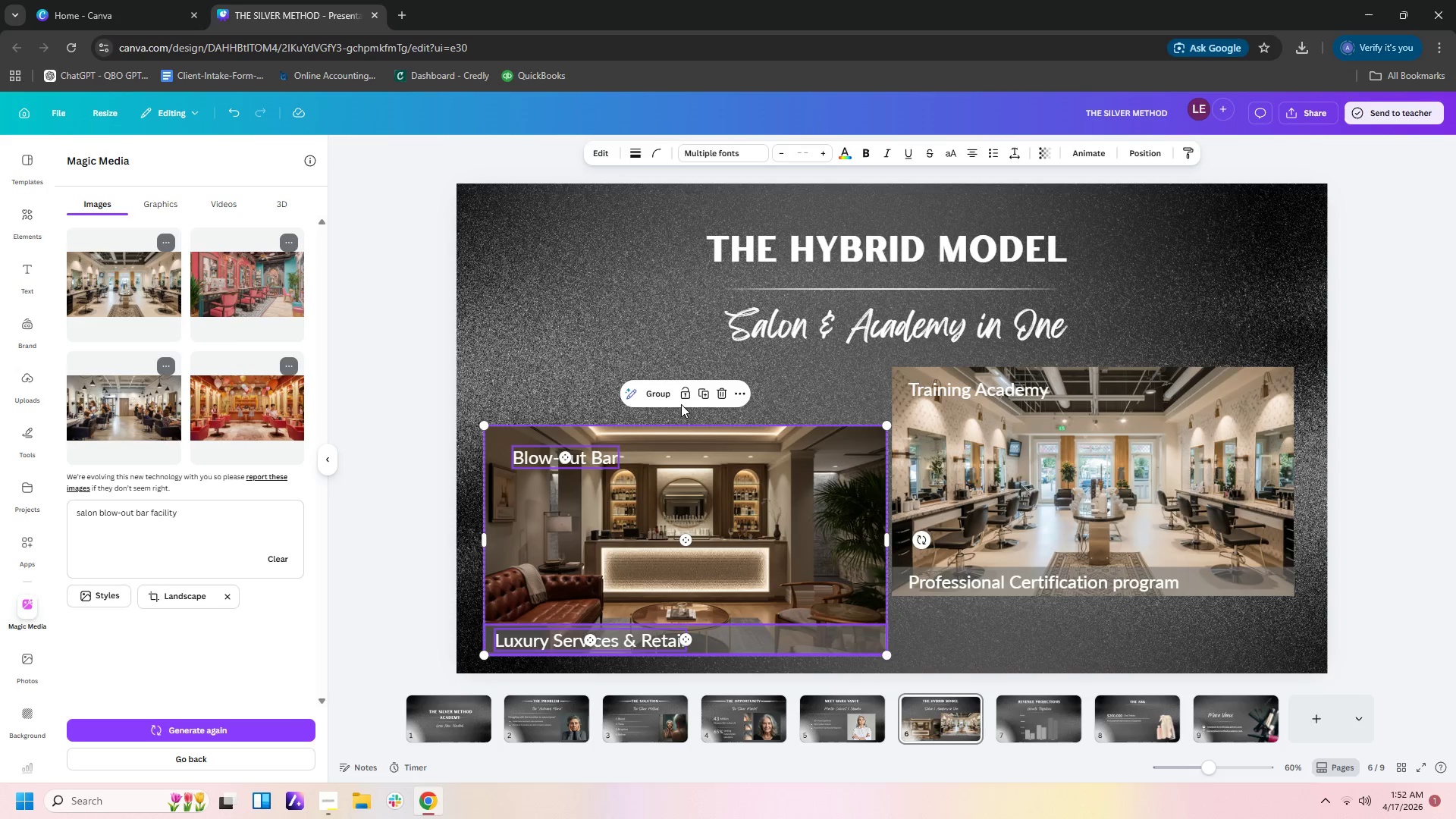 
left_click([658, 396])
 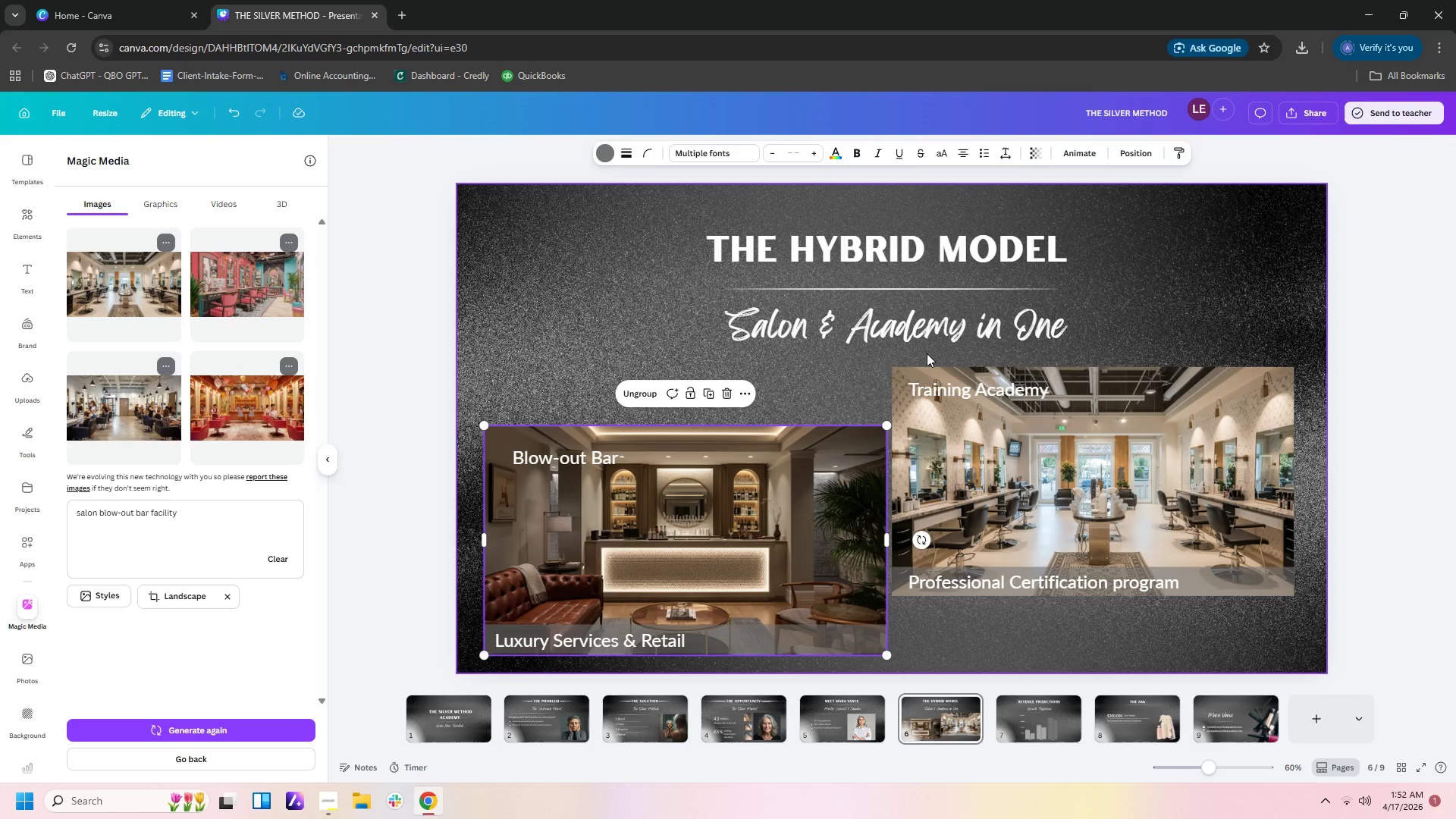 
left_click_drag(start_coordinate=[927, 353], to_coordinate=[1011, 601])
 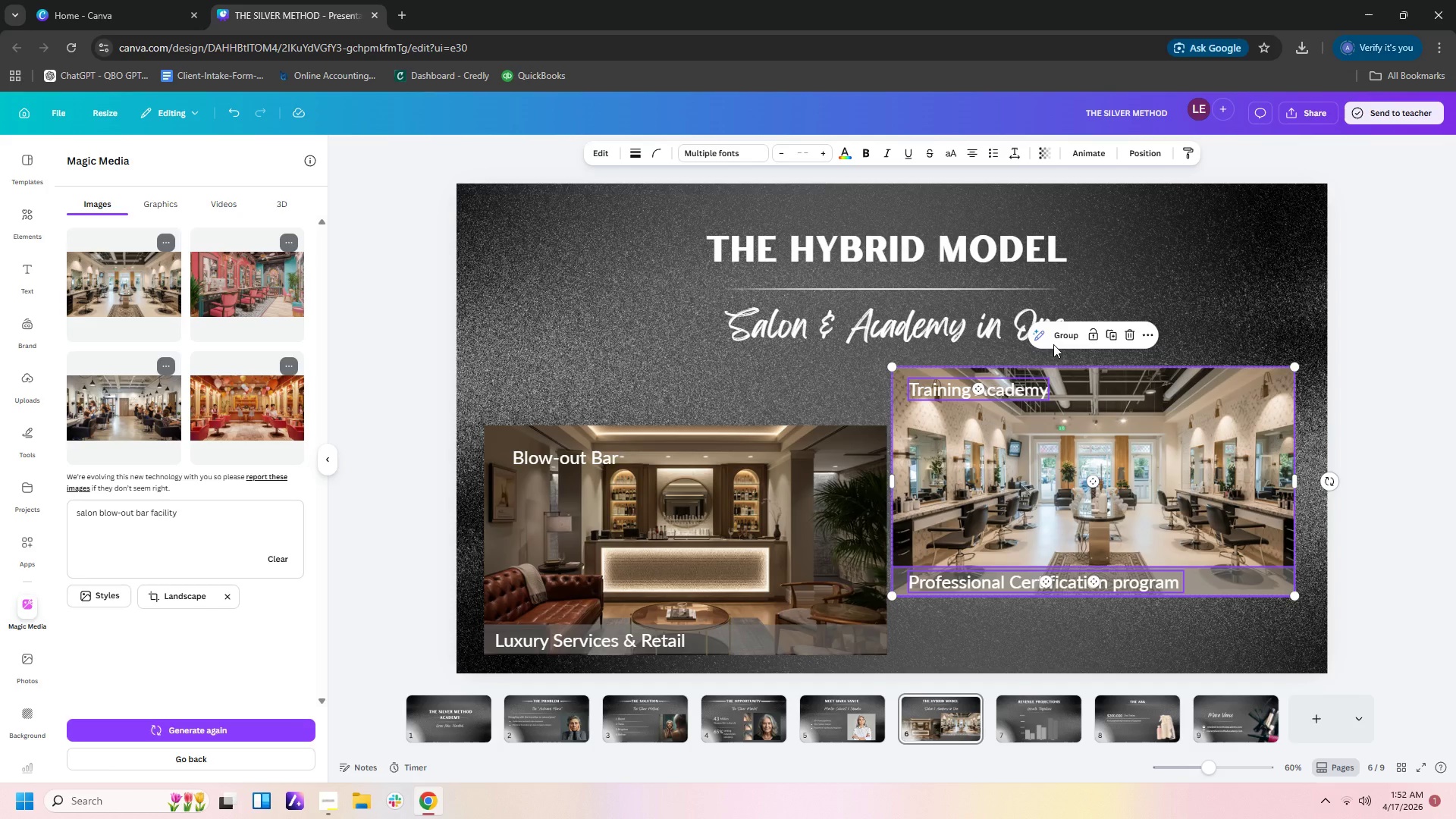 
left_click([1067, 341])
 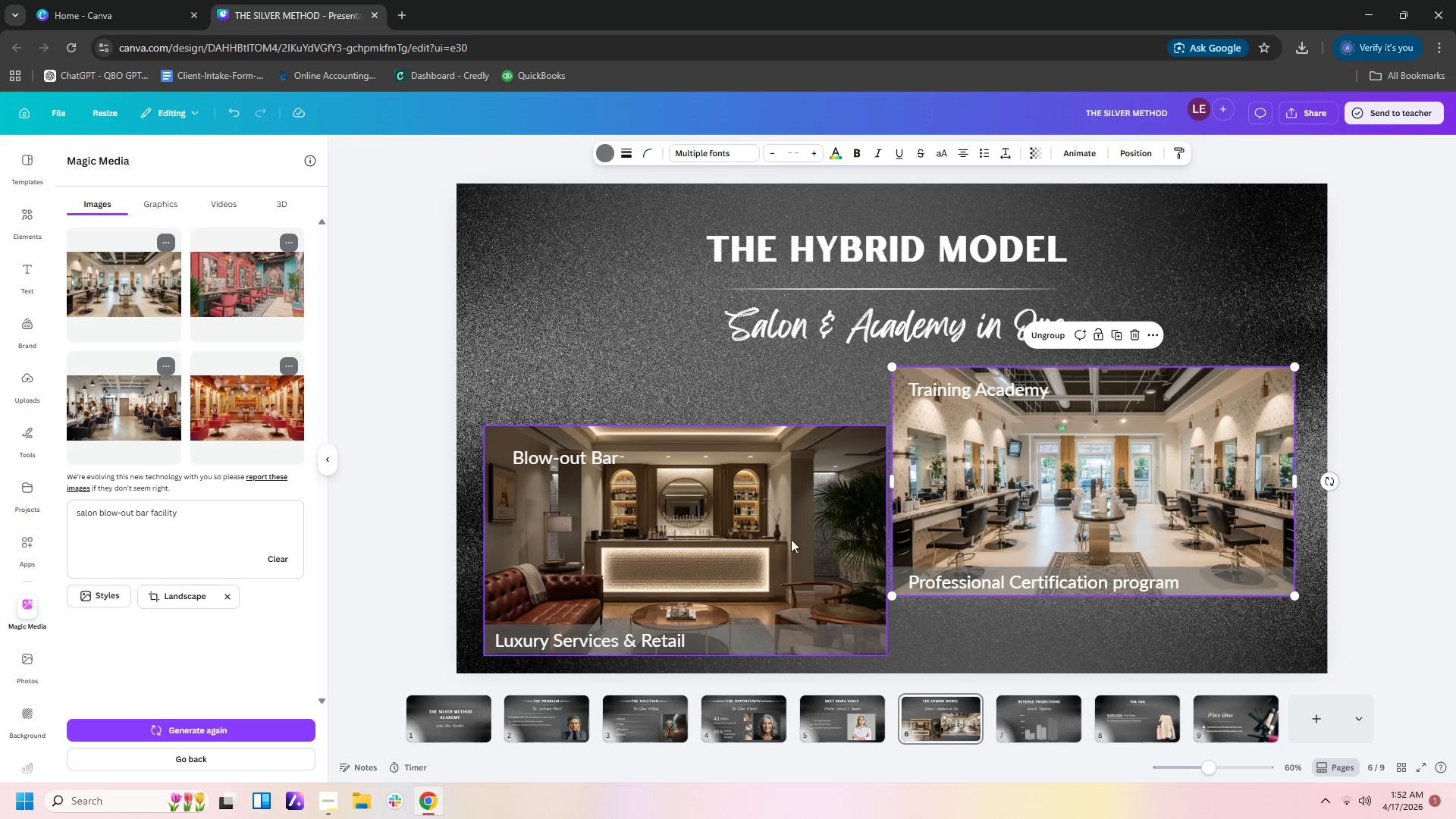 
left_click_drag(start_coordinate=[714, 535], to_coordinate=[714, 478])
 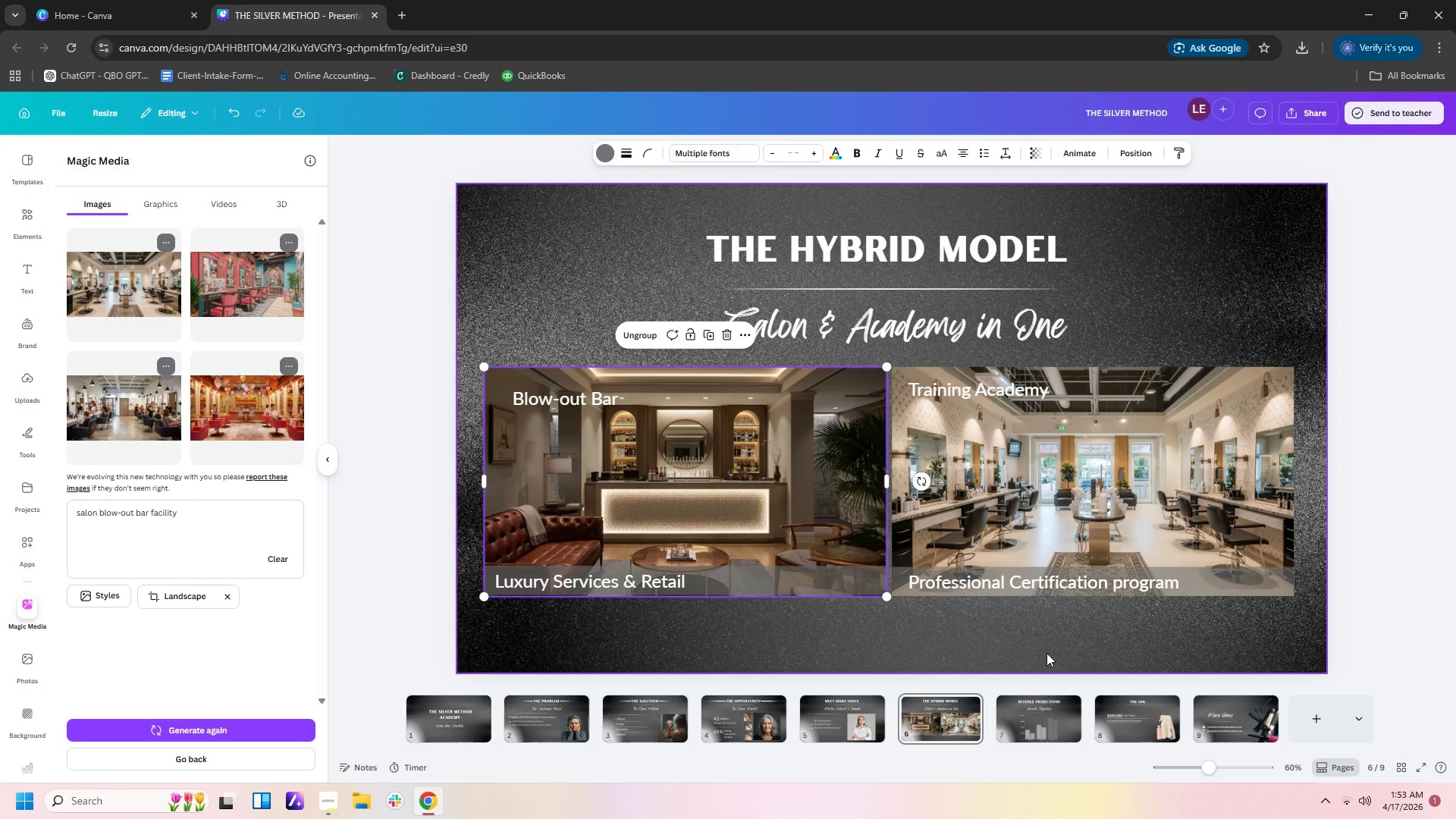 
left_click([1046, 653])
 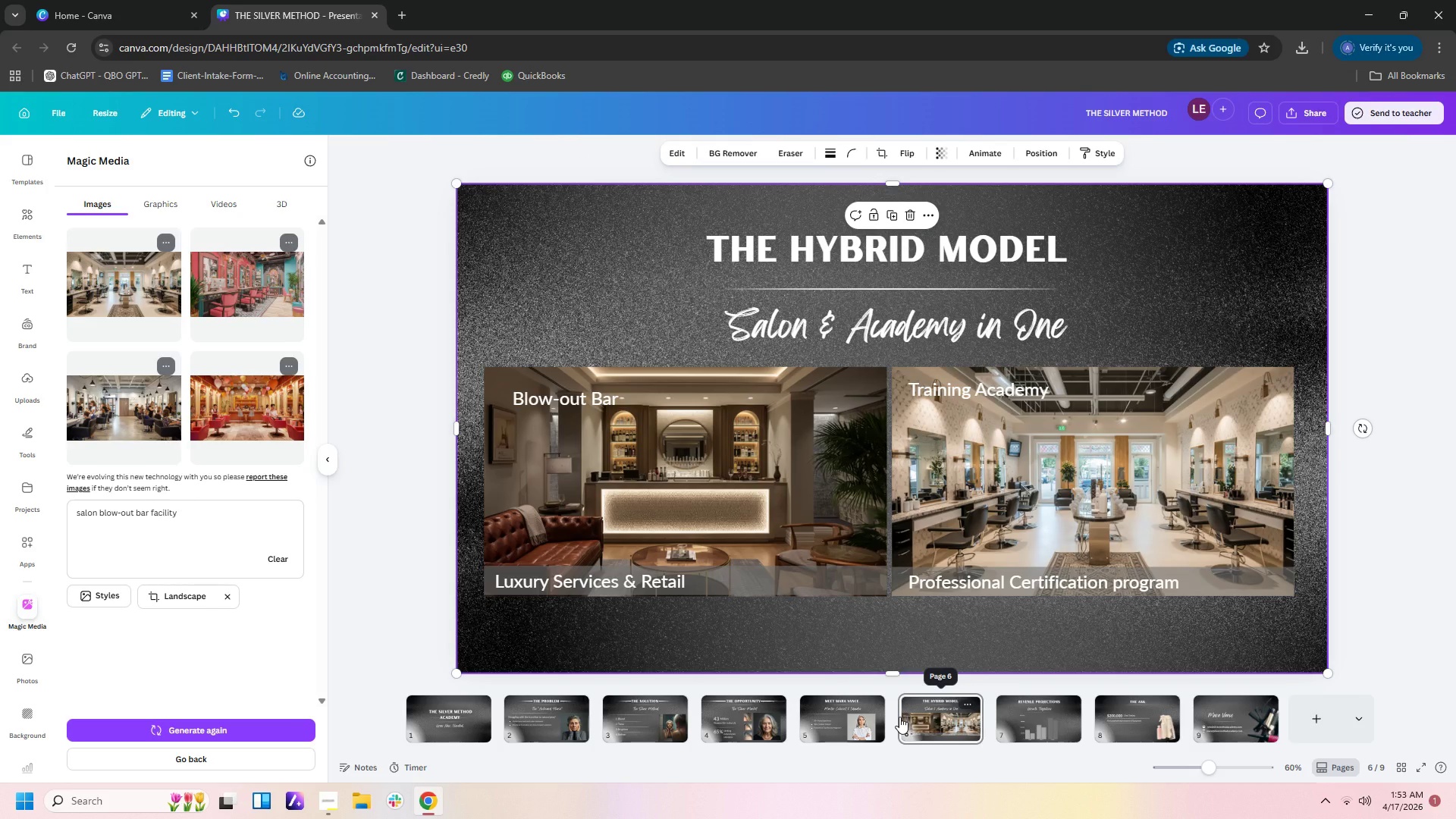 
wait(7.53)
 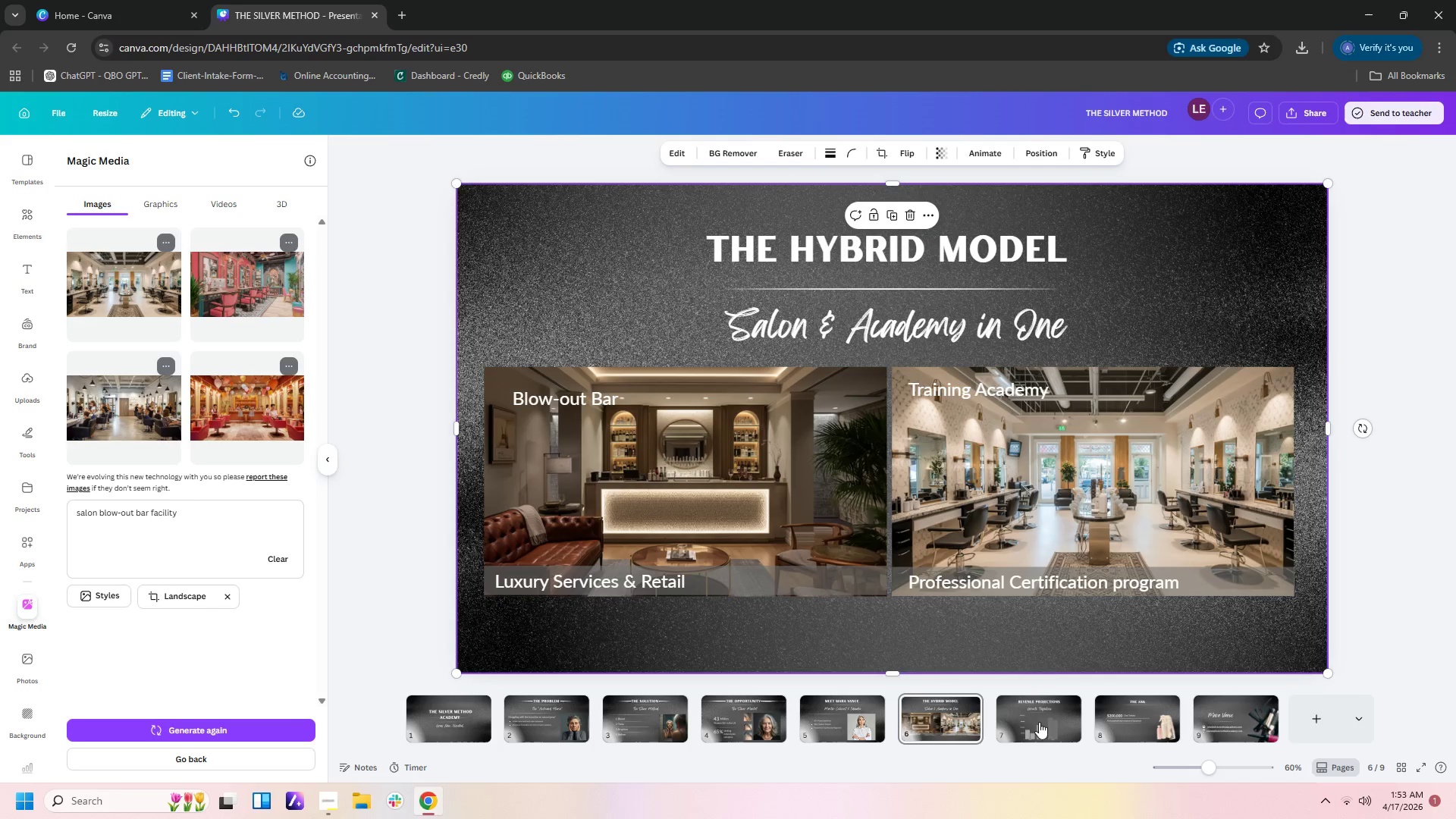 
left_click([938, 718])
 